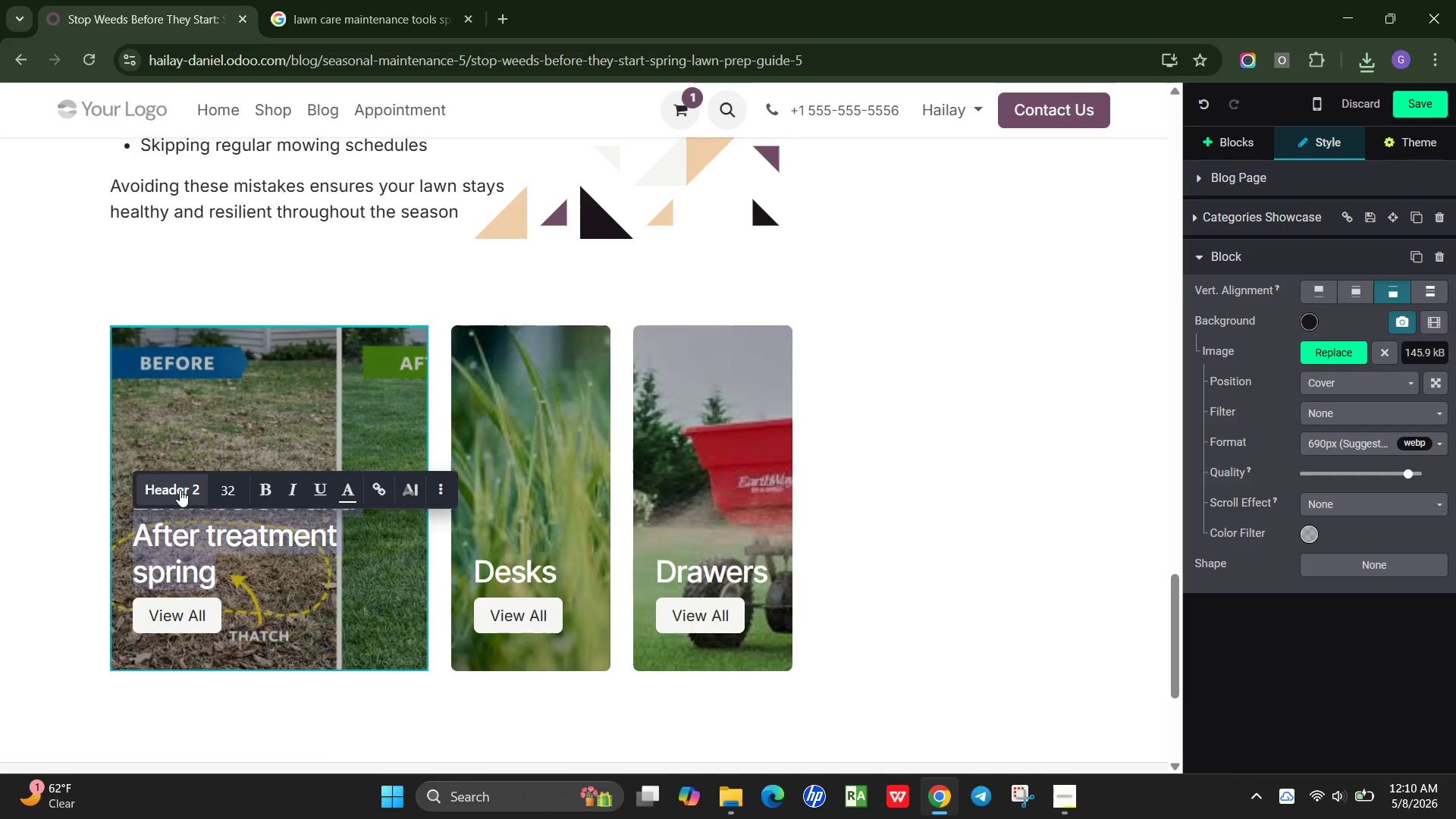 
left_click([180, 490])
 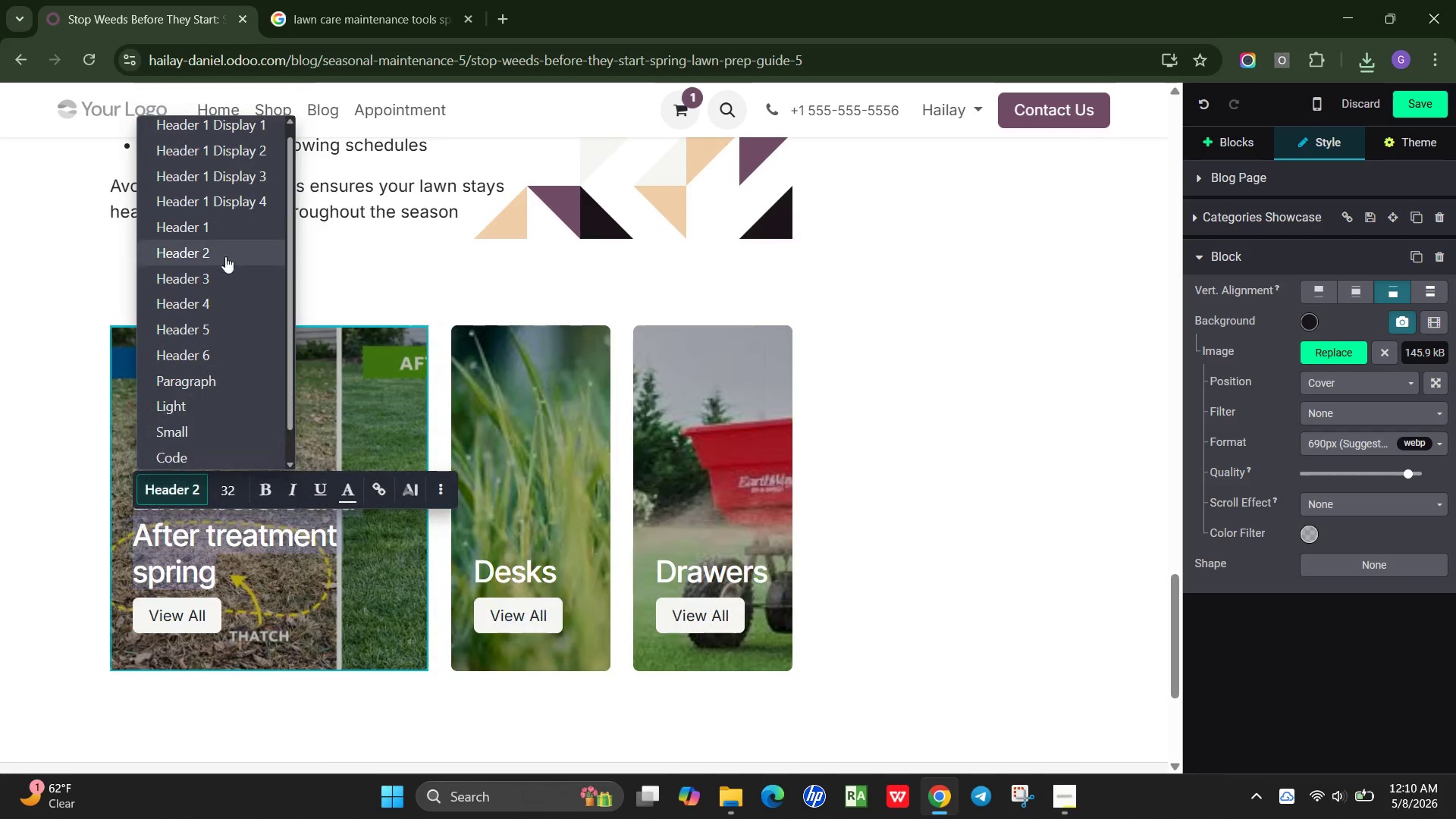 
left_click([229, 279])
 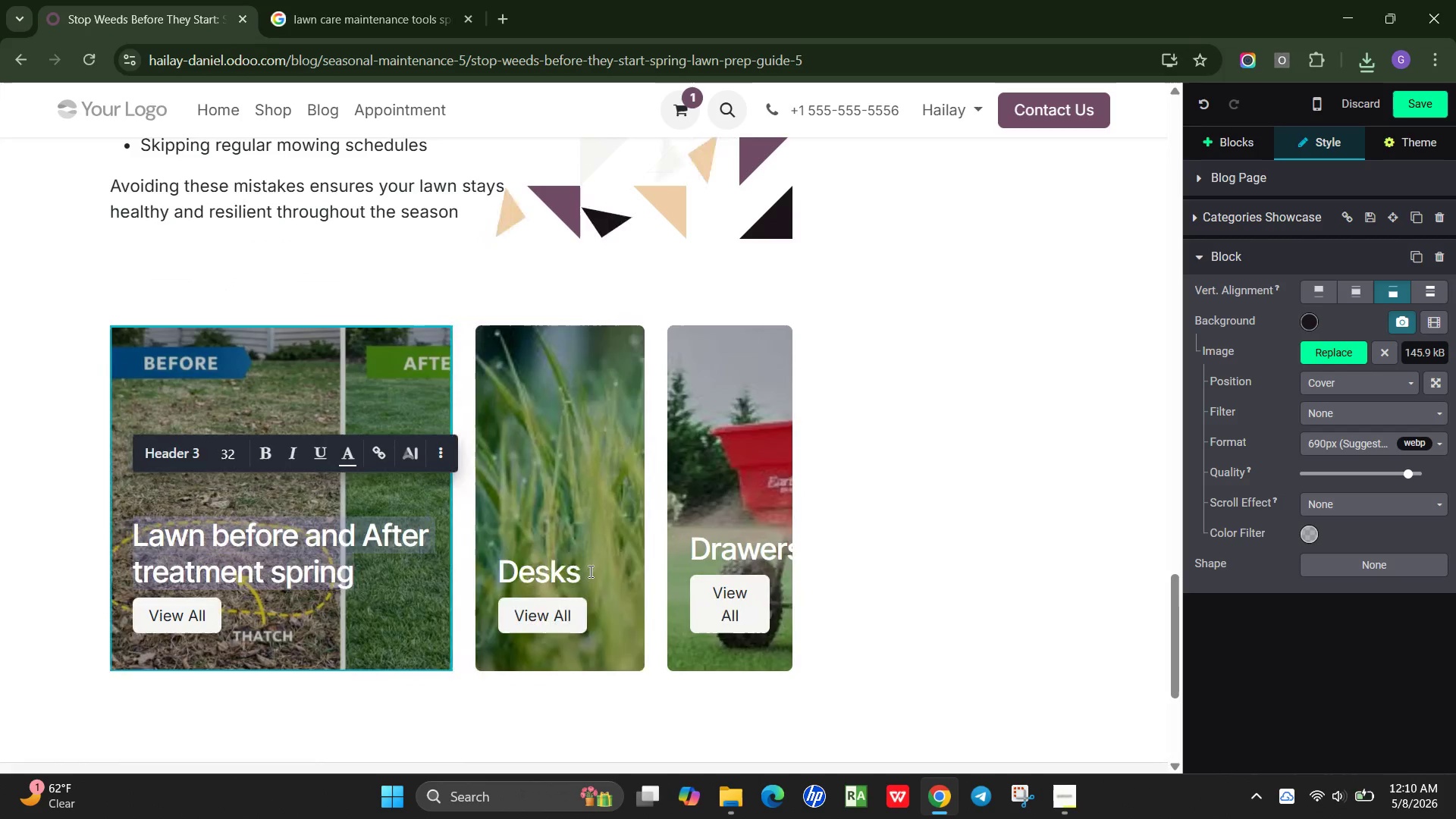 
wait(5.3)
 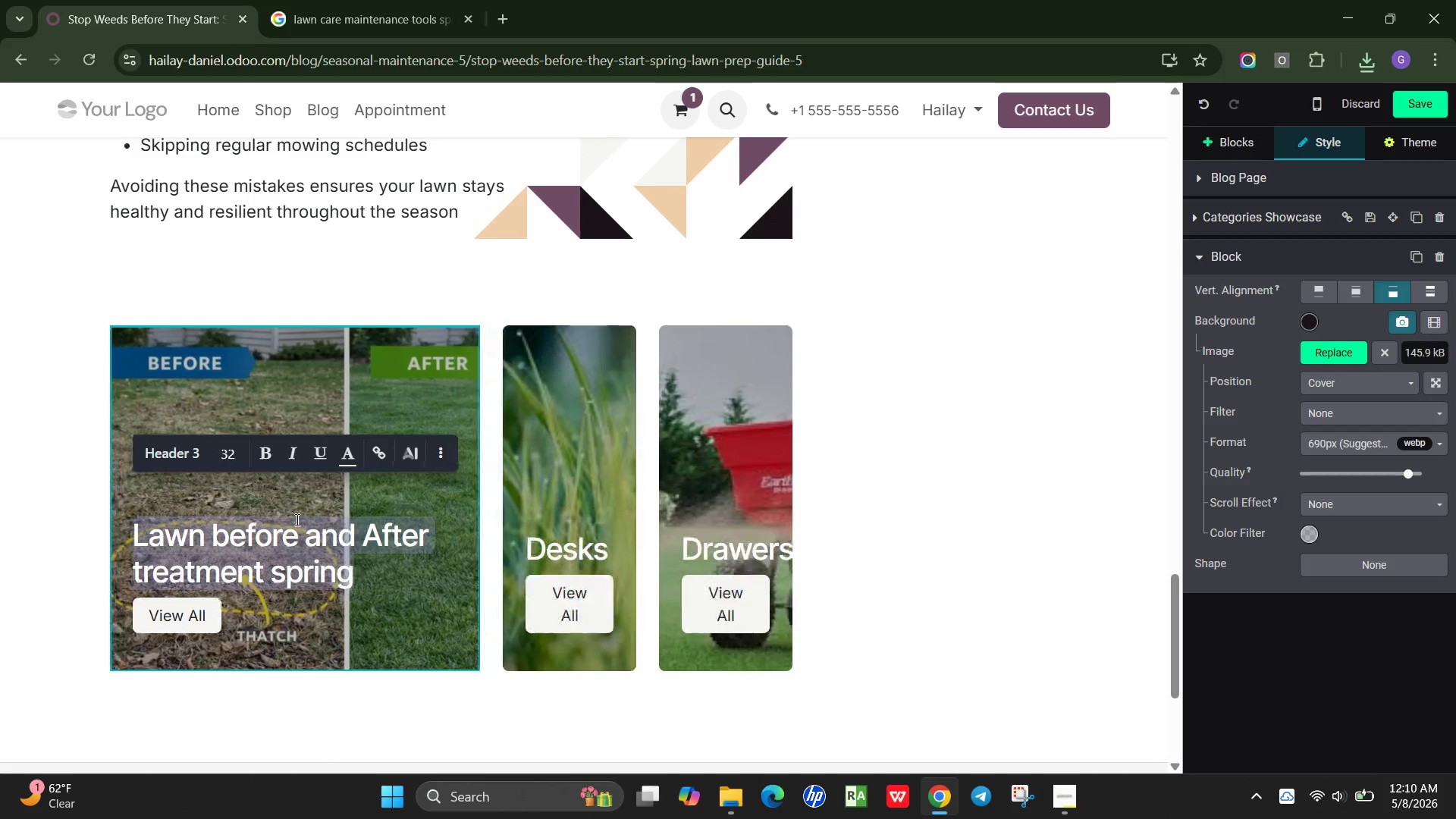 
left_click_drag(start_coordinate=[459, 567], to_coordinate=[328, 558])
 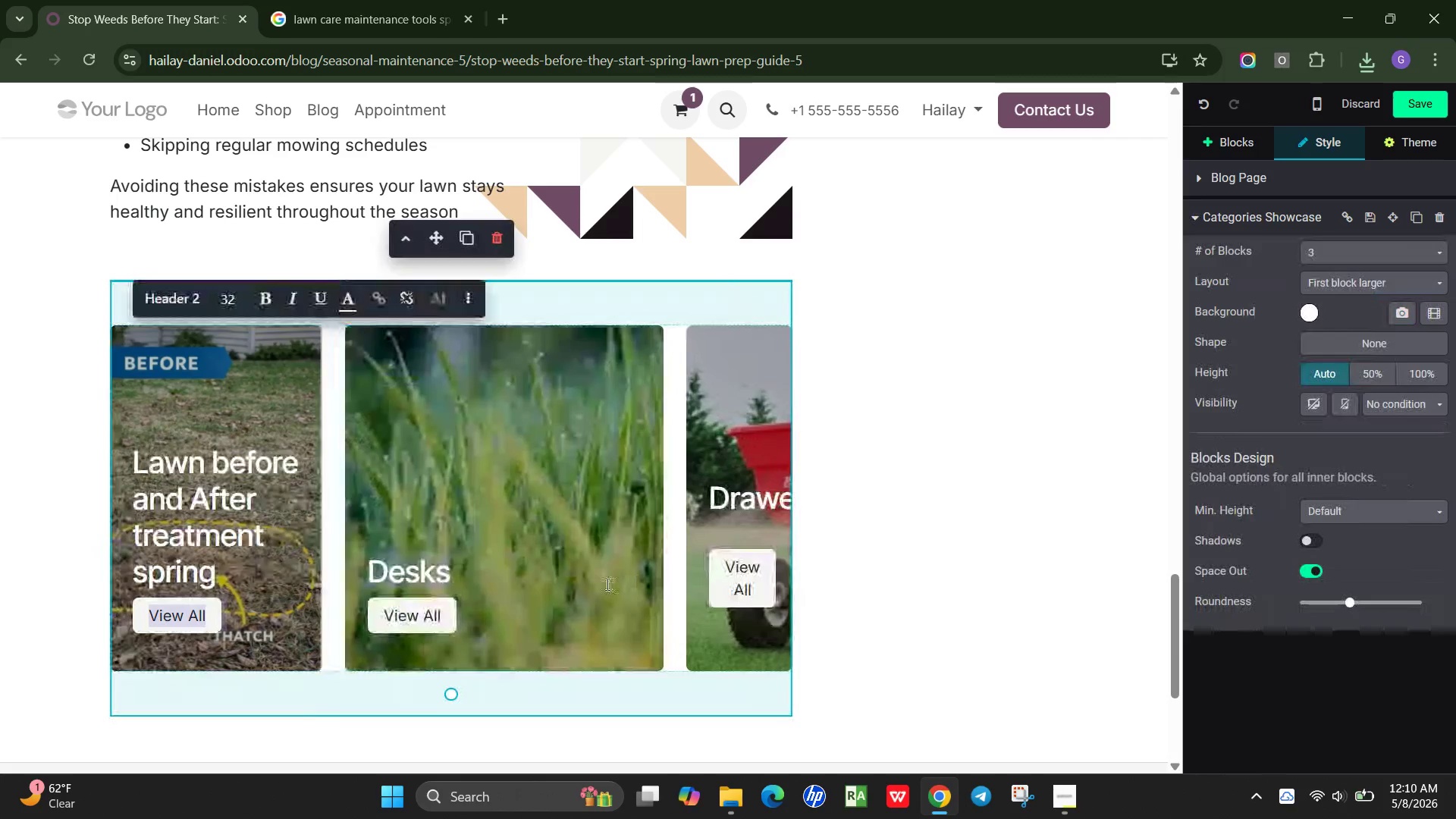 
type(Wzzz)
 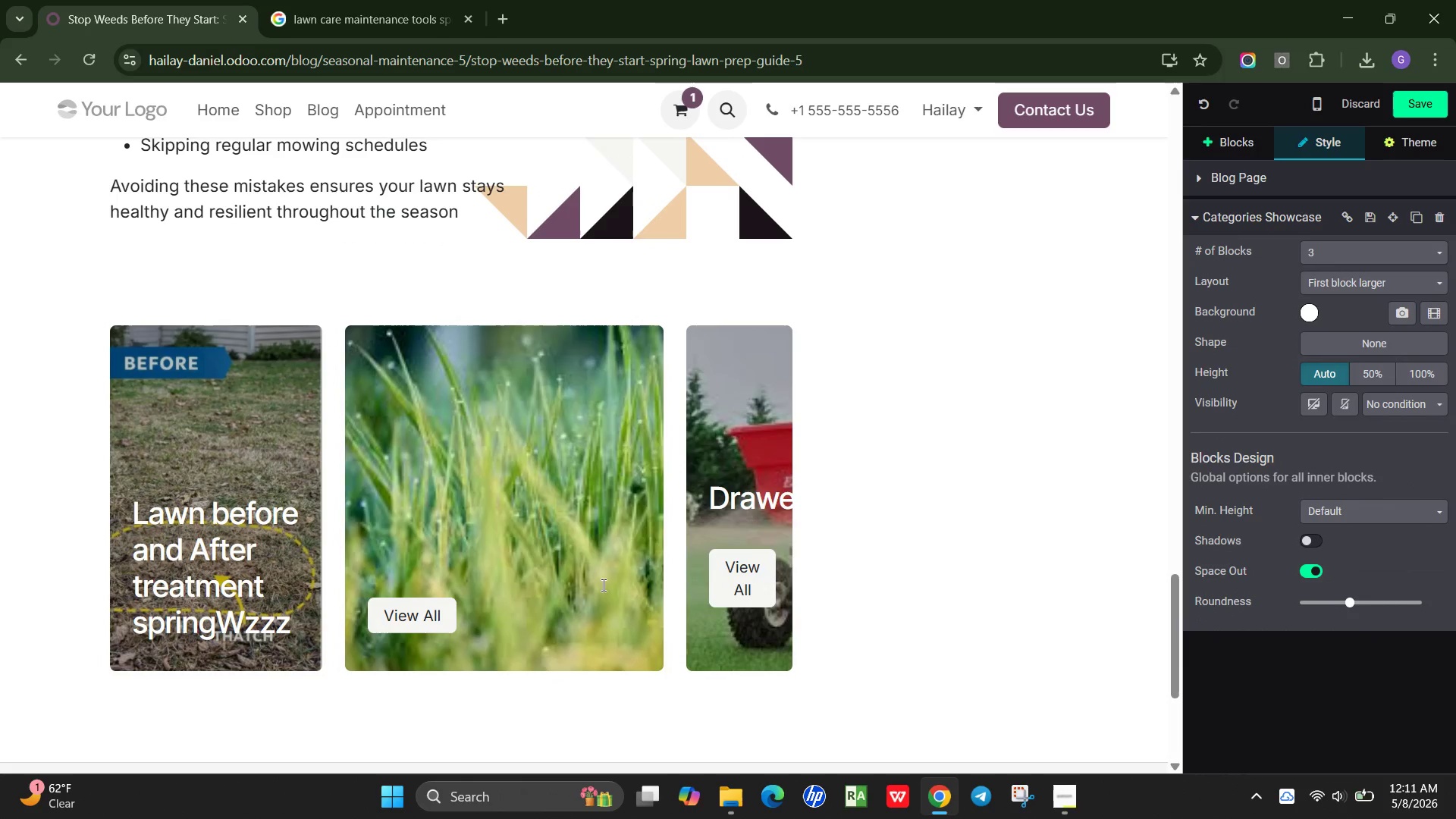 
key(Control+Z)
 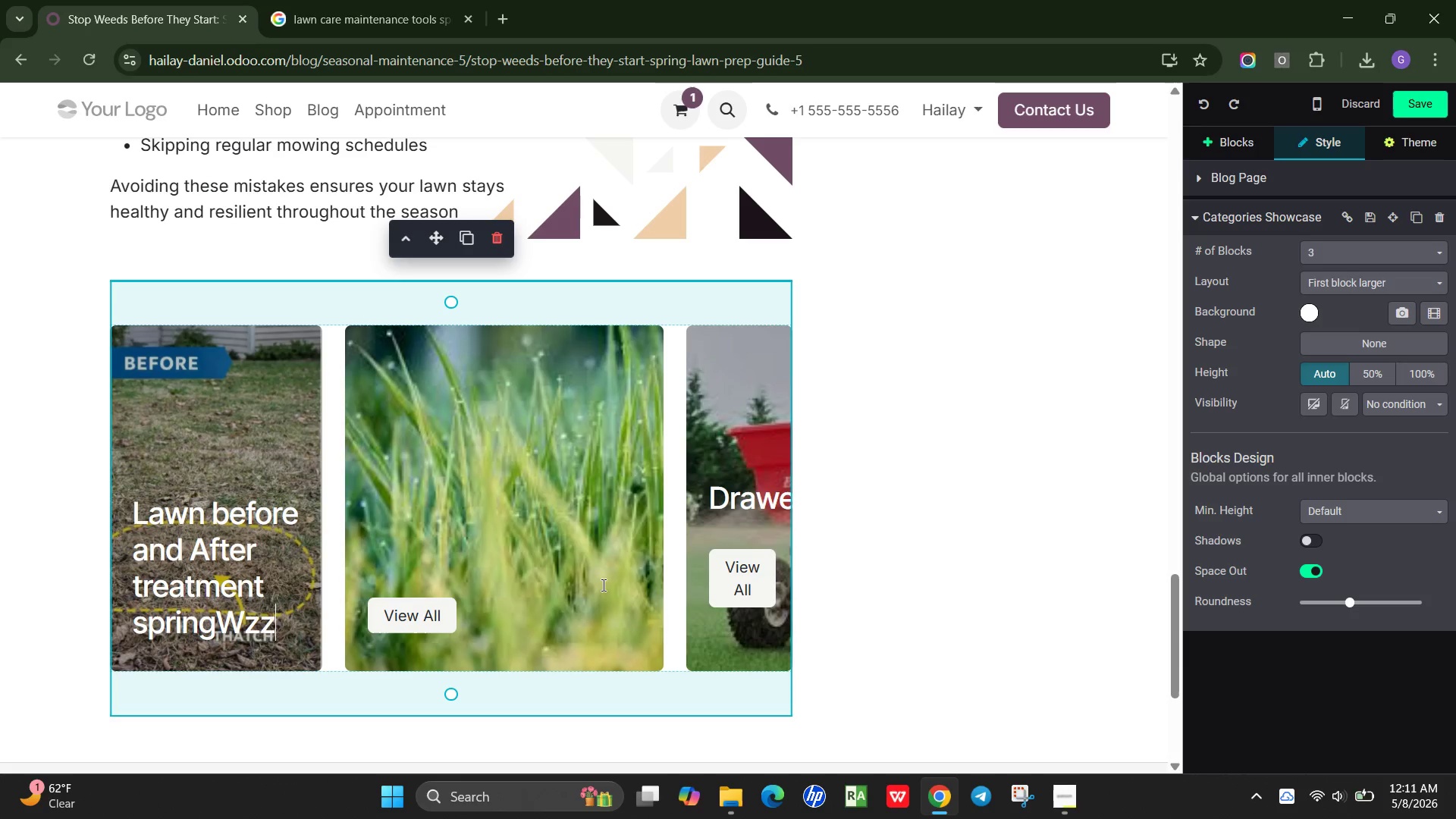 
key(Control+Z)
 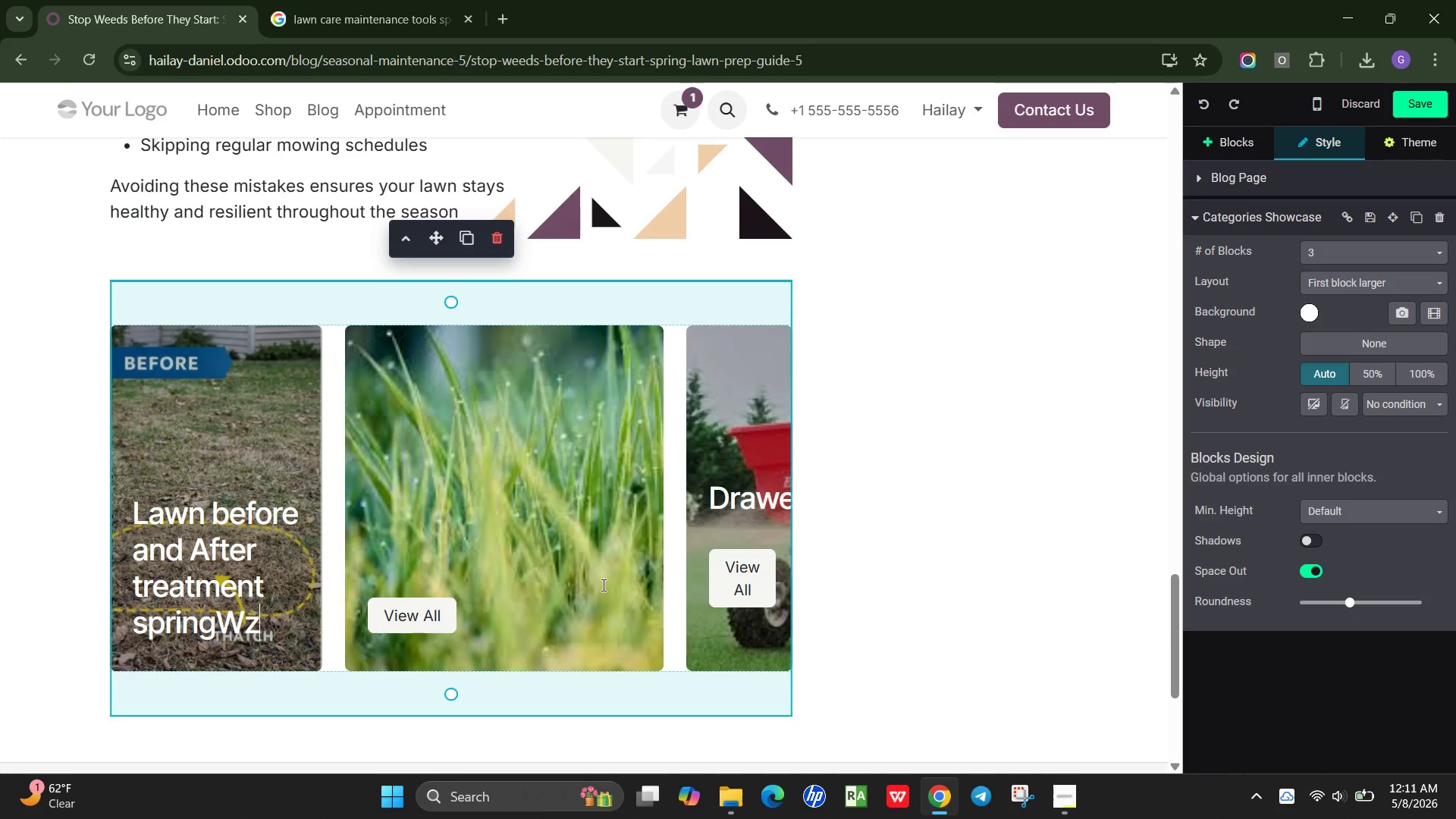 
key(Control+Z)
 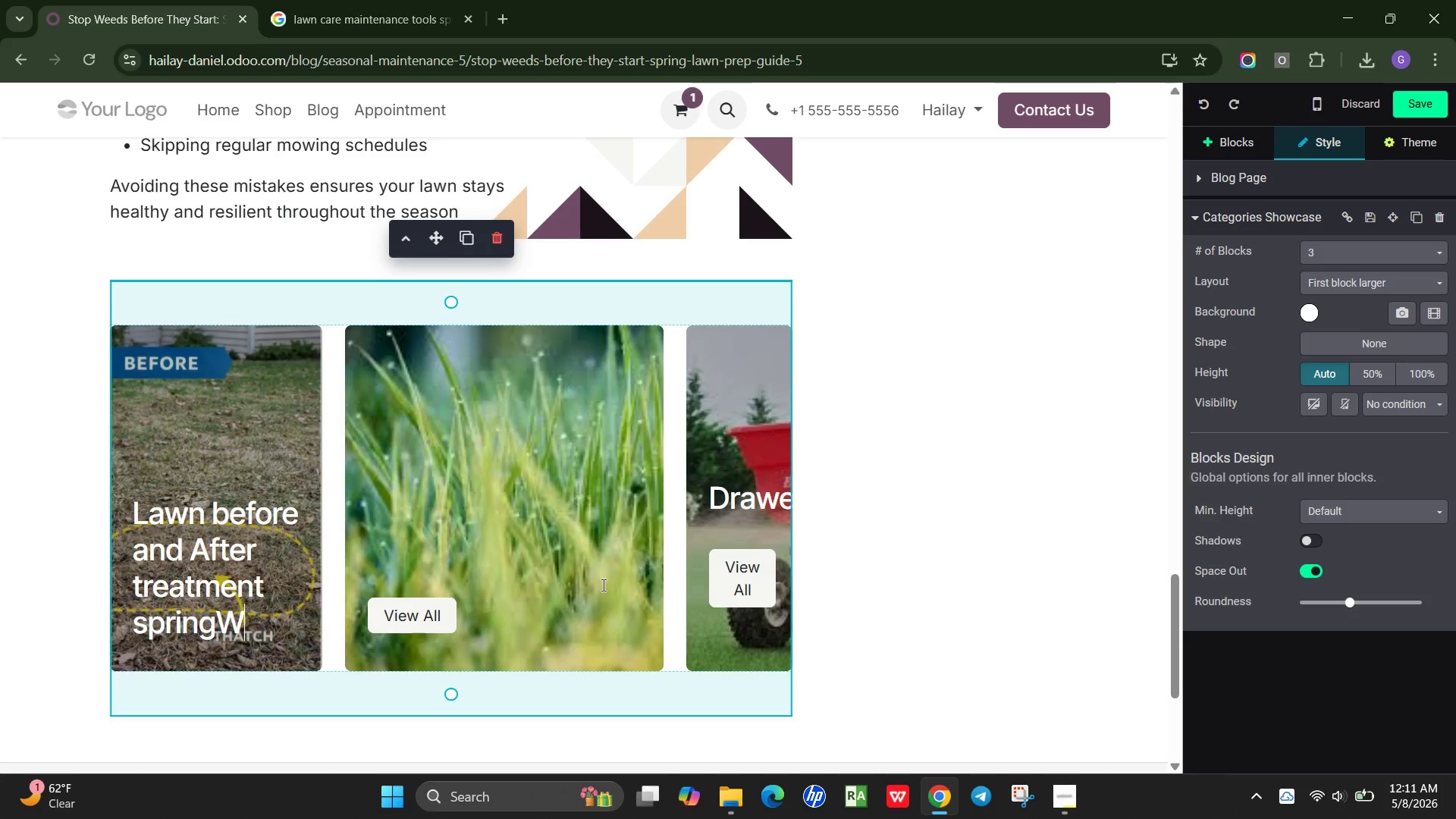 
key(Control+Z)
 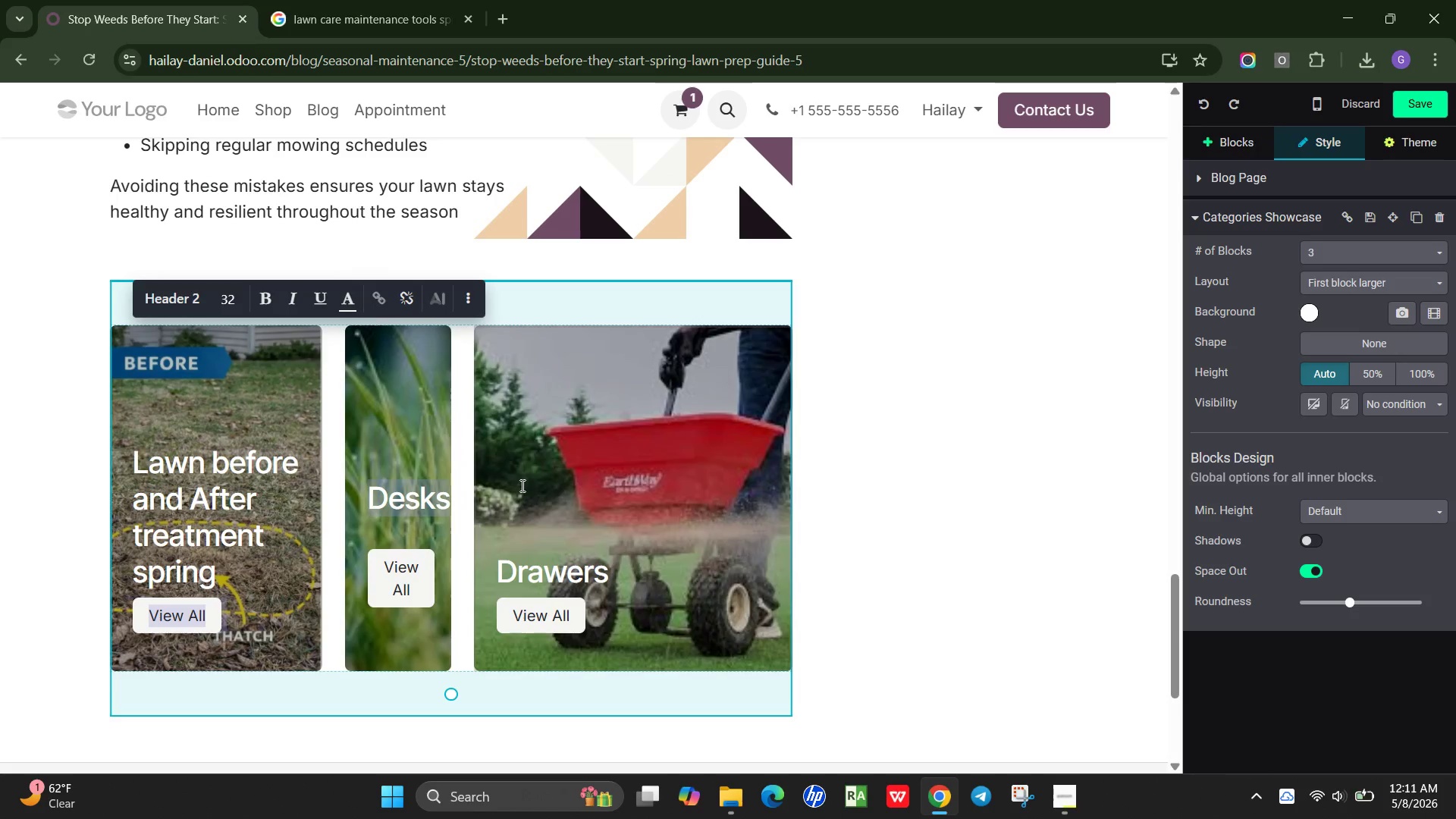 
left_click([467, 526])
 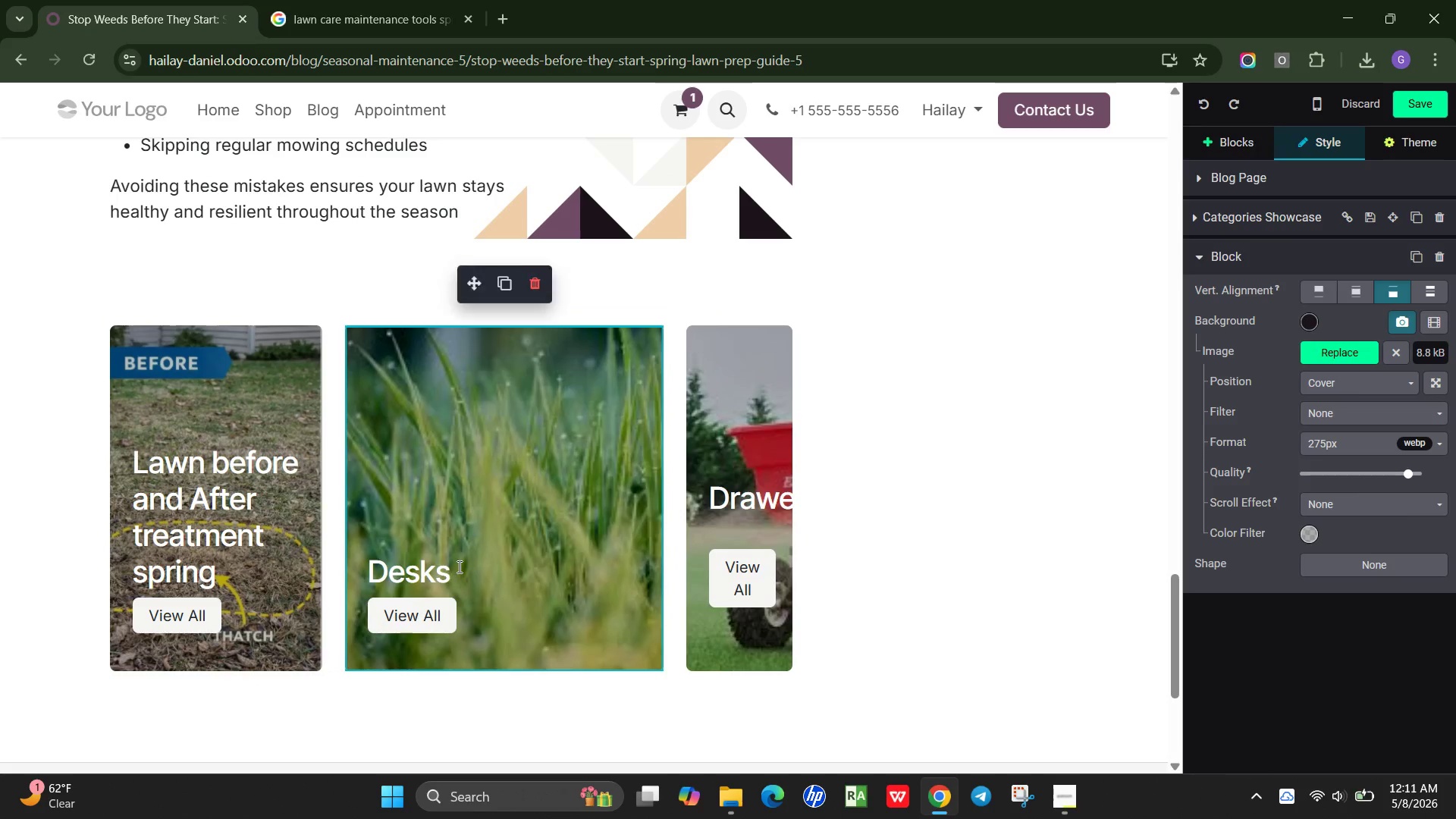 
left_click_drag(start_coordinate=[458, 566], to_coordinate=[386, 569])
 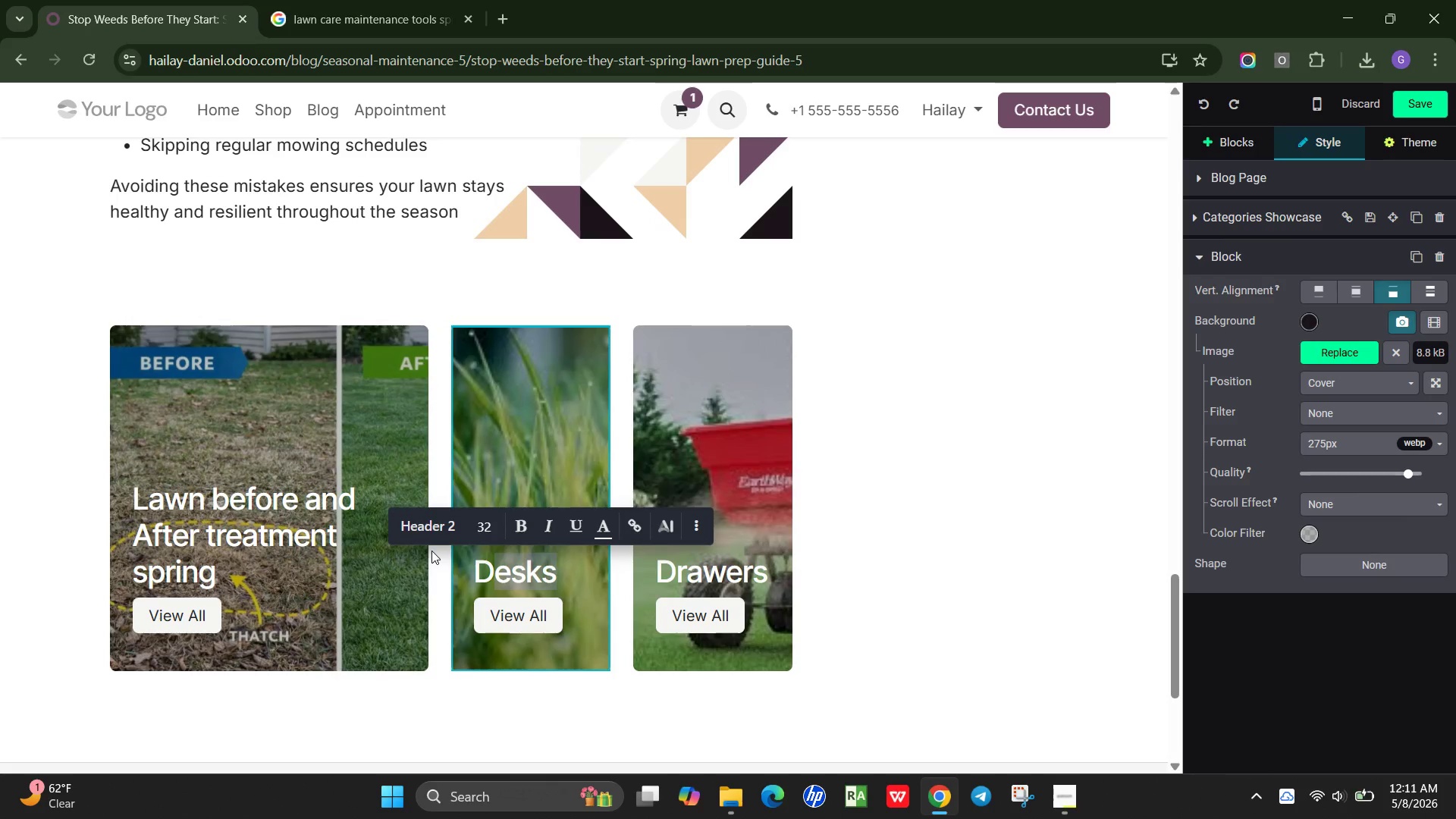 
key(Backspace)
key(Backspace)
type(Weed=f)
key(Backspace)
key(Backspace)
type(0[NumLock][NumLock]-free)
 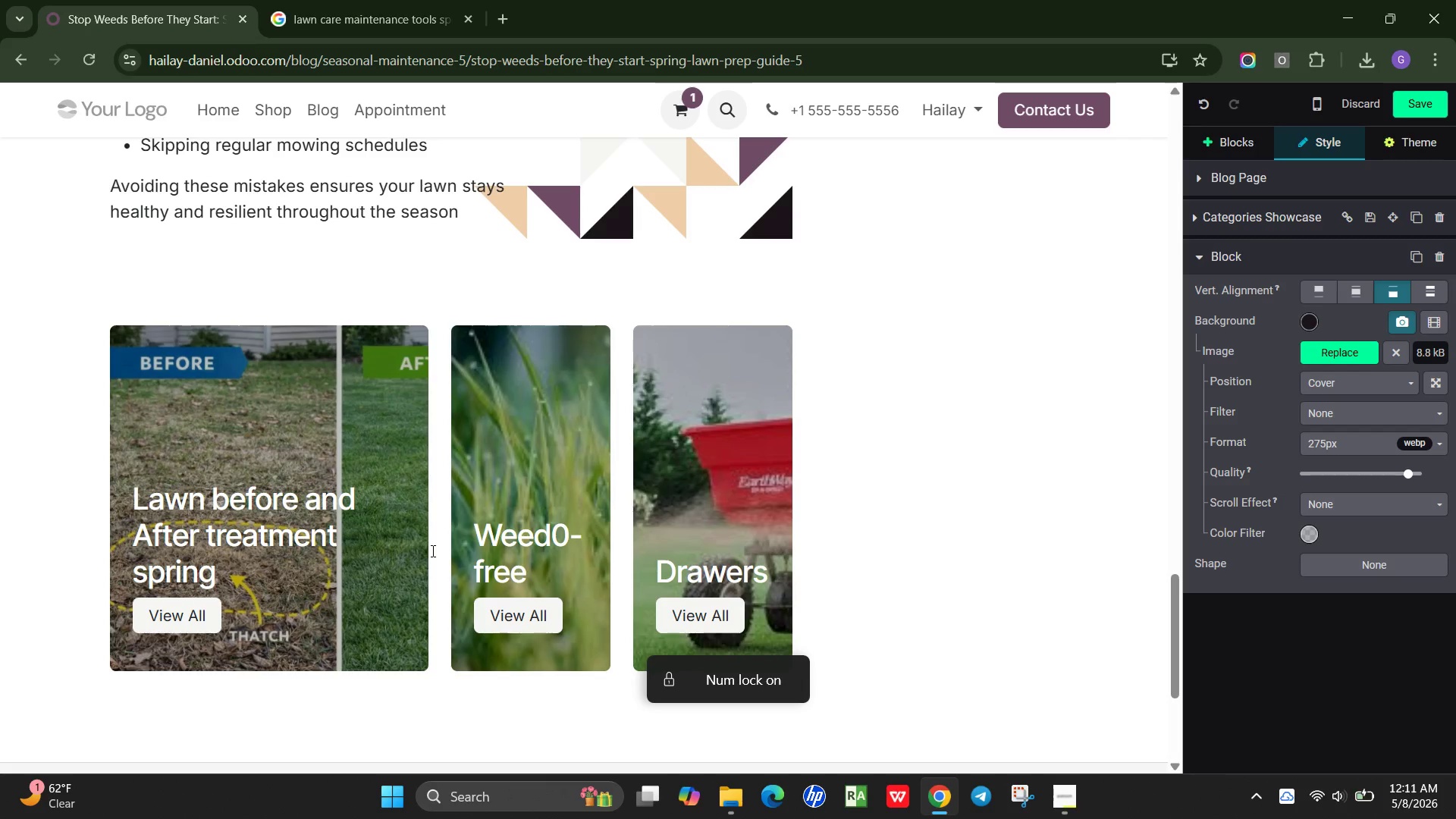 
key(ArrowUp)
 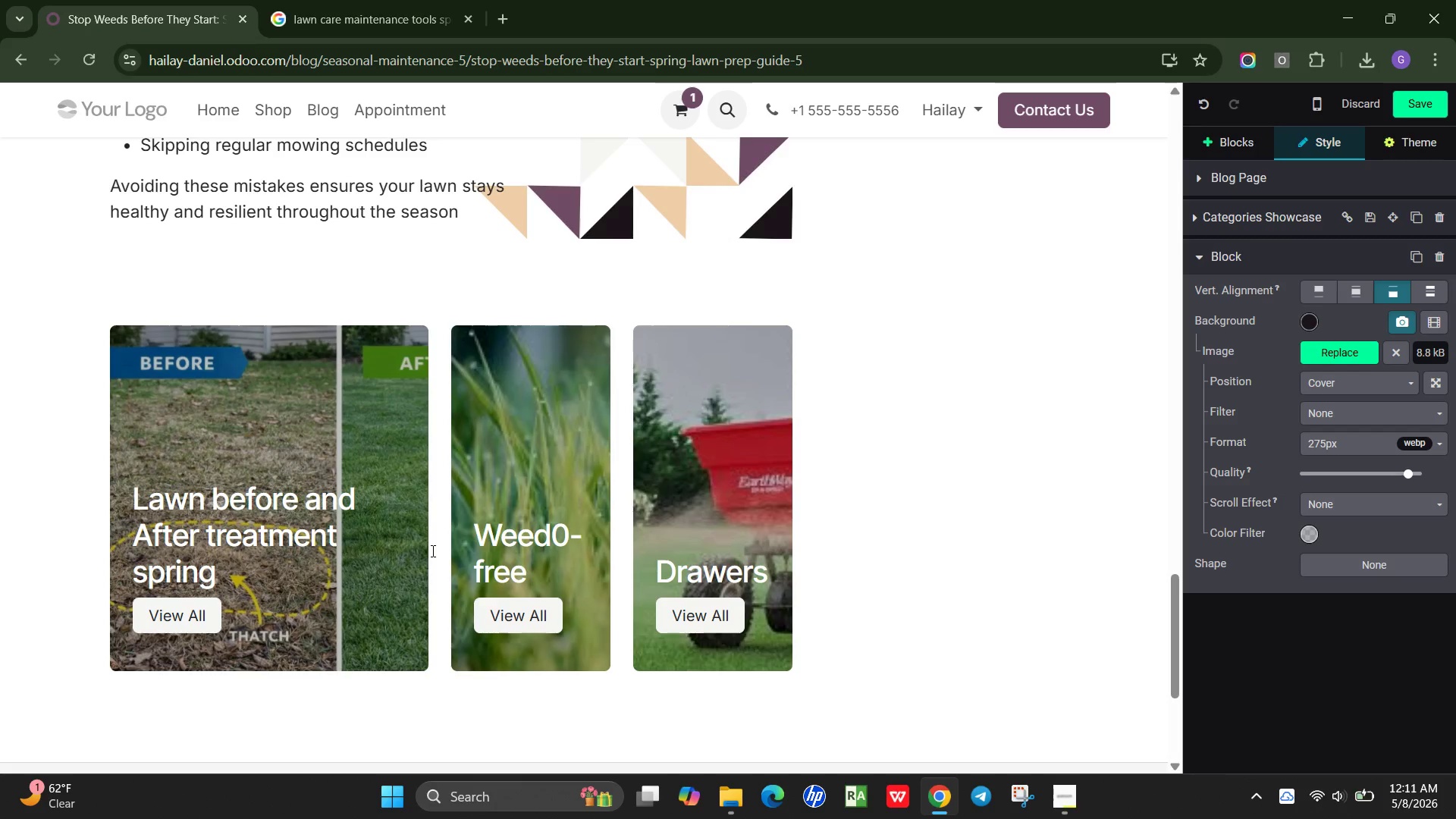 
key(ArrowRight)
 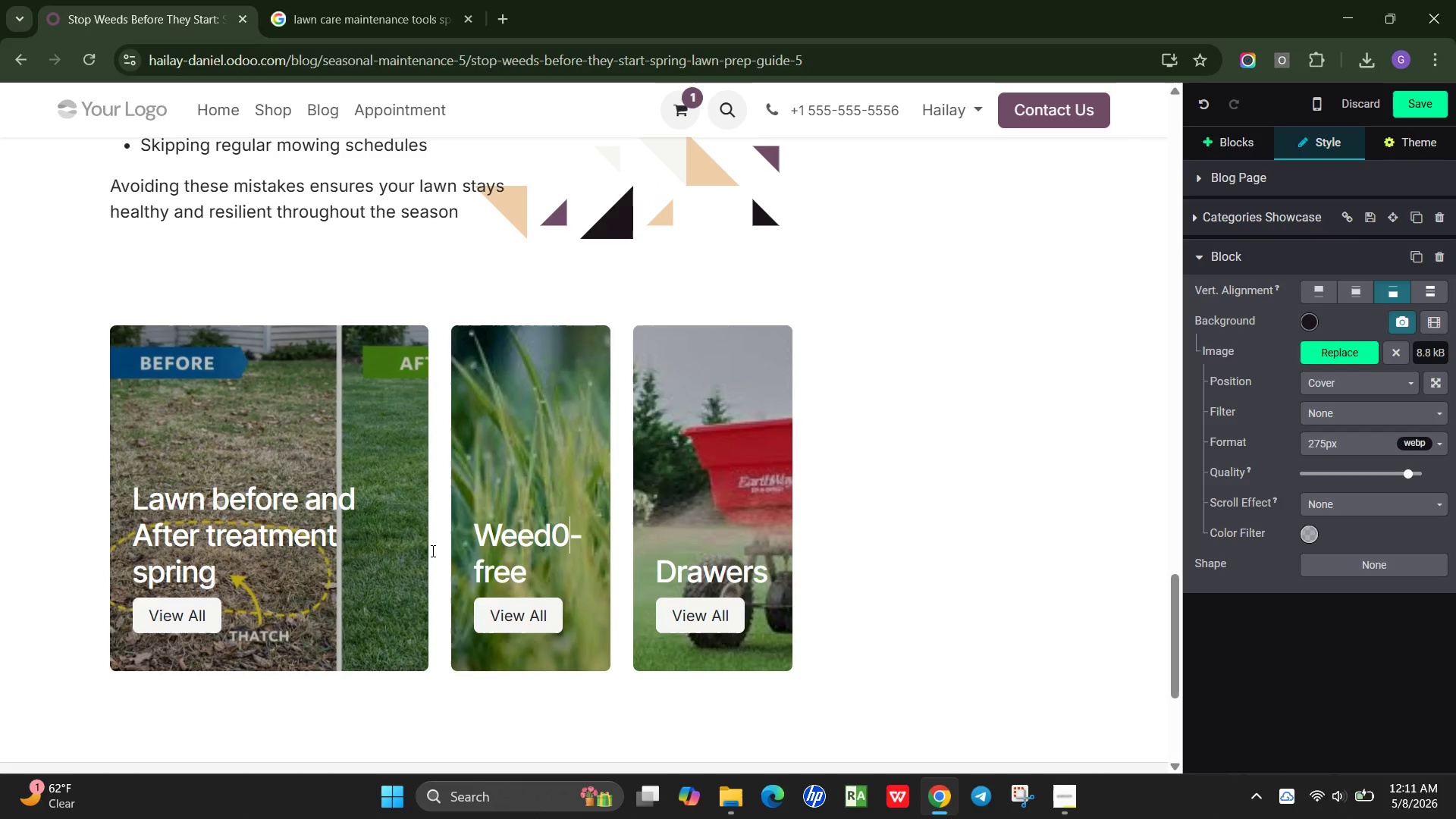 
key(ArrowRight)
 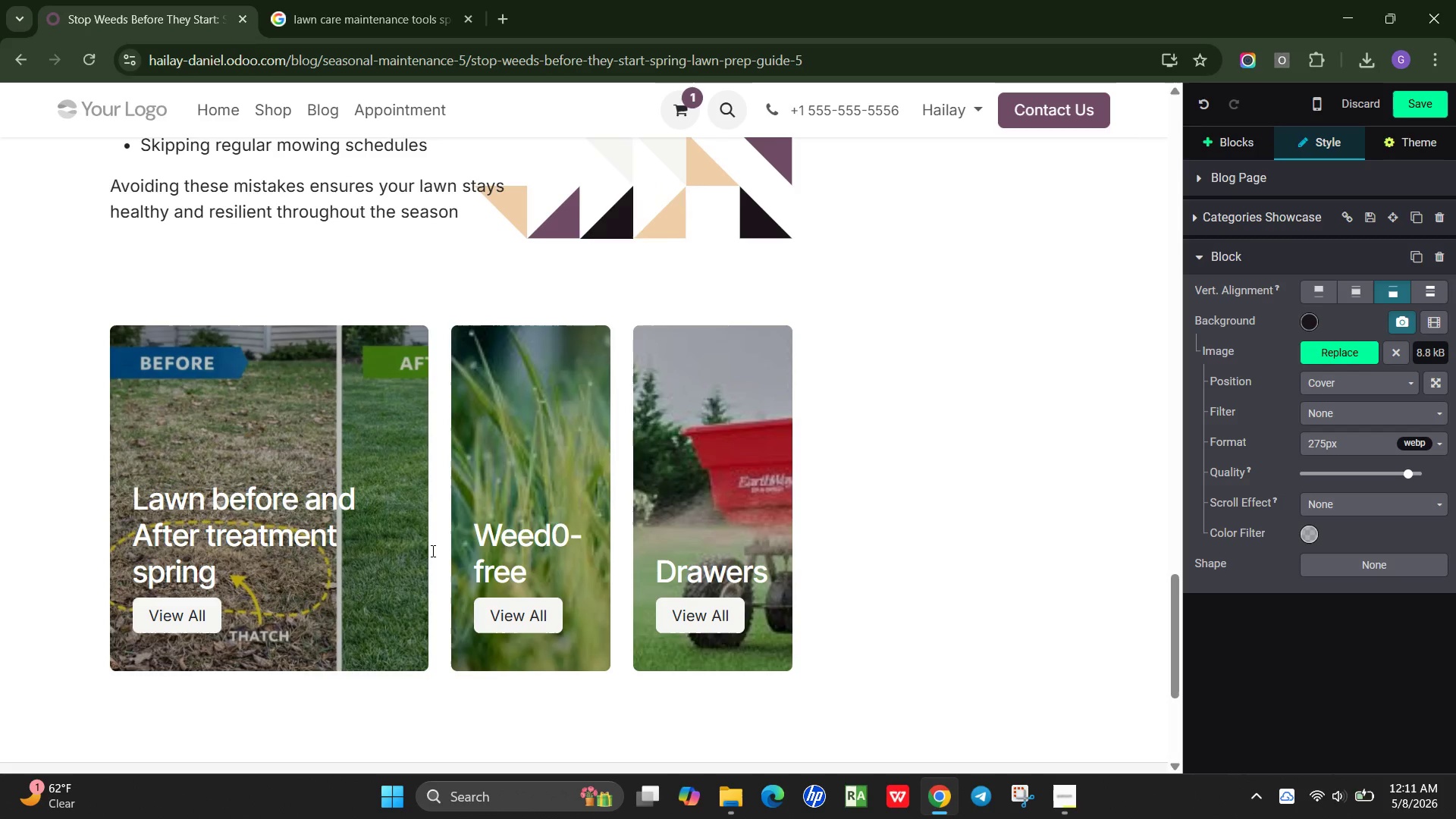 
key(Backspace)
 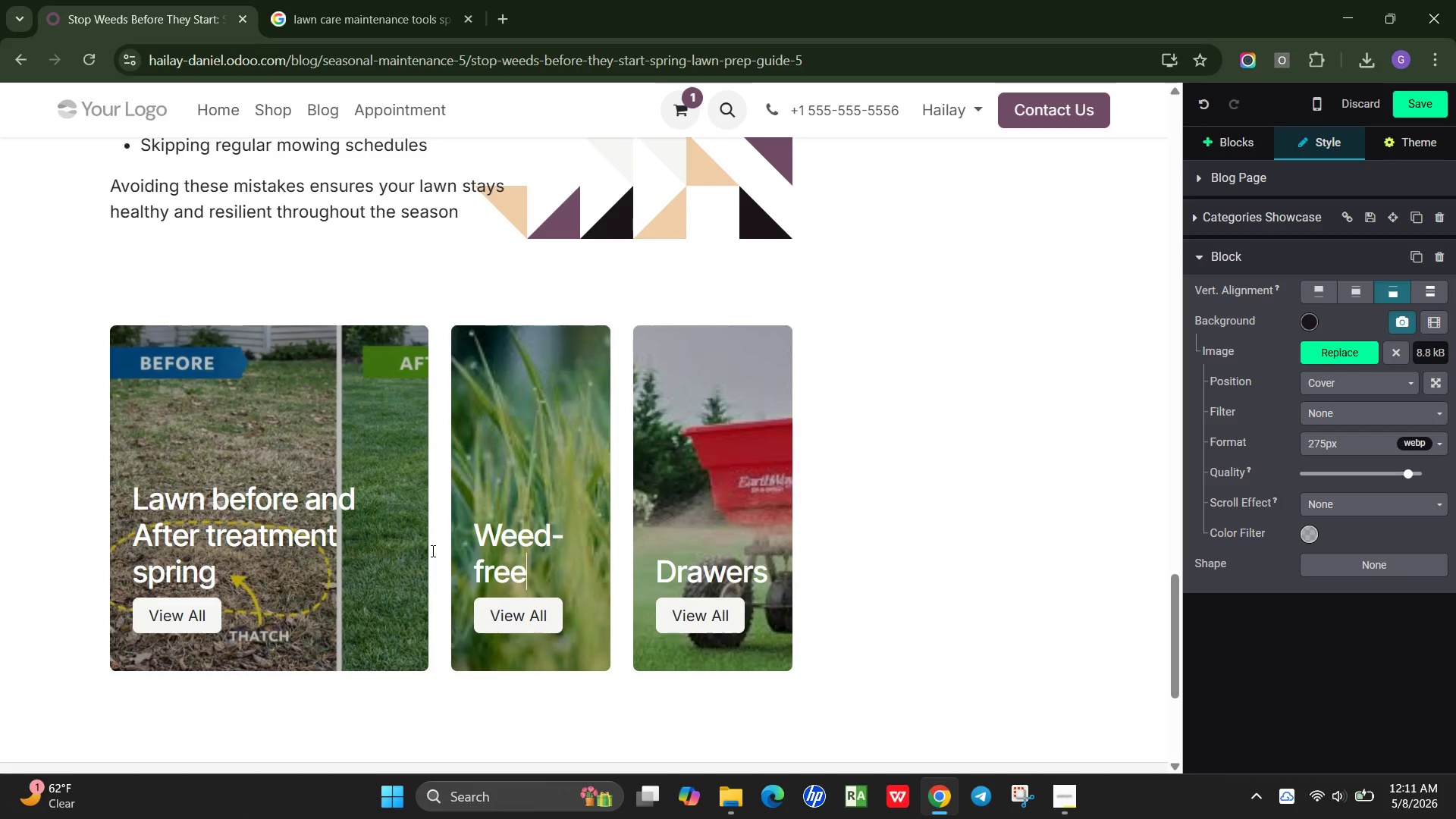 
key(ArrowDown)
 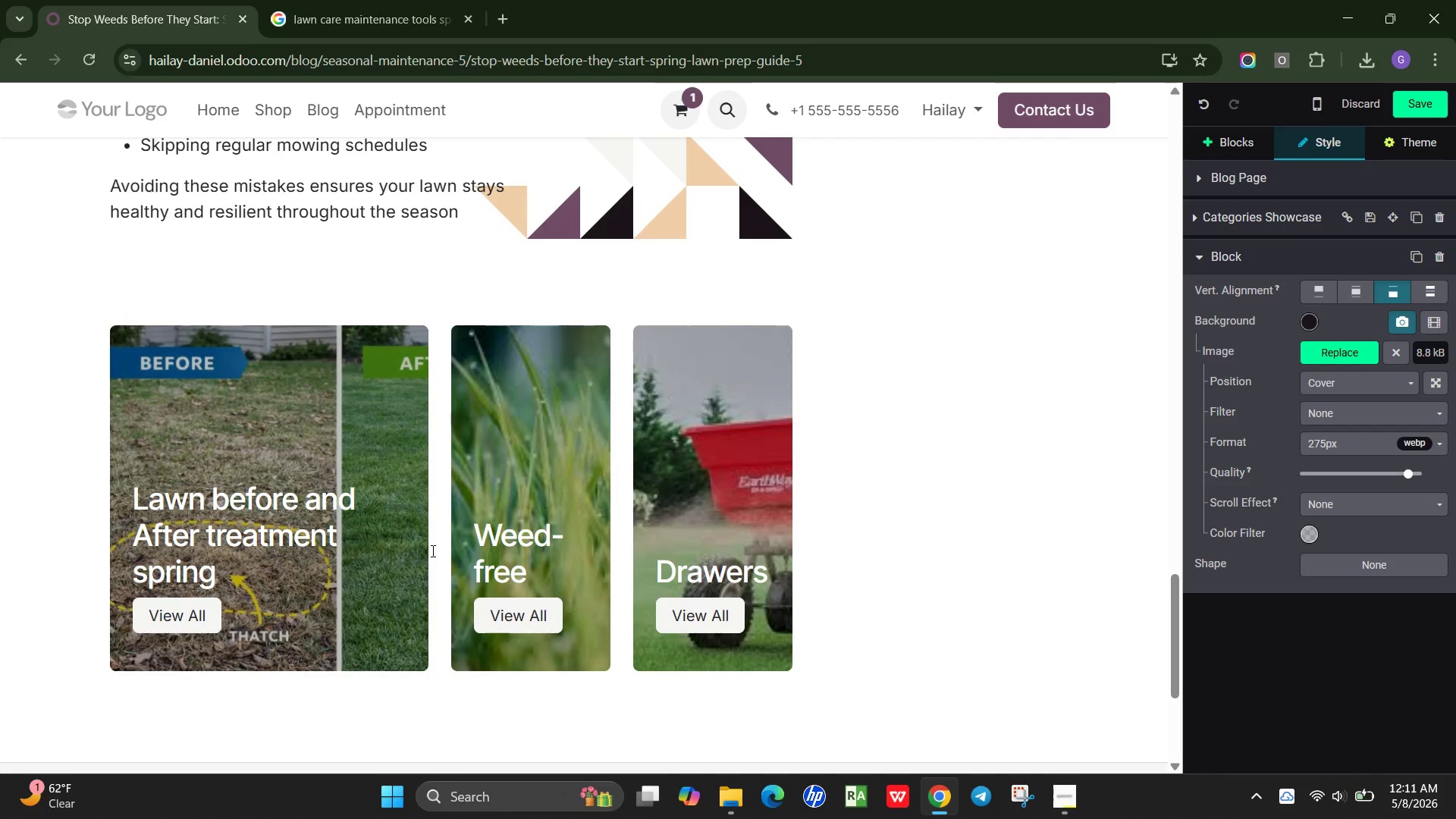 
type( green lawn close up)
 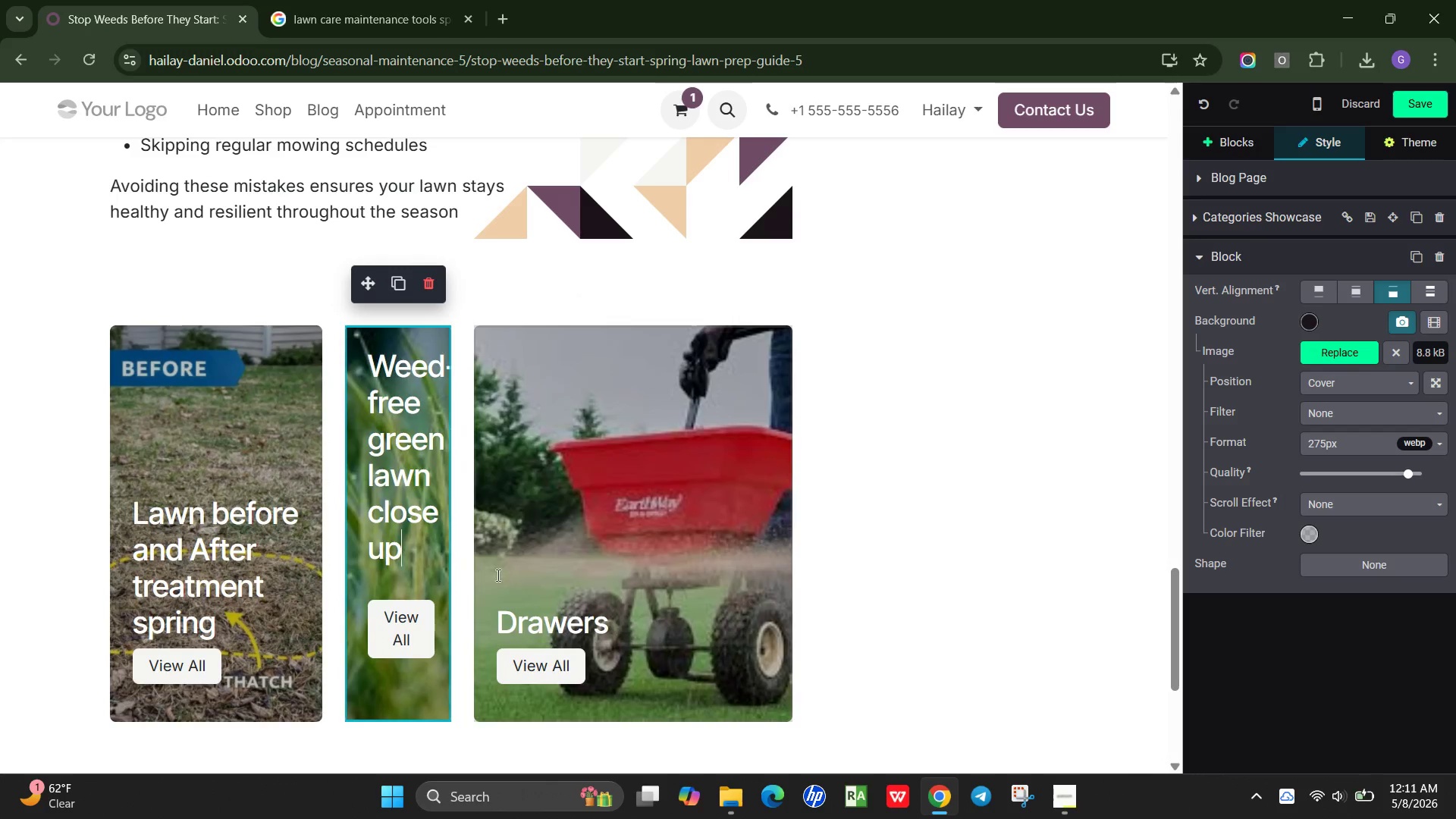 
wait(6.95)
 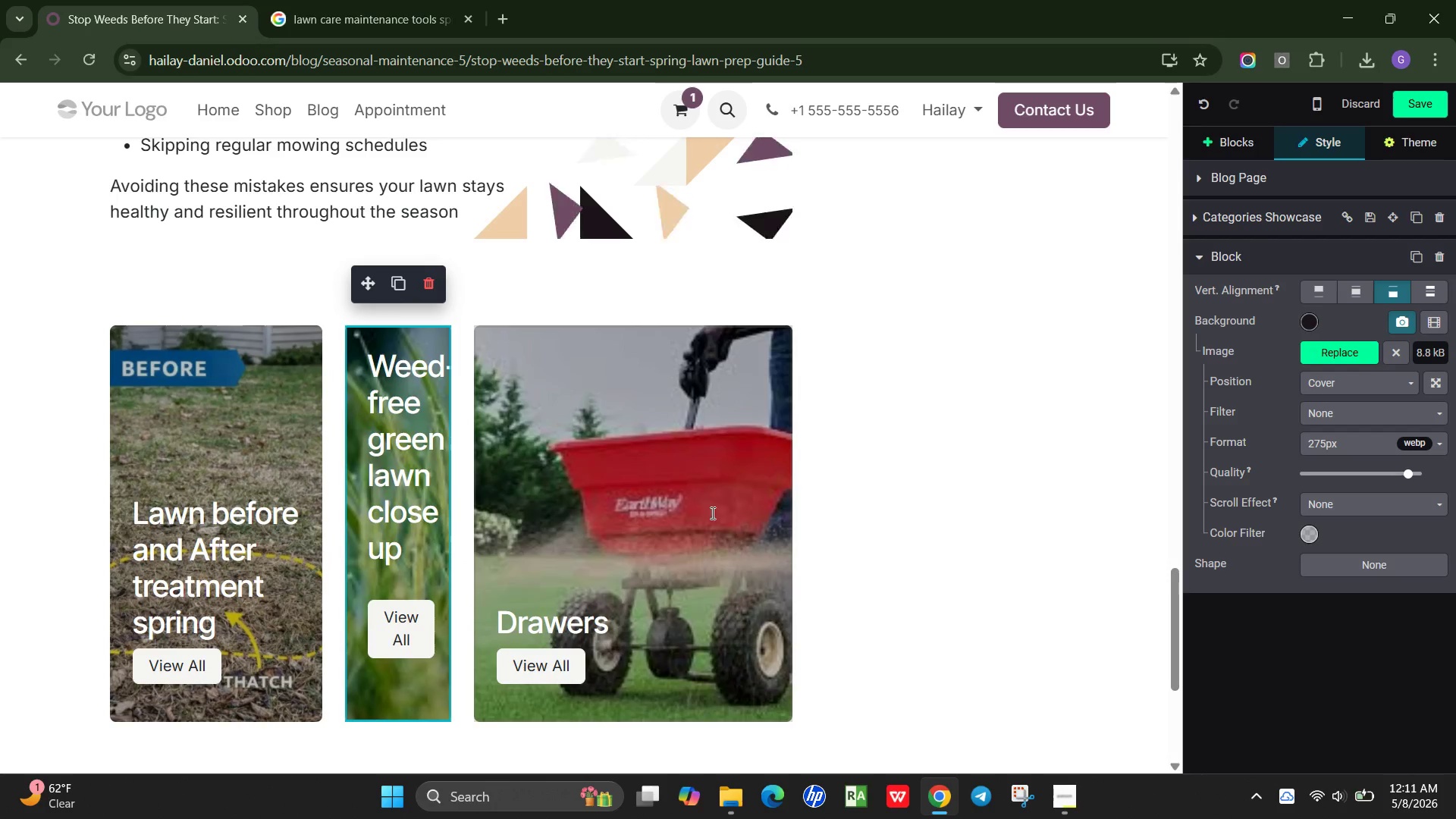 
left_click_drag(start_coordinate=[566, 570], to_coordinate=[351, 541])
 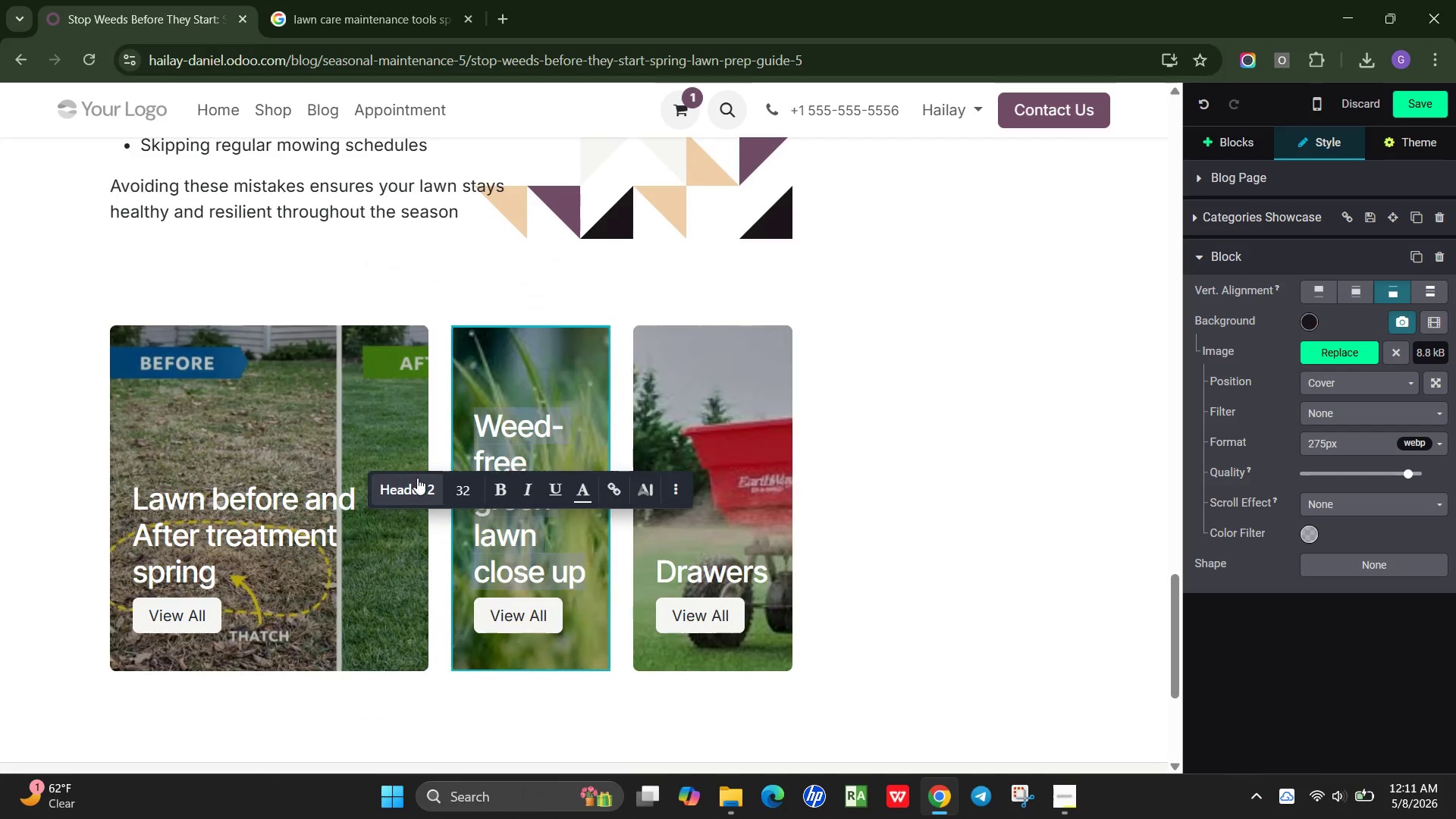 
left_click([417, 478])
 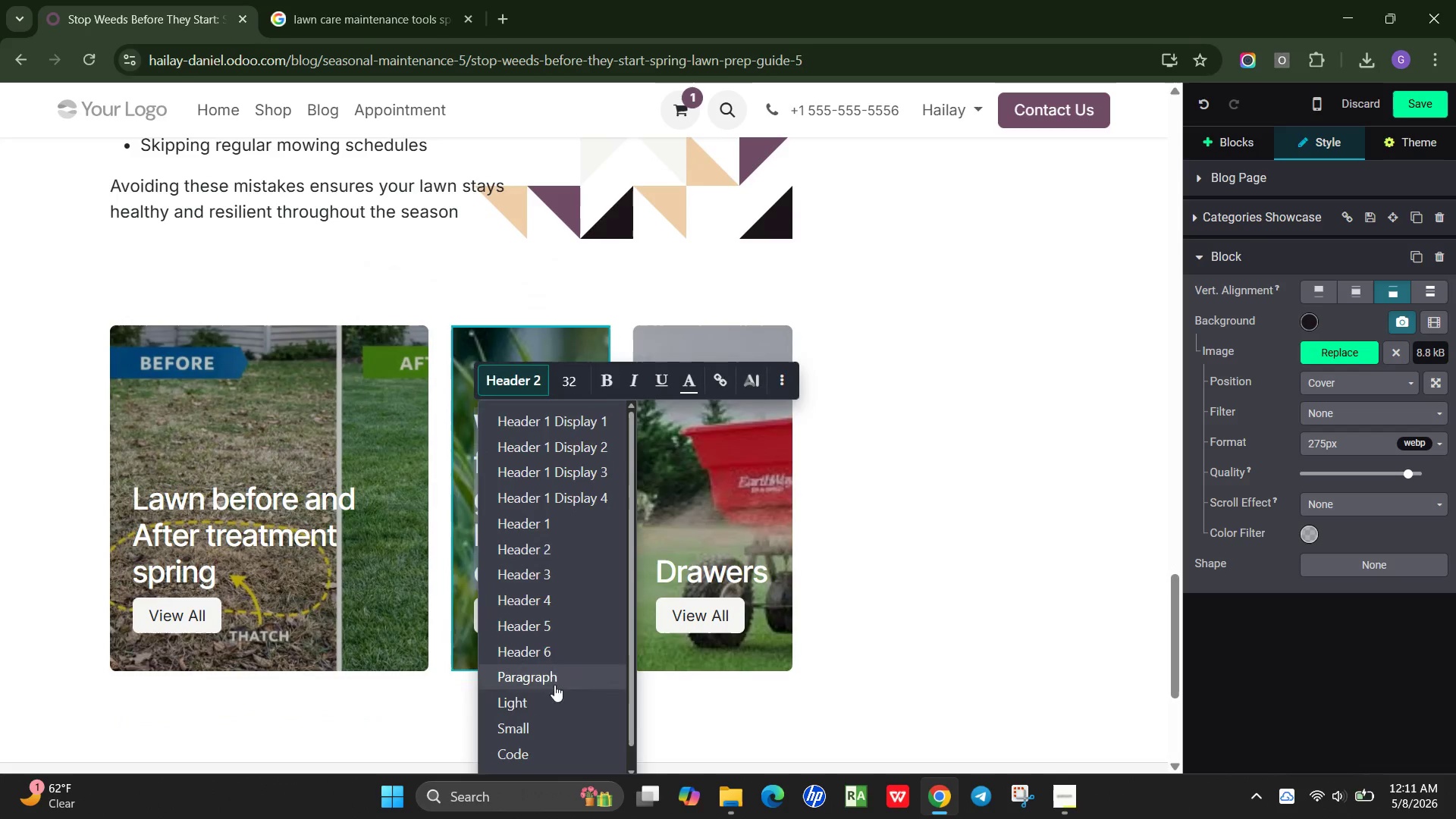 
left_click([554, 685])
 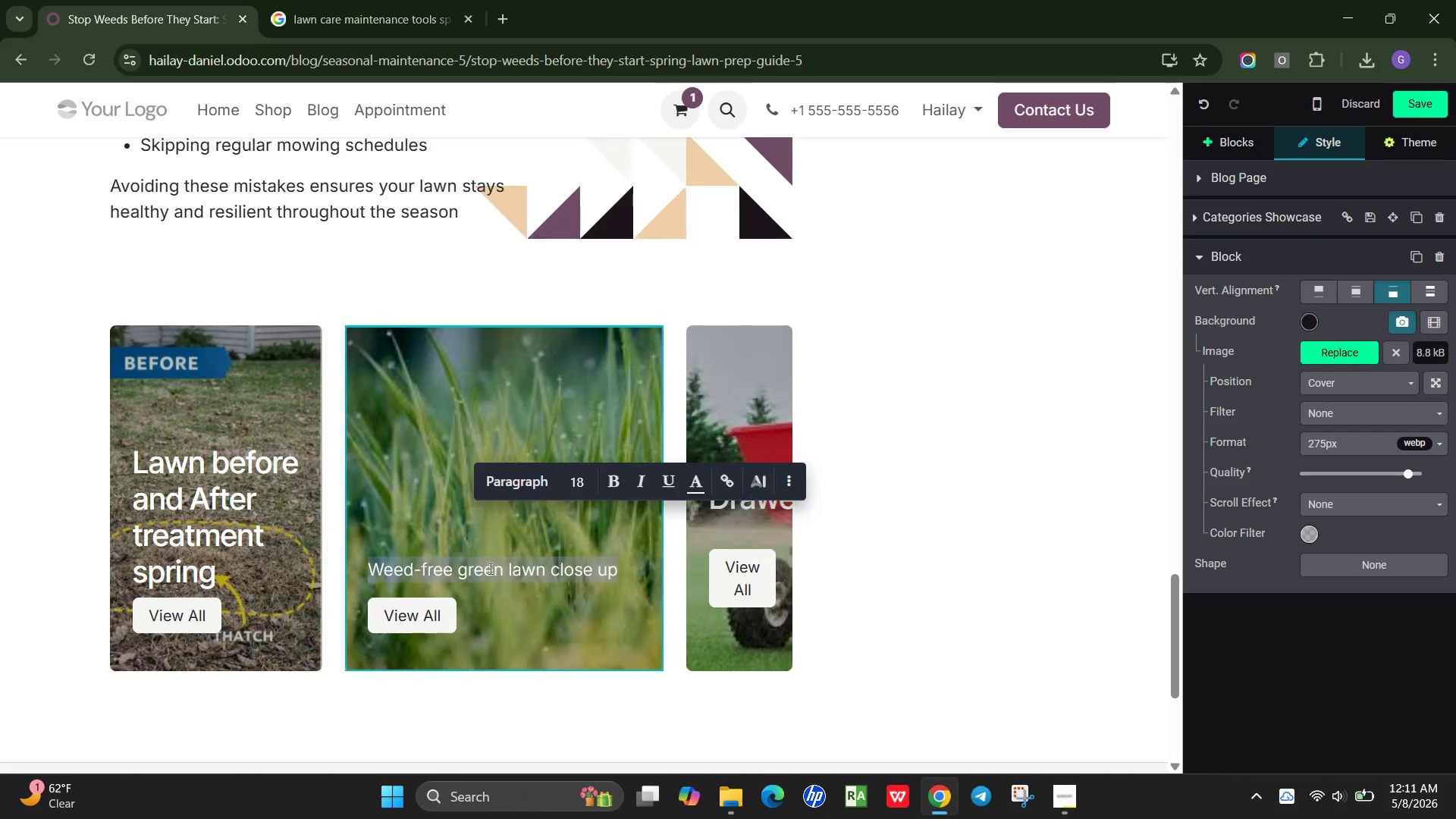 
wait(5.69)
 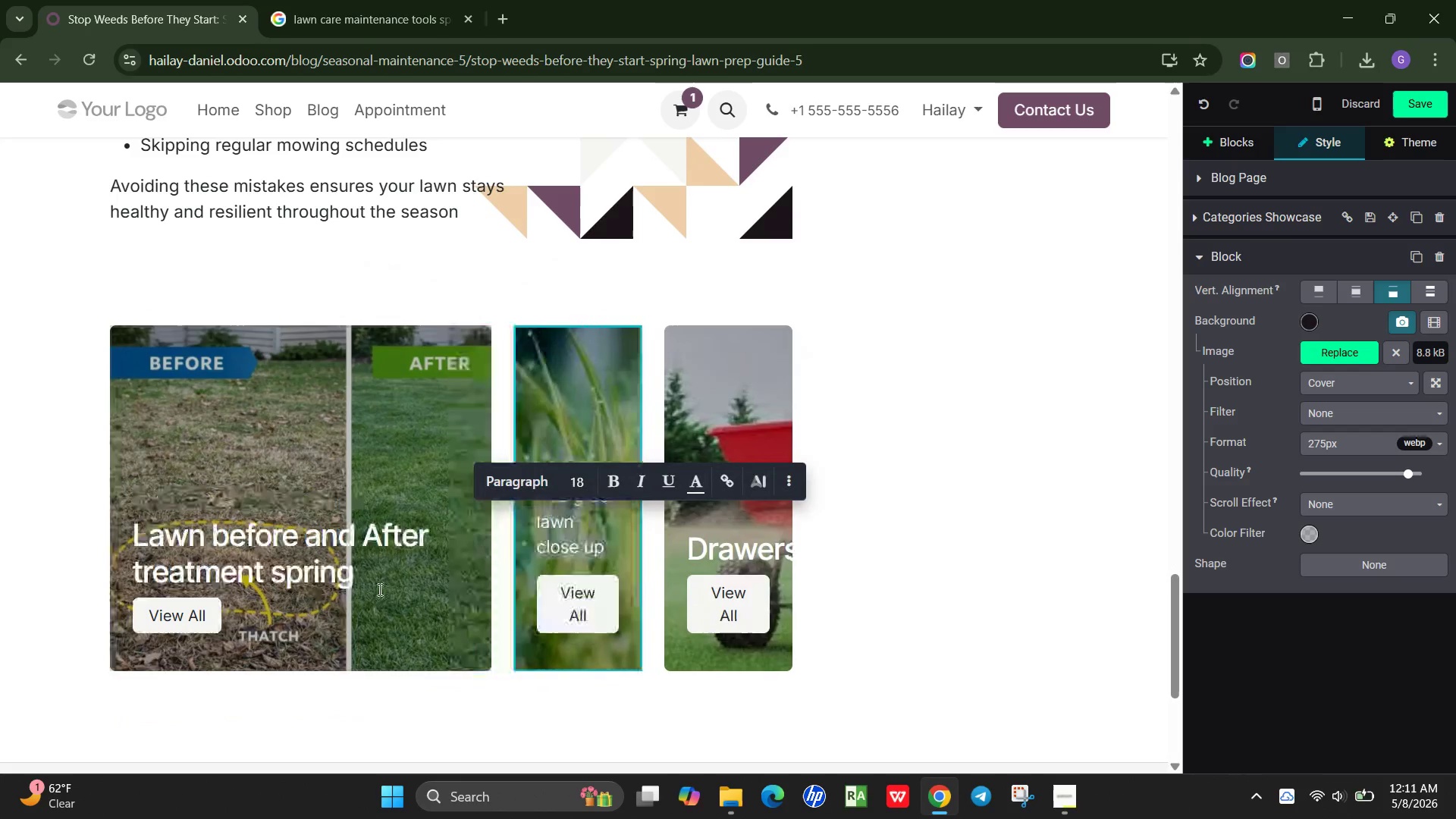 
left_click([616, 479])
 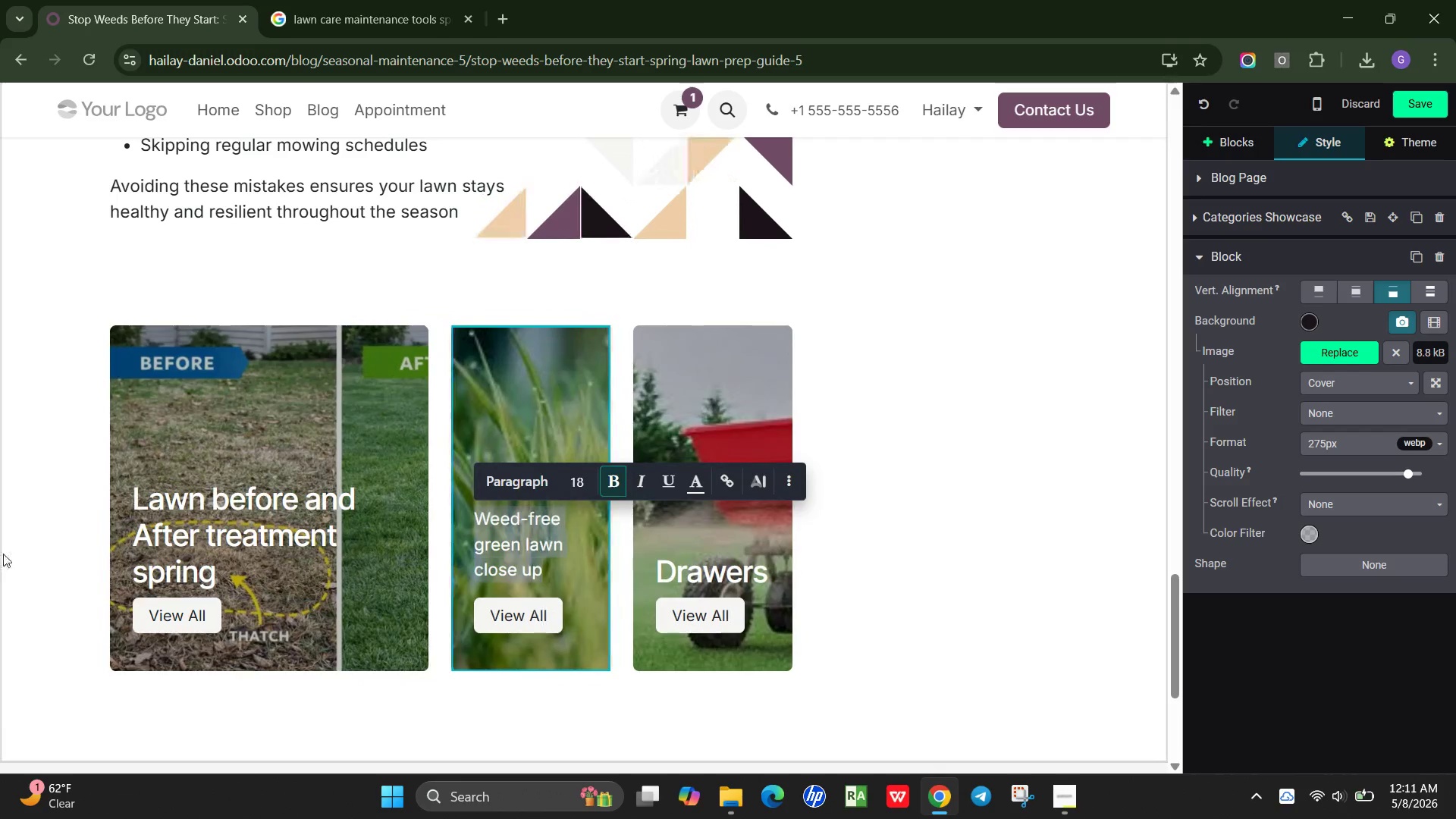 
wait(5.14)
 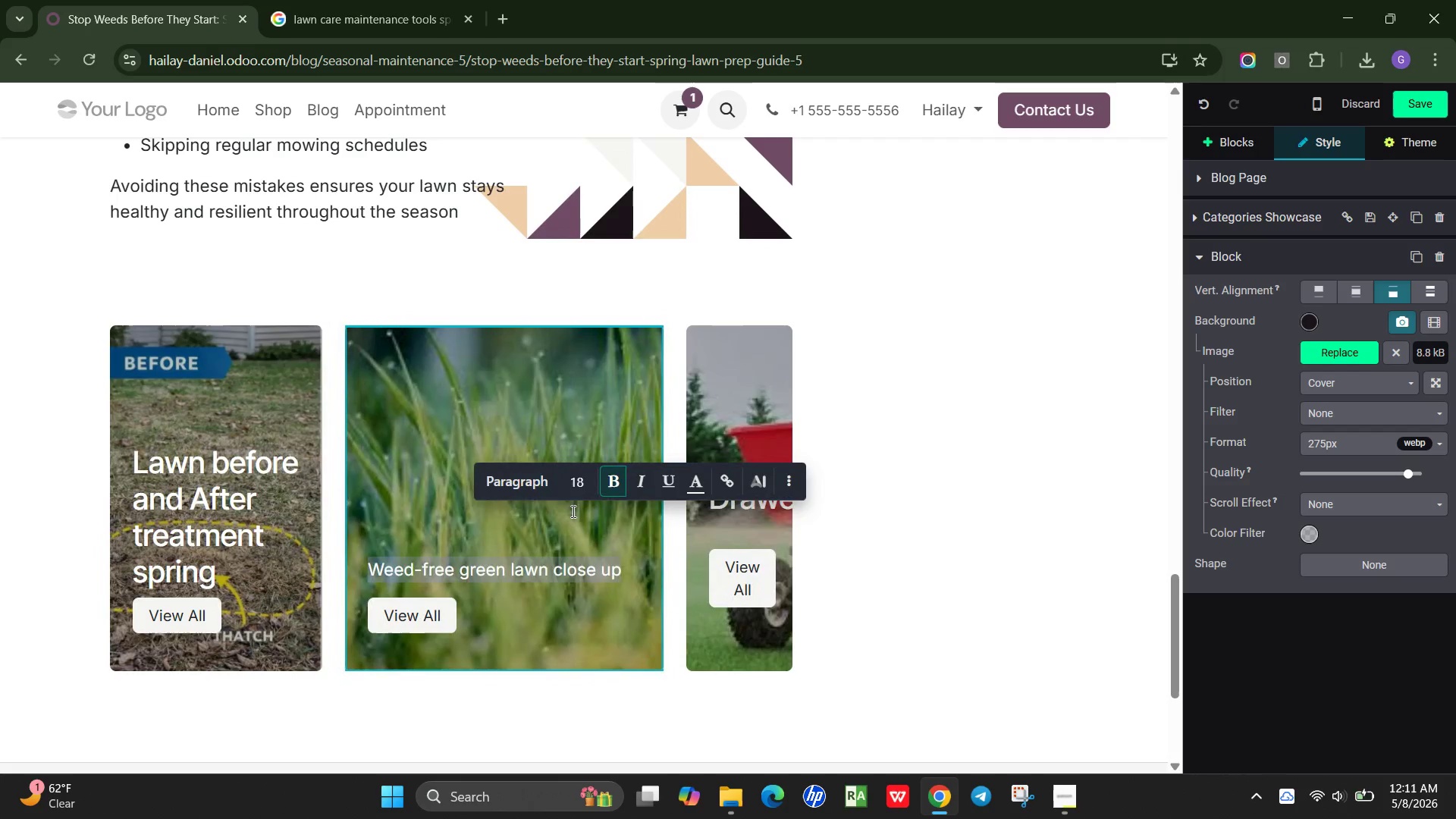 
left_click([305, 565])
 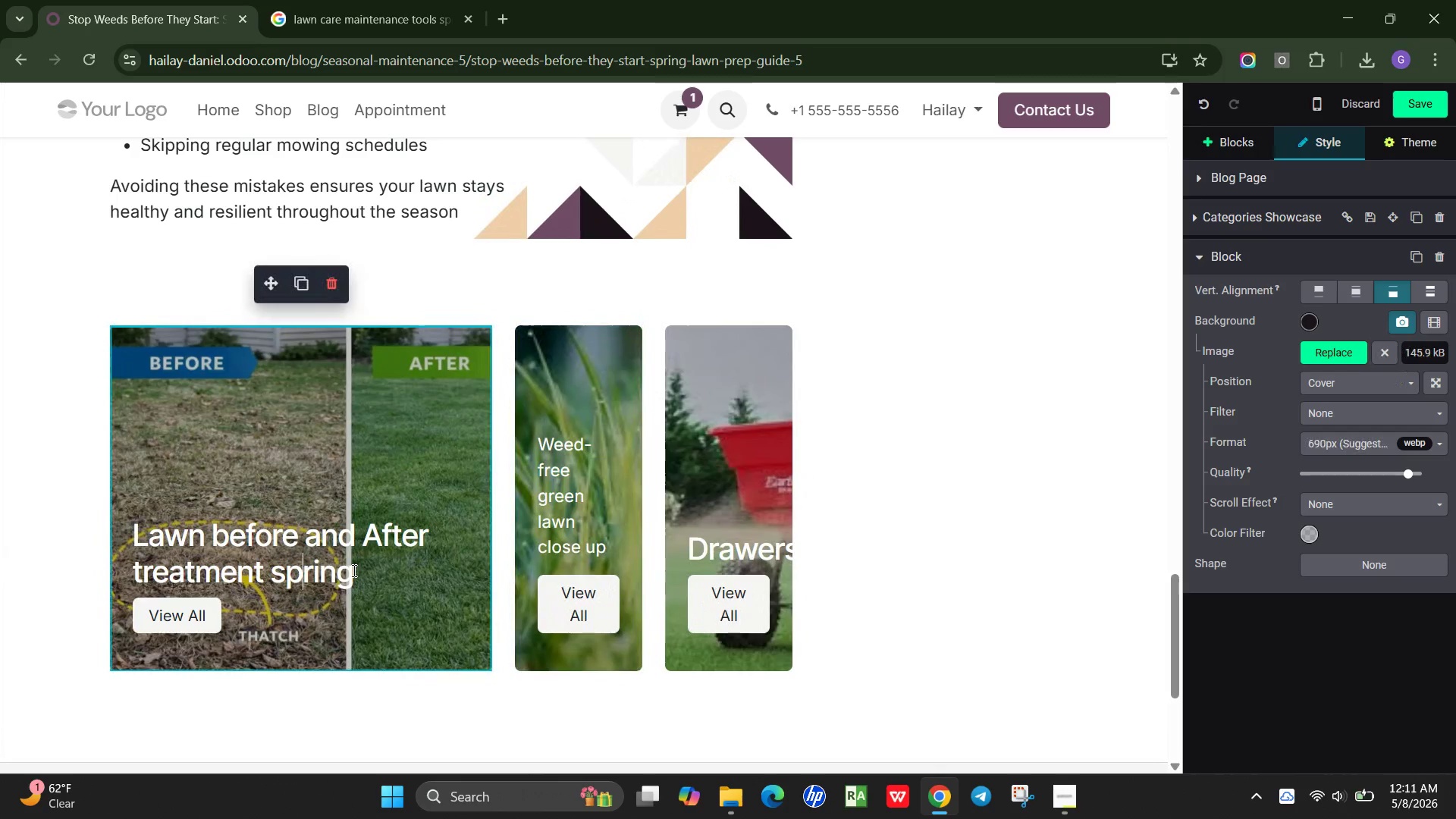 
left_click_drag(start_coordinate=[353, 570], to_coordinate=[118, 536])
 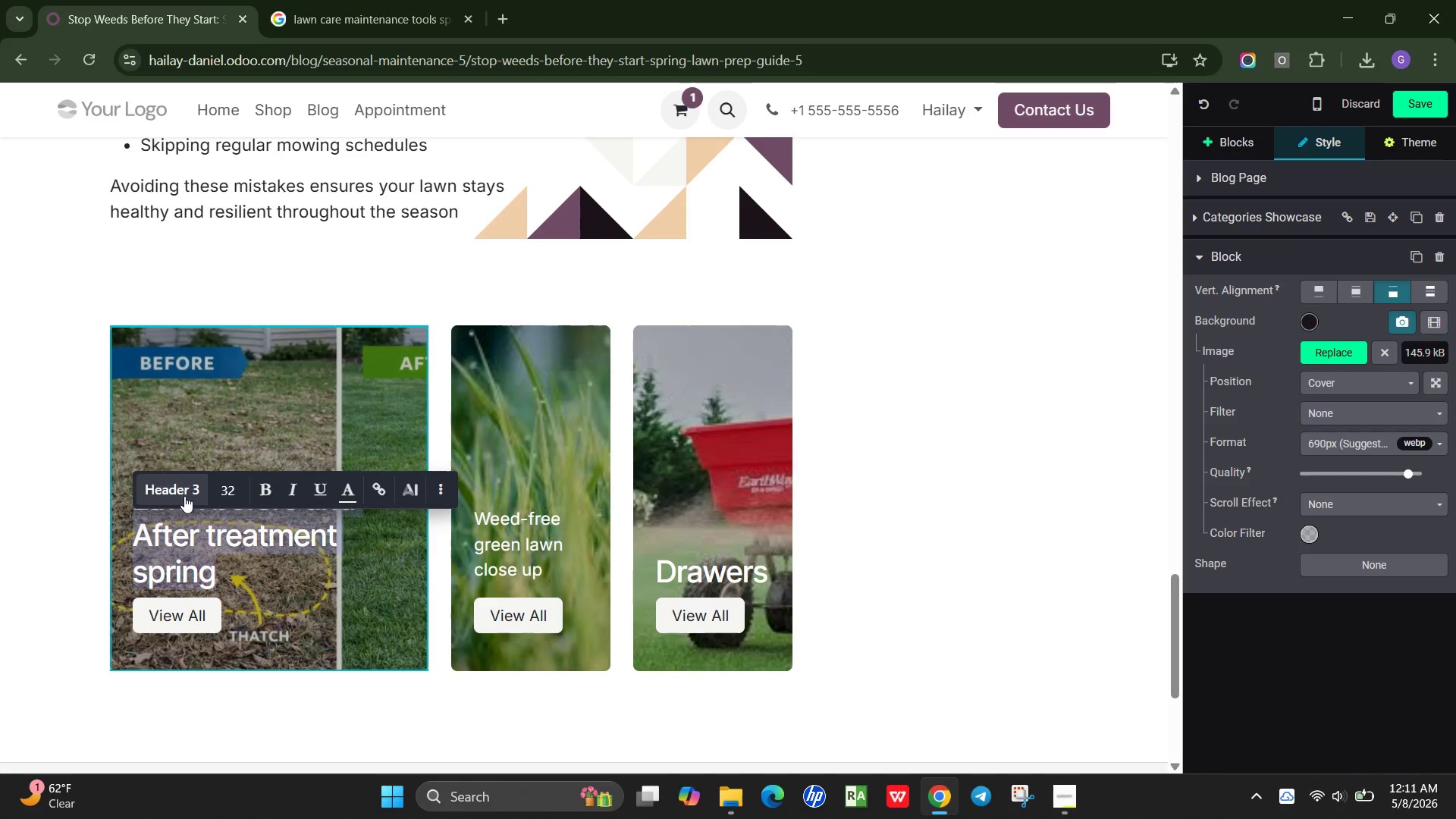 
left_click([183, 495])
 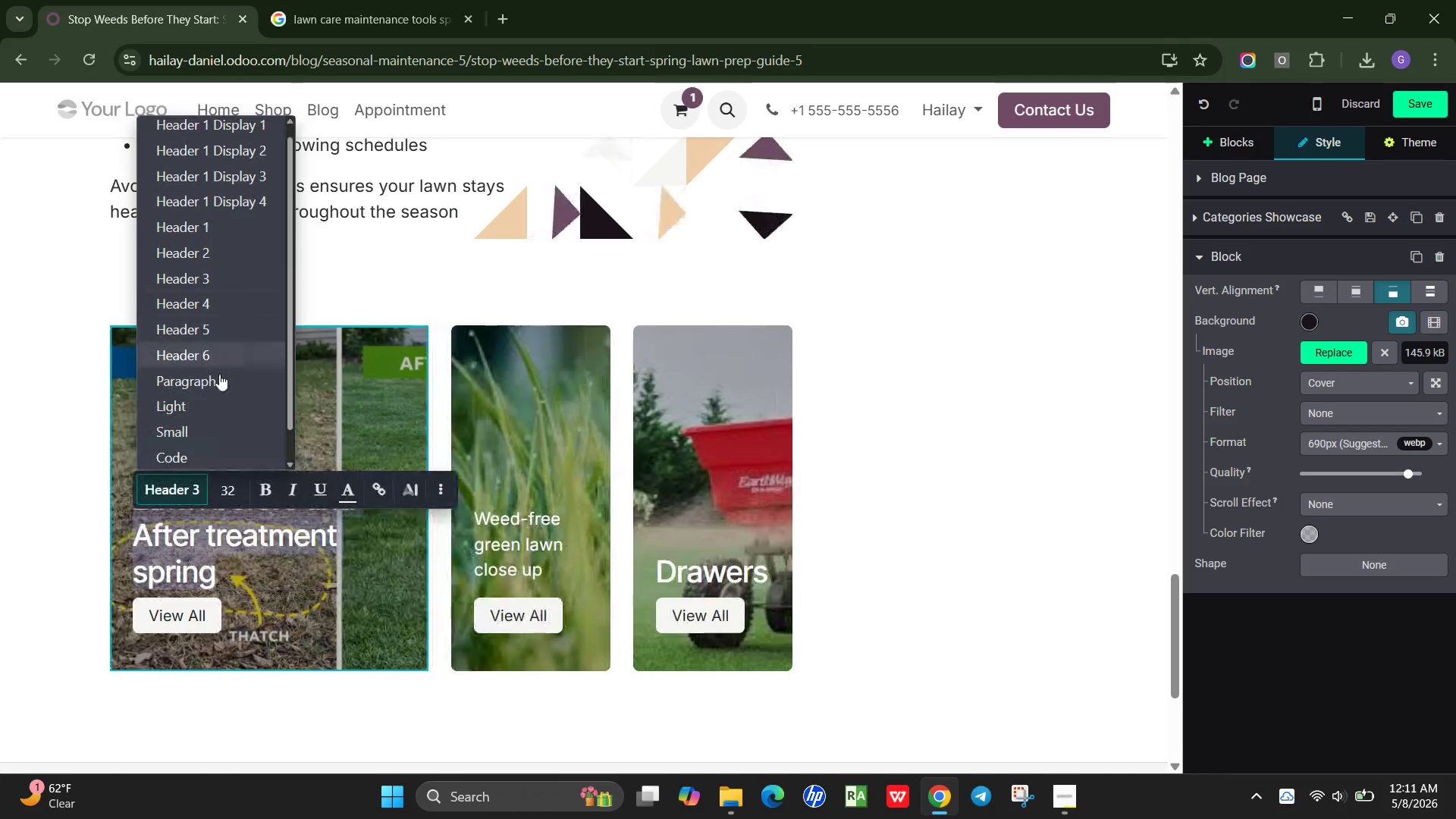 
left_click([219, 375])
 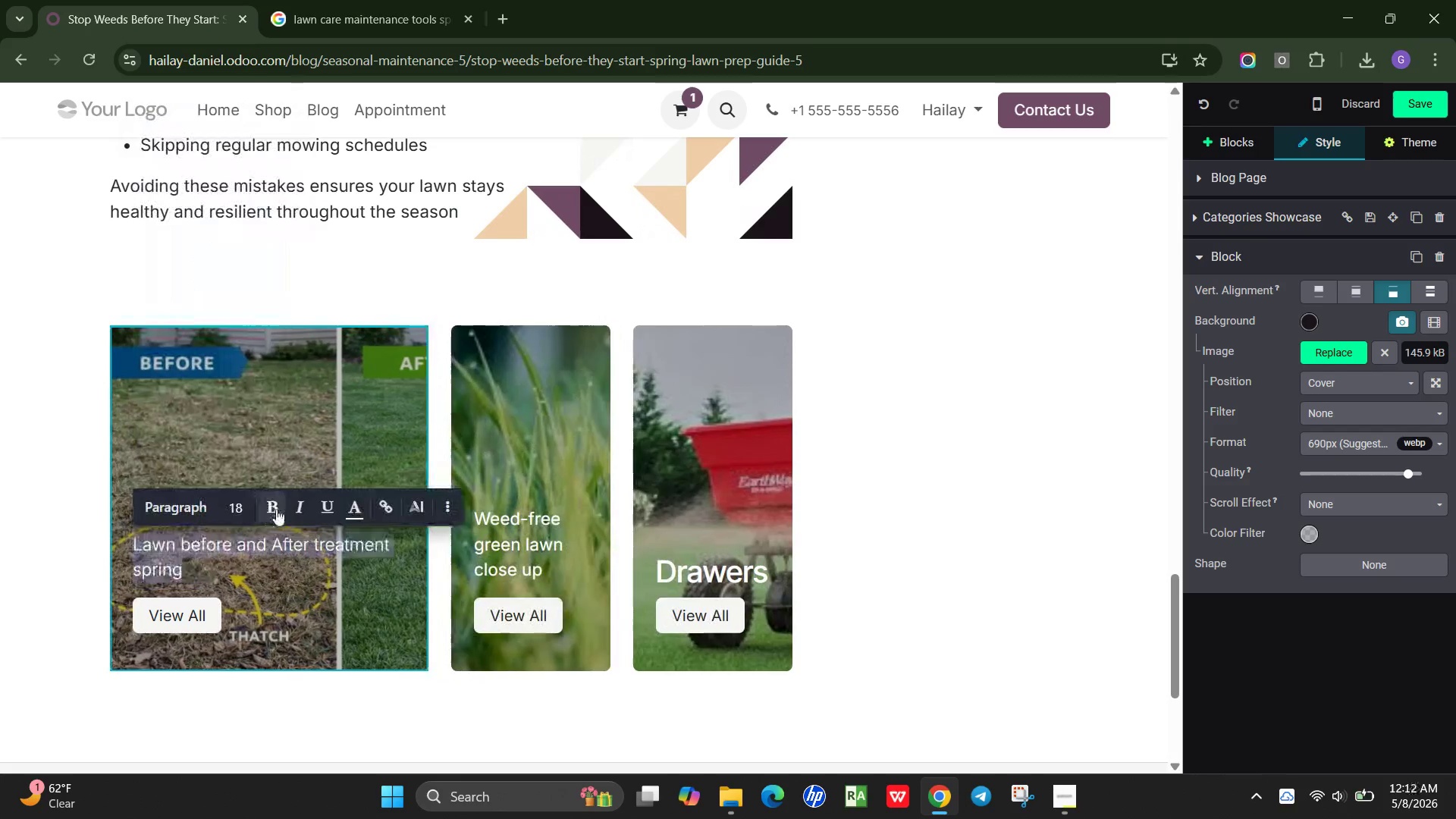 
left_click([276, 509])
 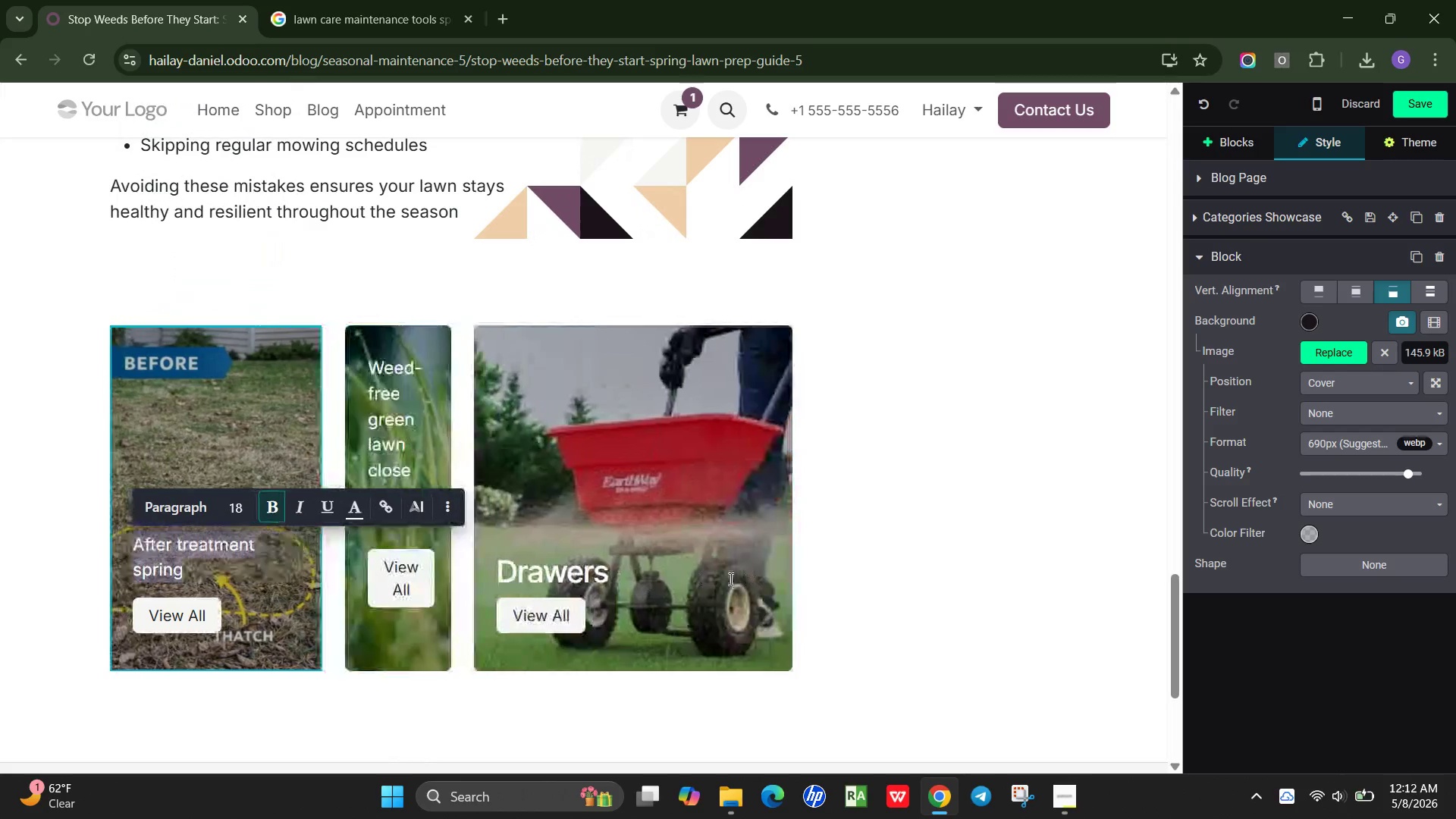 
left_click_drag(start_coordinate=[652, 570], to_coordinate=[496, 567])
 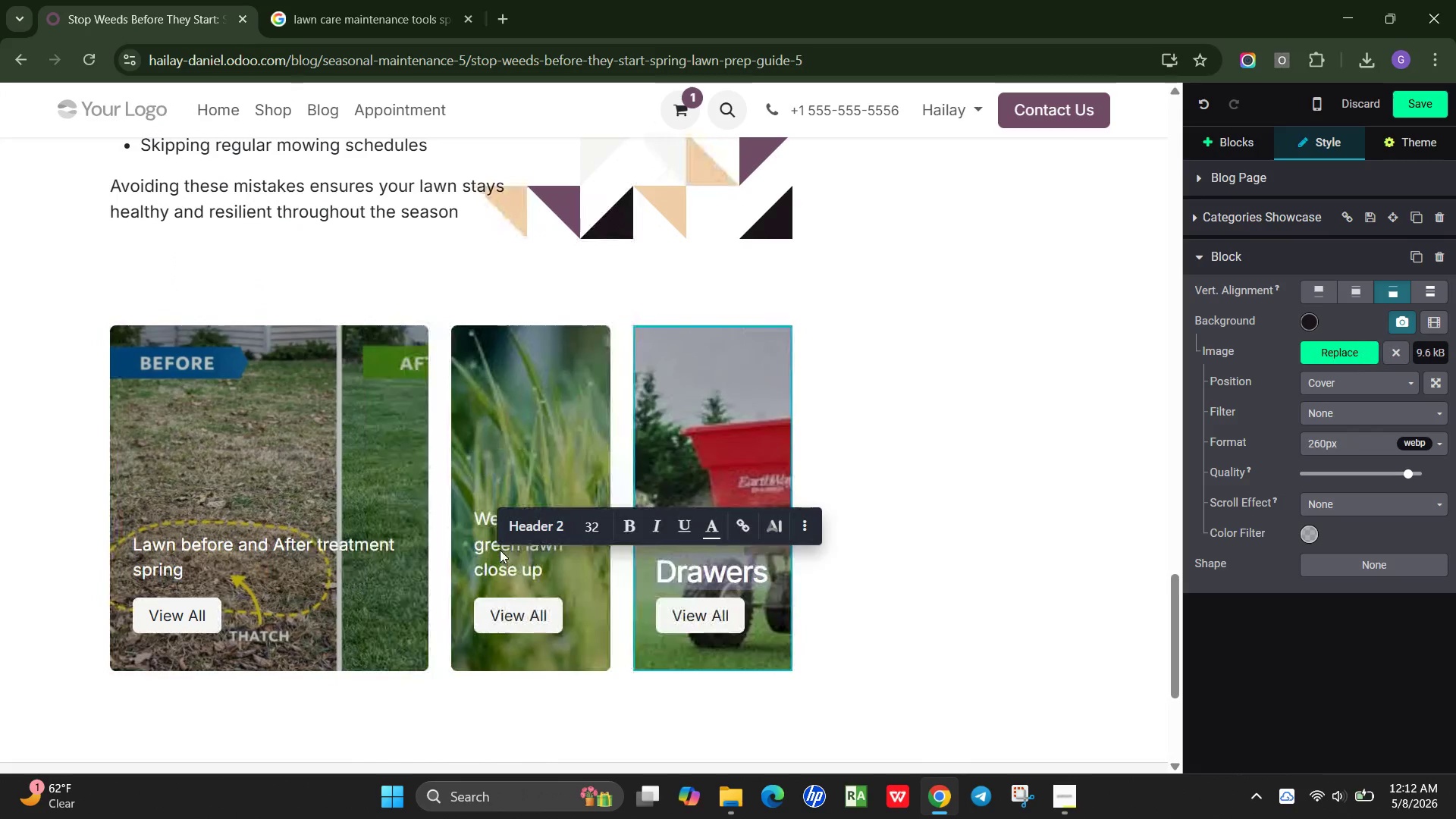 
type(Lawn care maintenance tools spreader)
 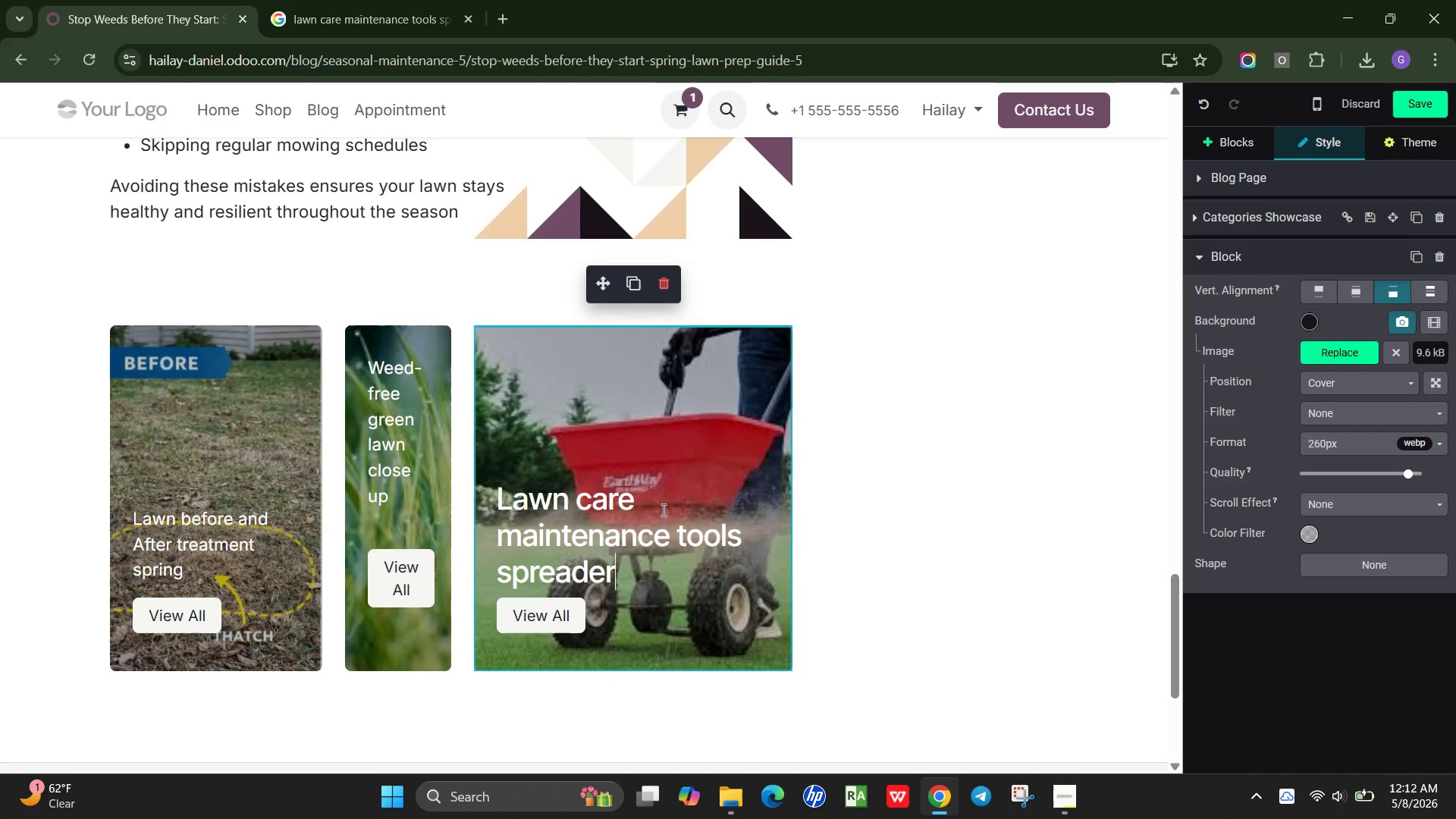 
left_click_drag(start_coordinate=[635, 569], to_coordinate=[504, 500])
 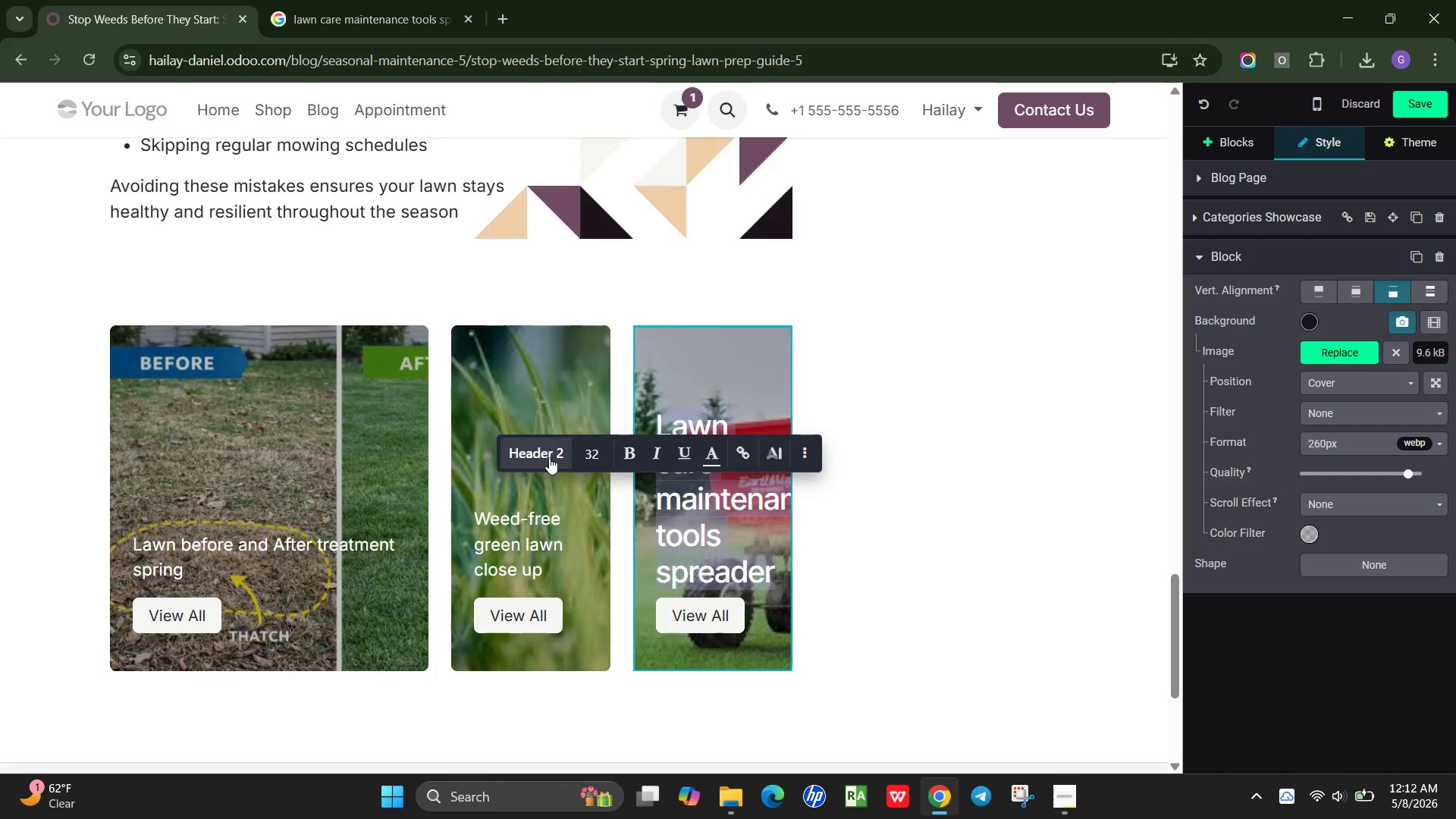 
left_click([549, 457])
 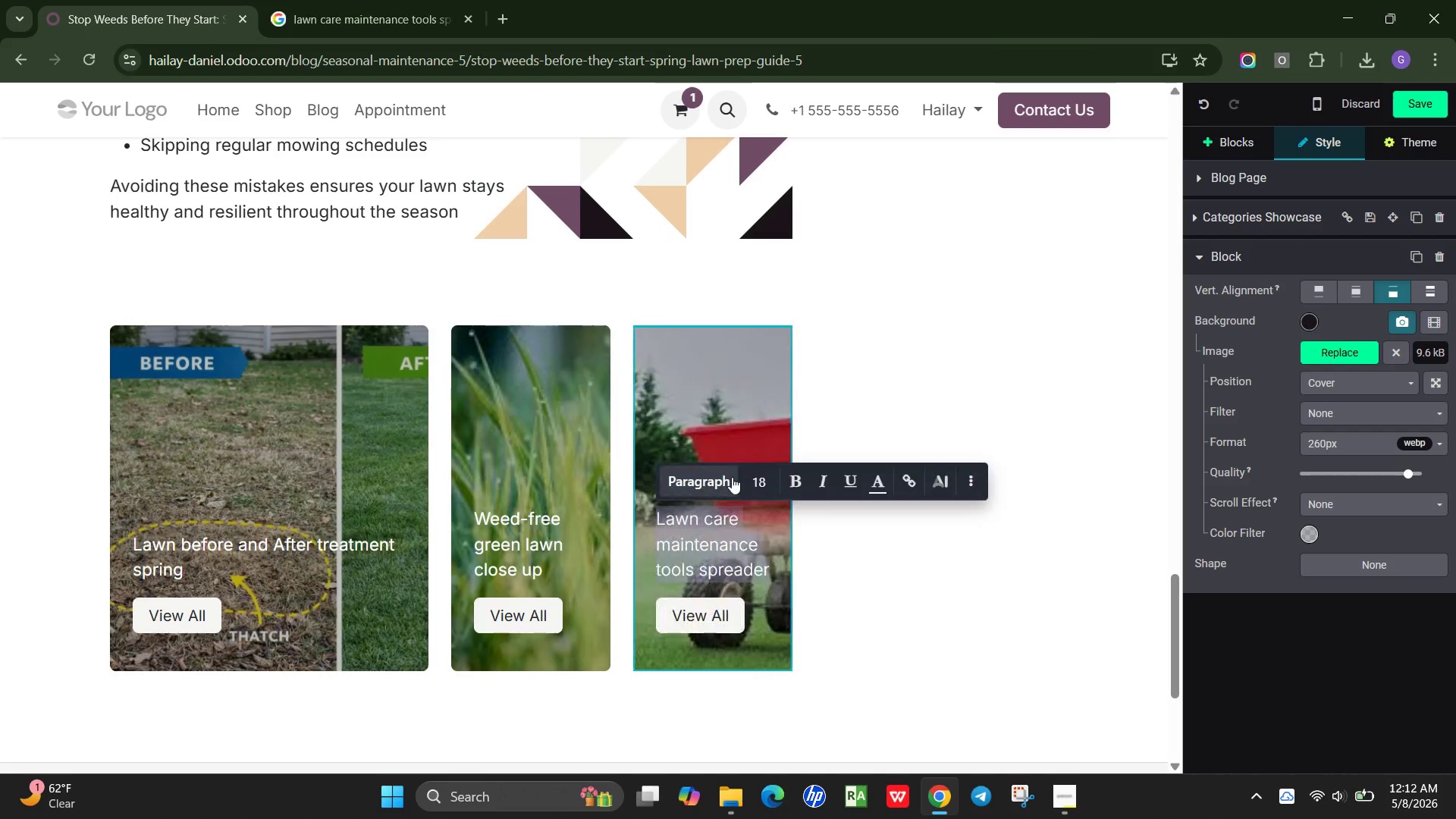 
left_click([788, 478])
 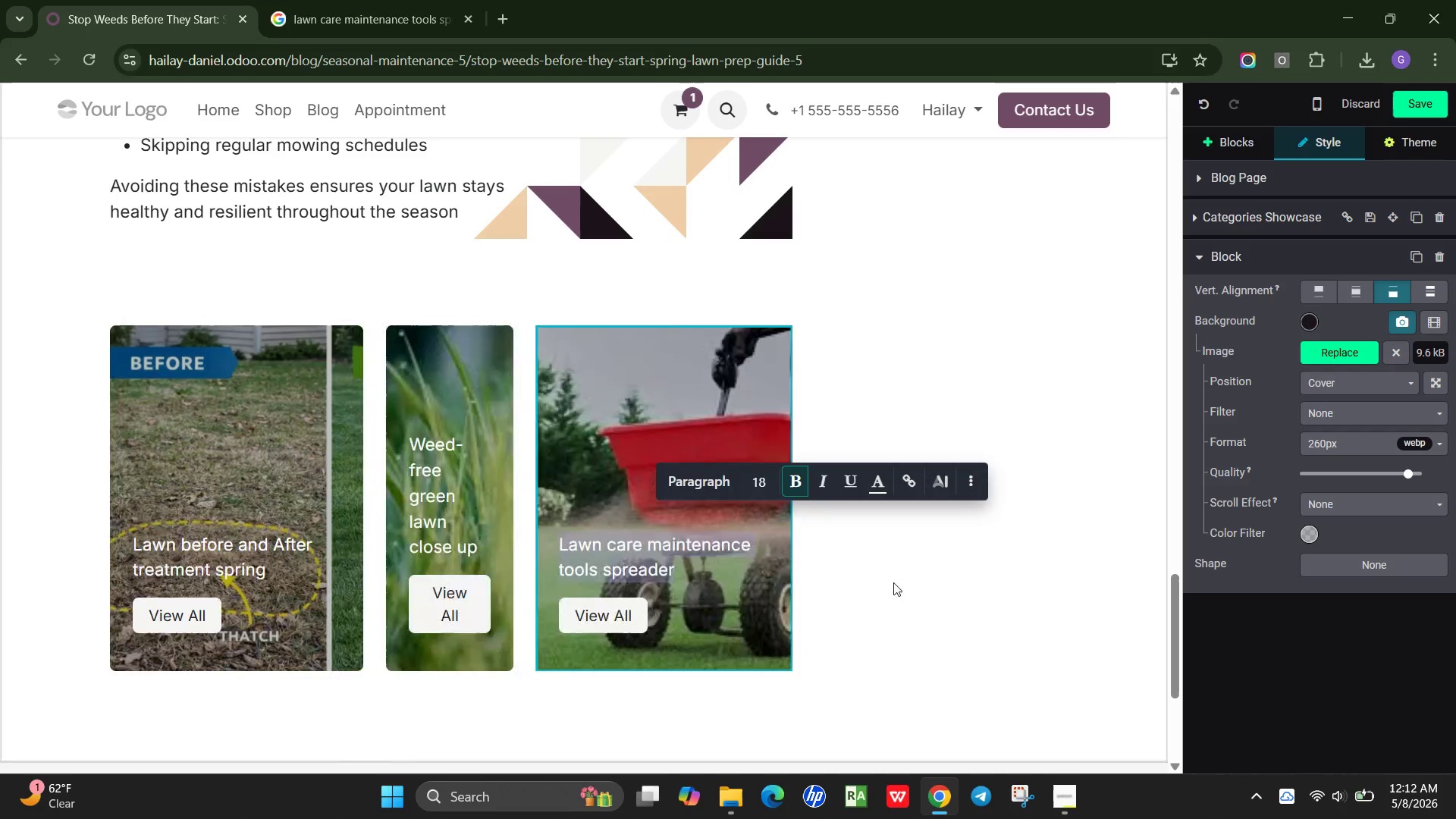 
left_click([937, 600])
 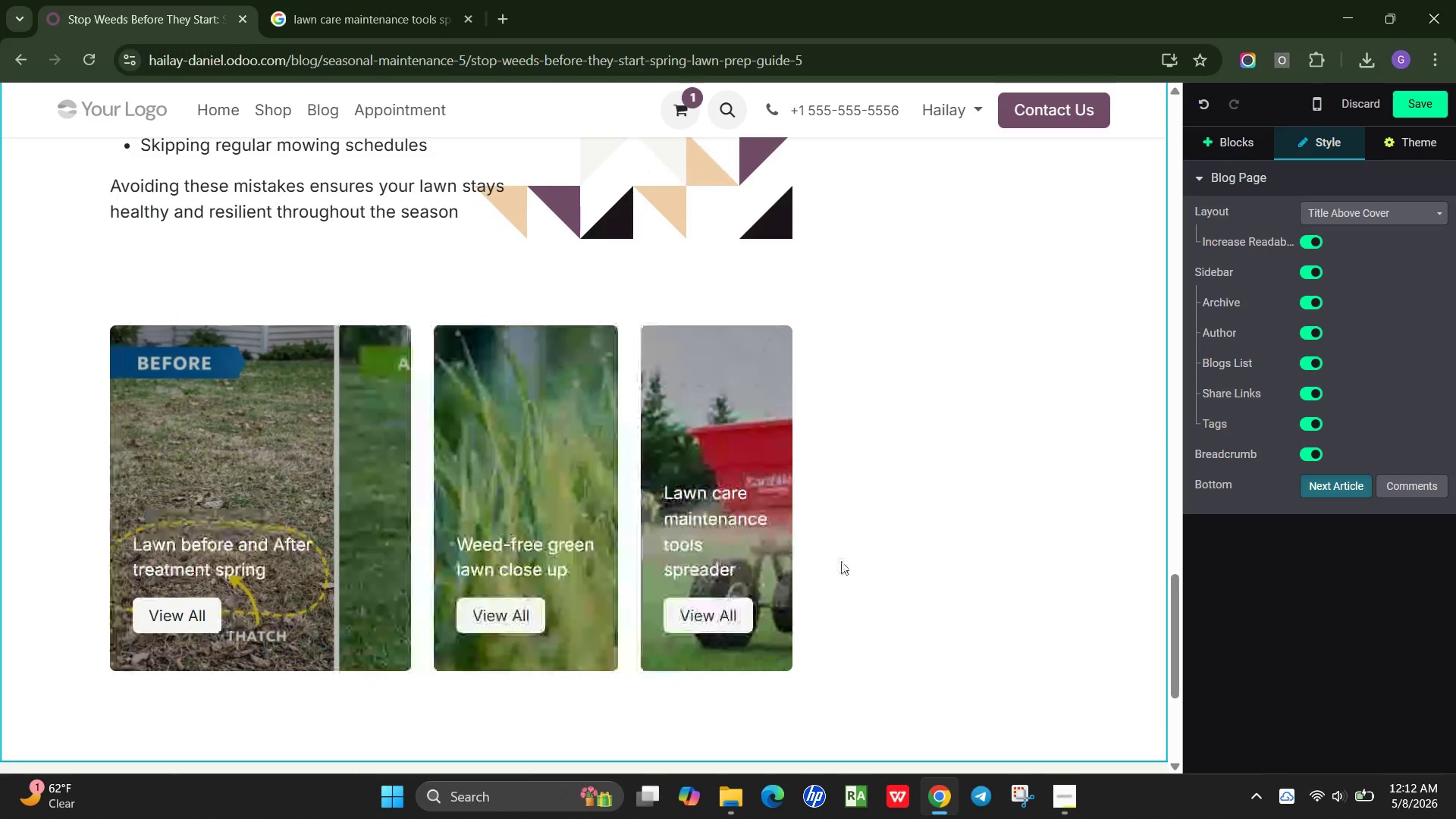 
scroll: coordinate [890, 565], scroll_direction: none, amount: 0.0
 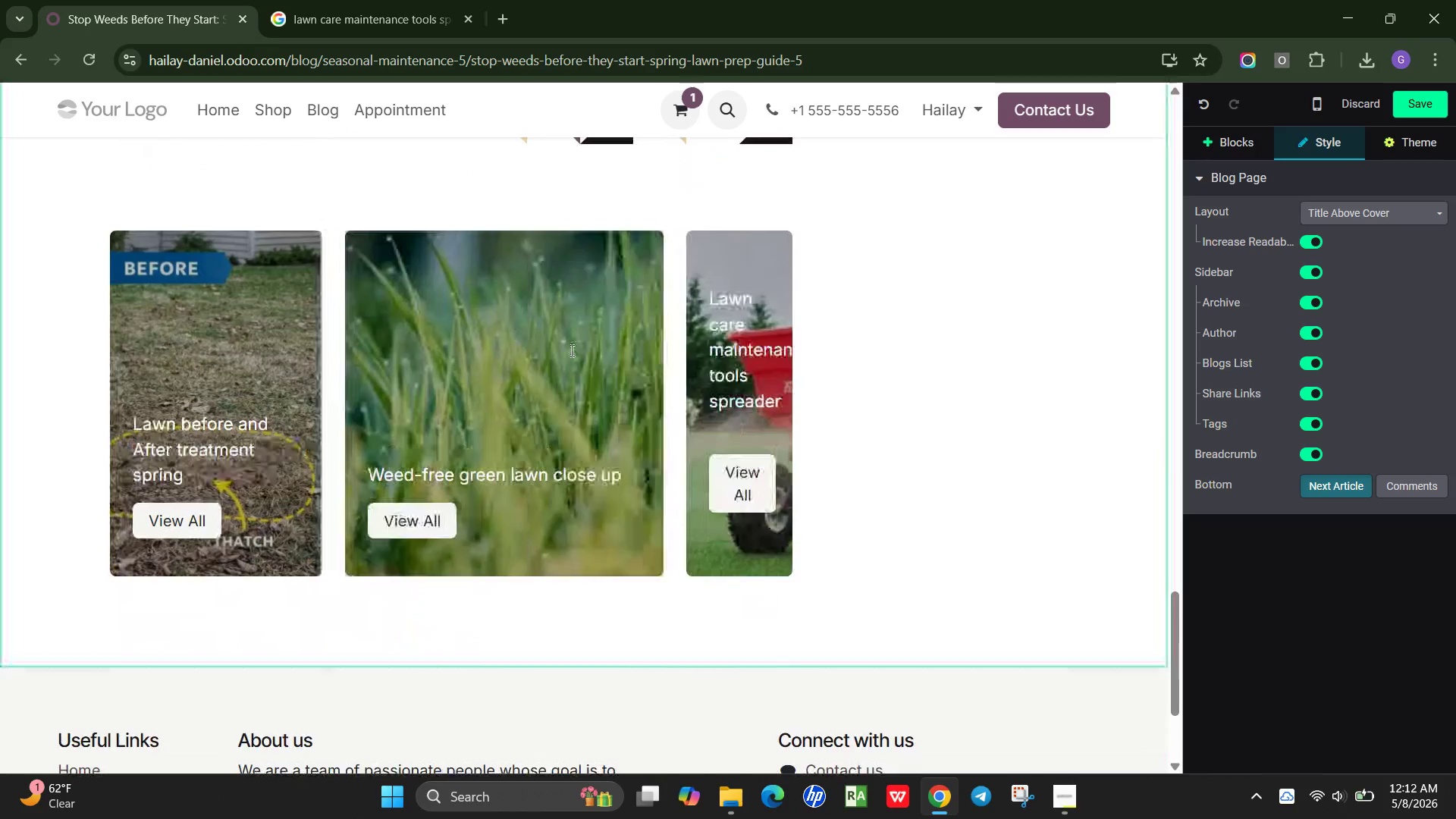 
scroll: coordinate [570, 360], scroll_direction: up, amount: 1.0
 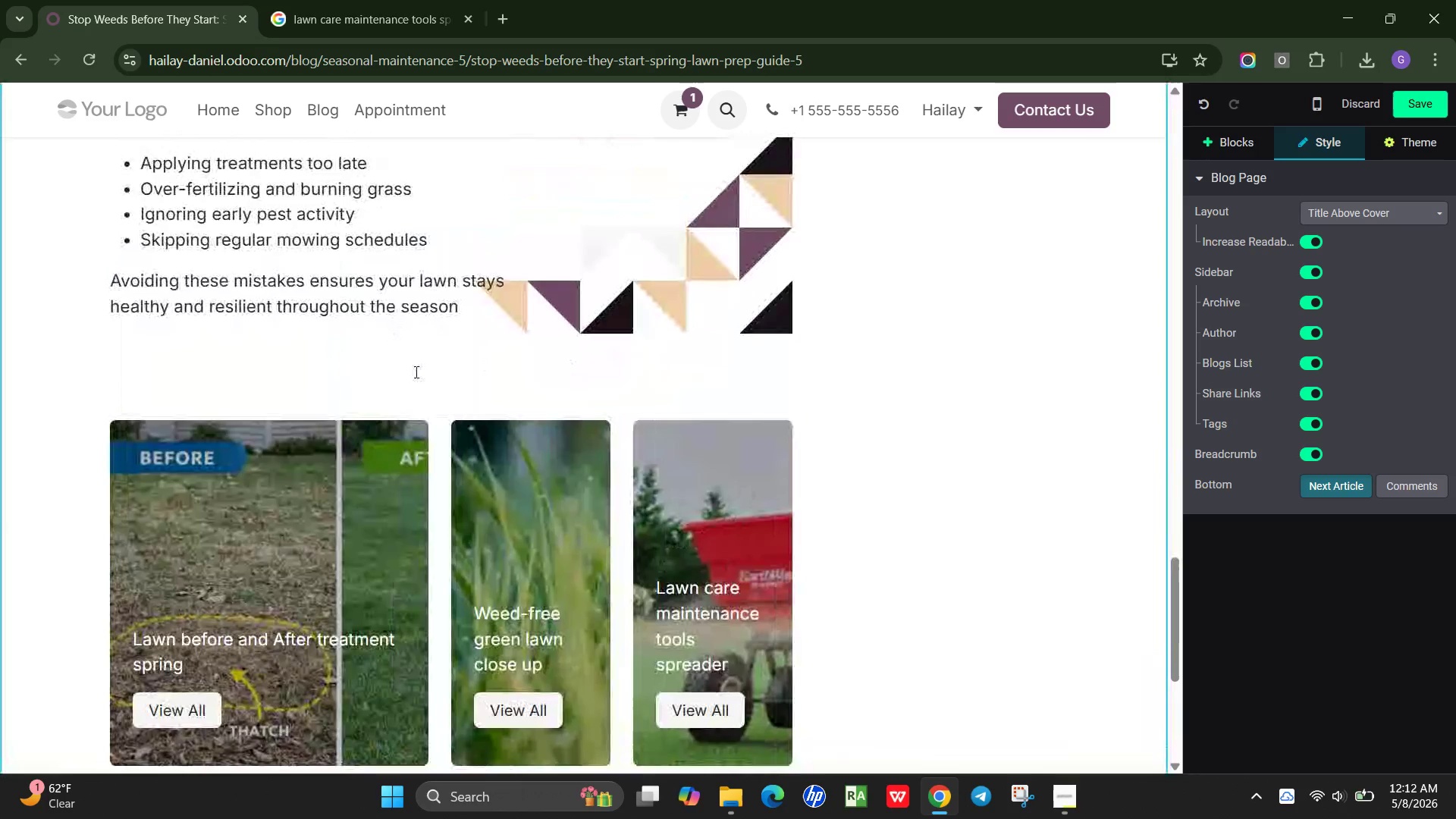 
left_click([415, 372])
 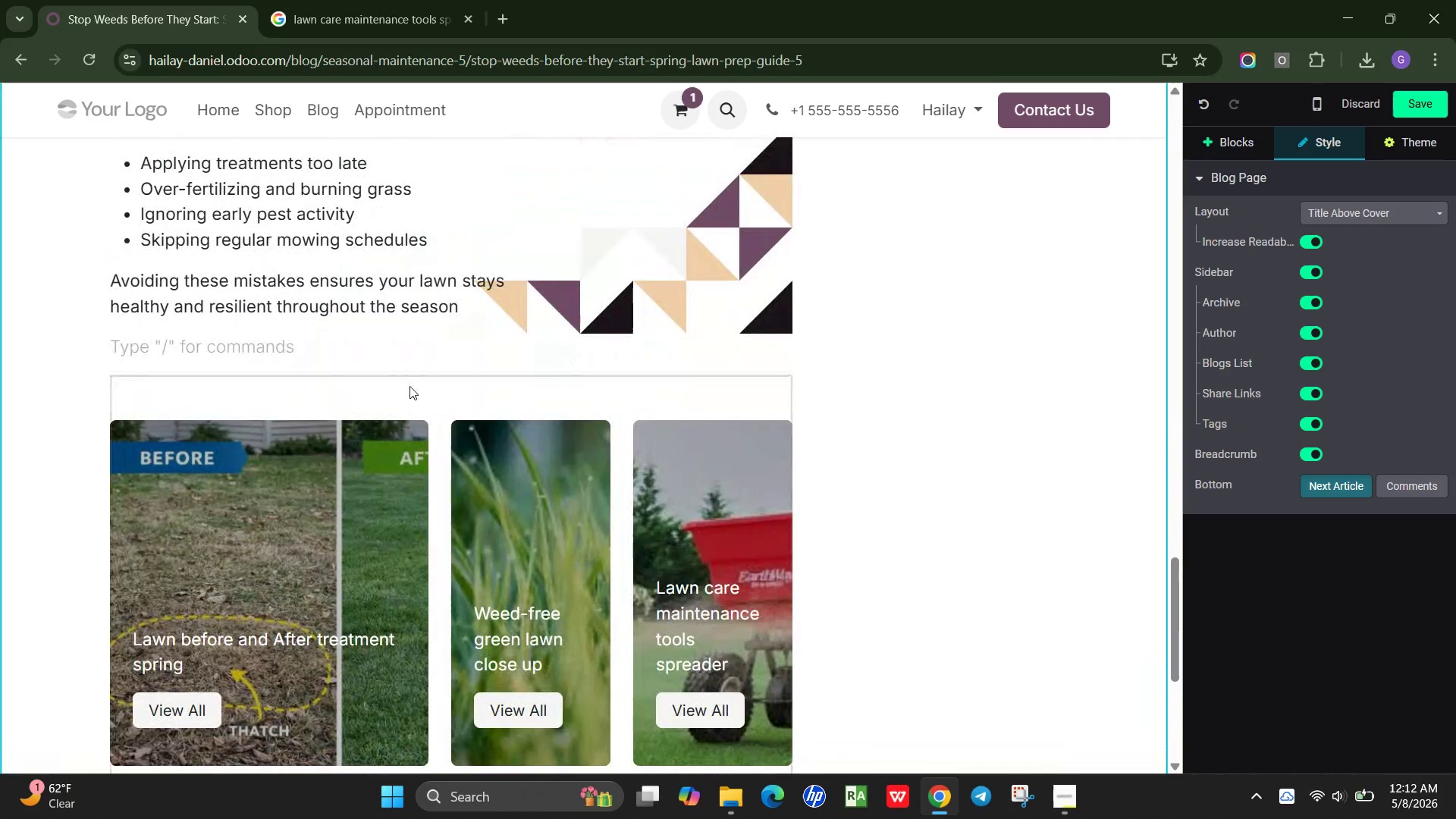 
left_click([410, 386])
 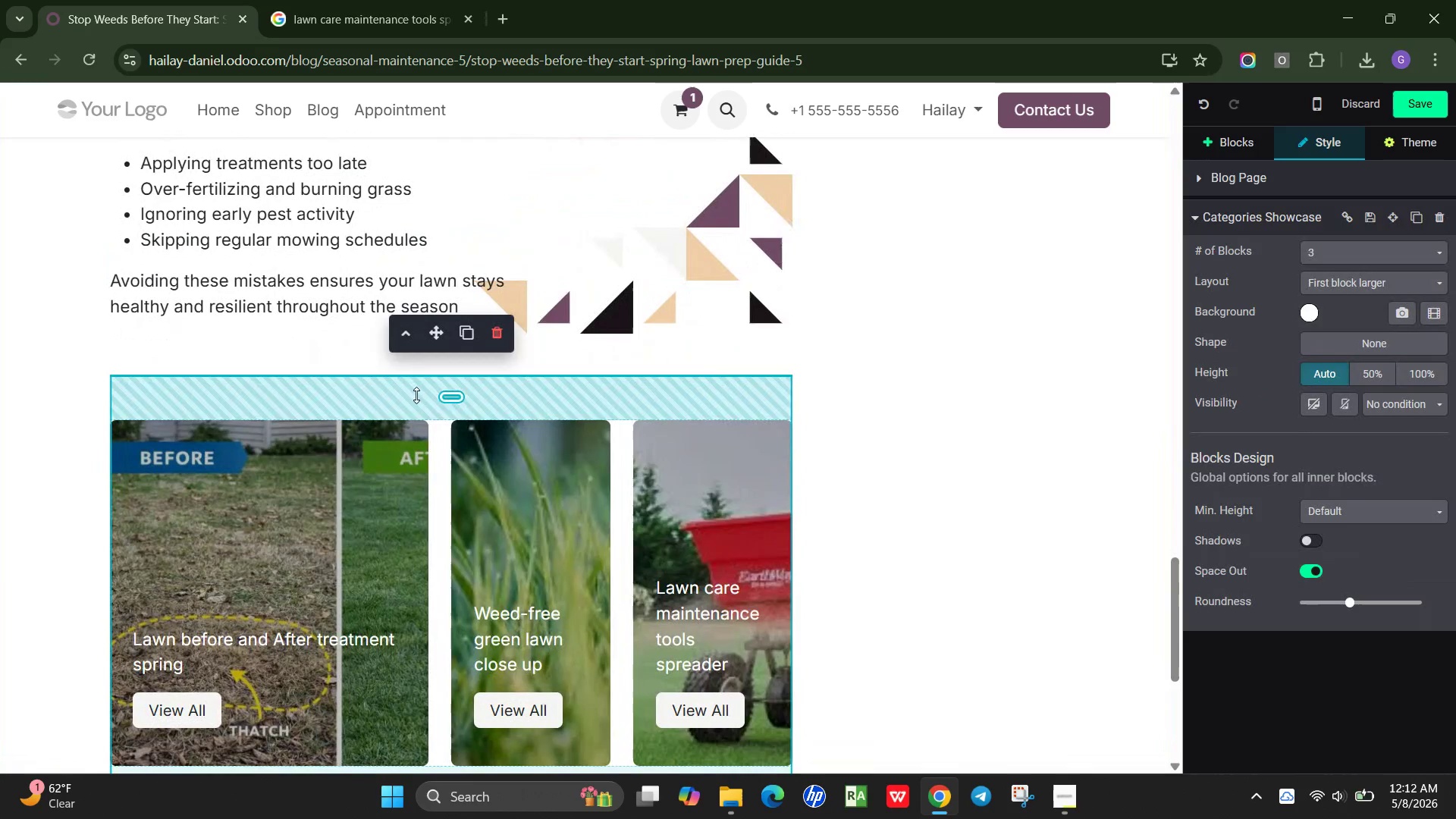 
left_click_drag(start_coordinate=[416, 395], to_coordinate=[422, 342])
 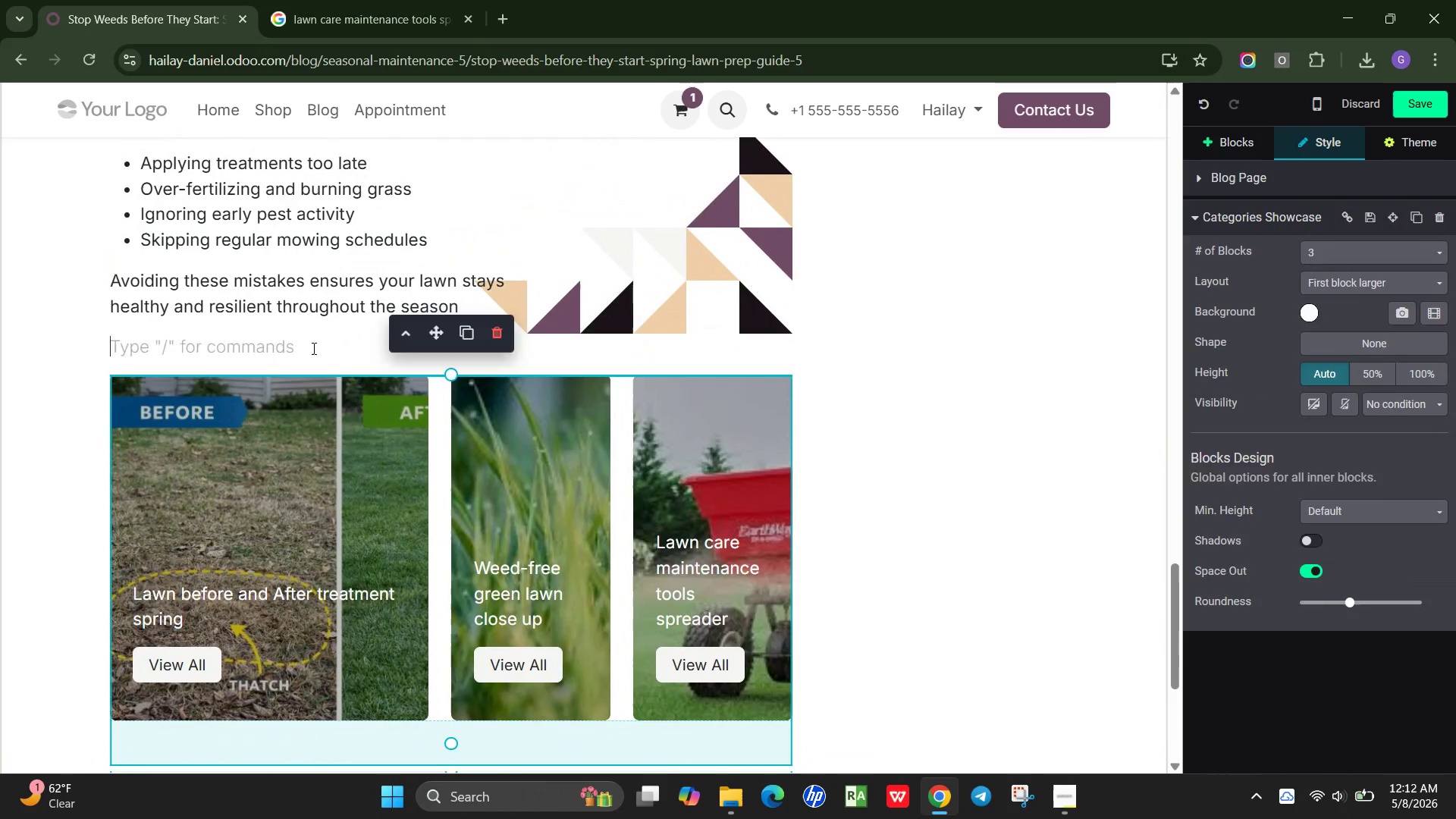 
left_click([312, 348])
 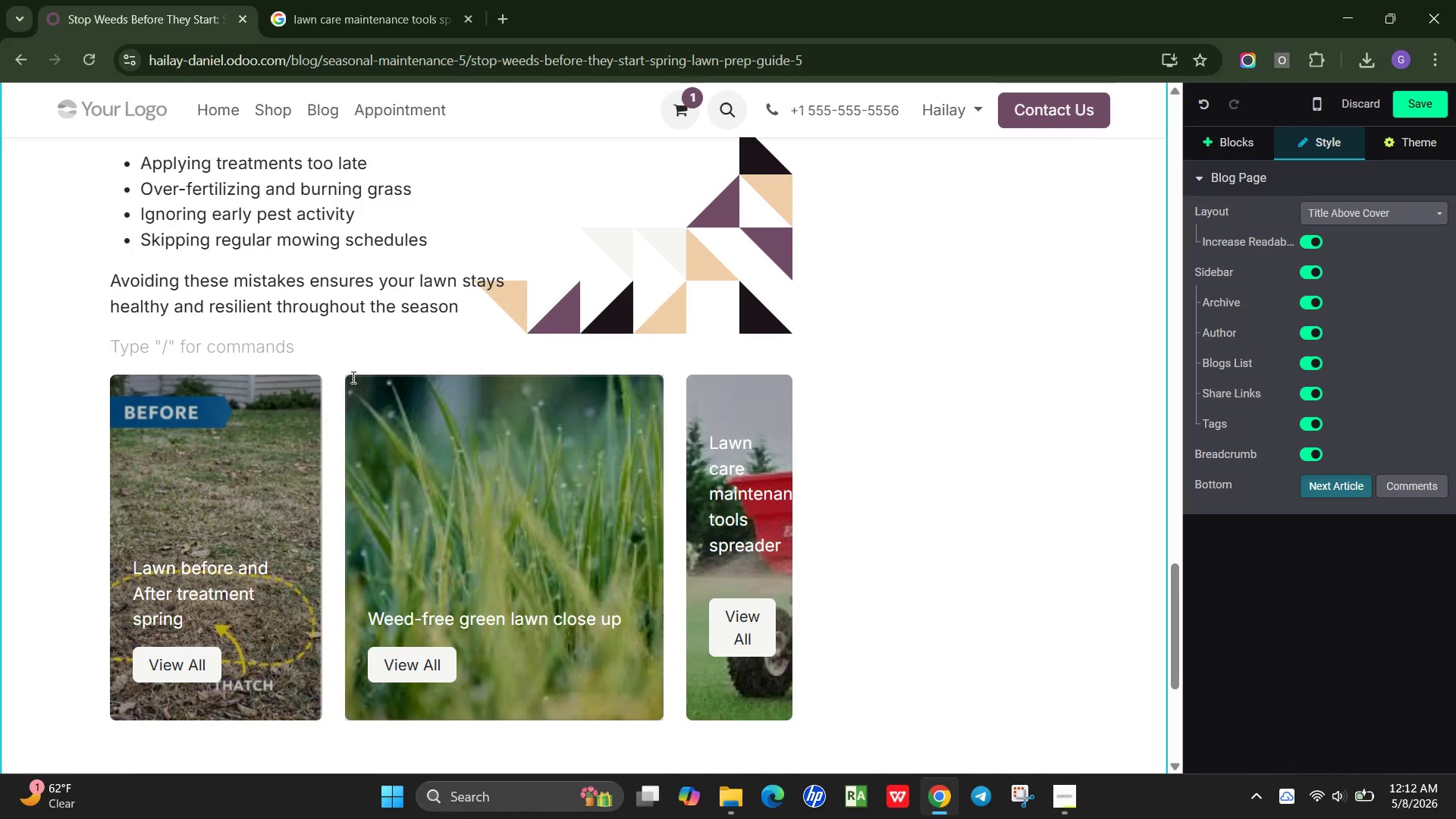 
scroll: coordinate [358, 682], scroll_direction: none, amount: 0.0
 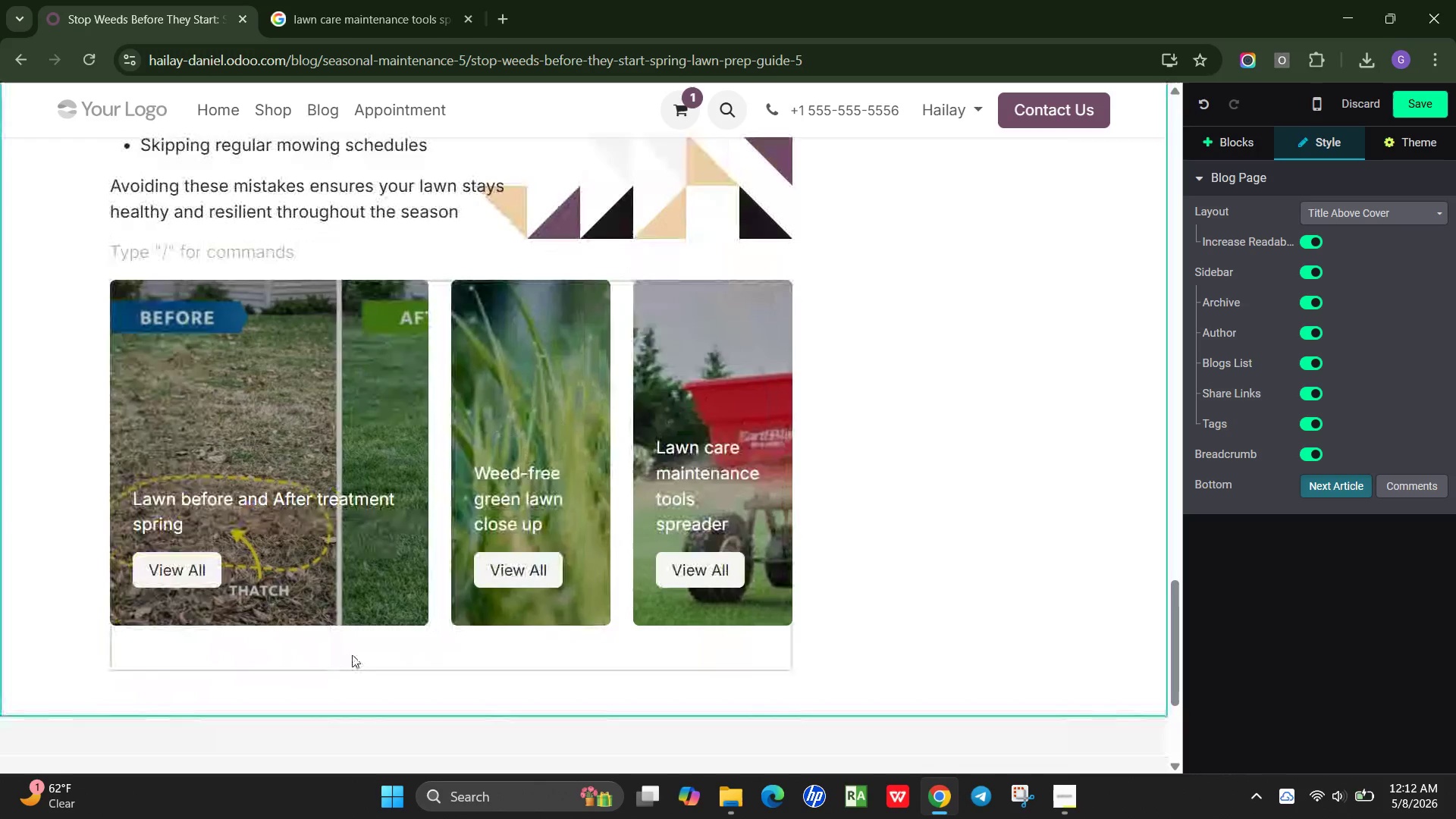 
left_click([352, 654])
 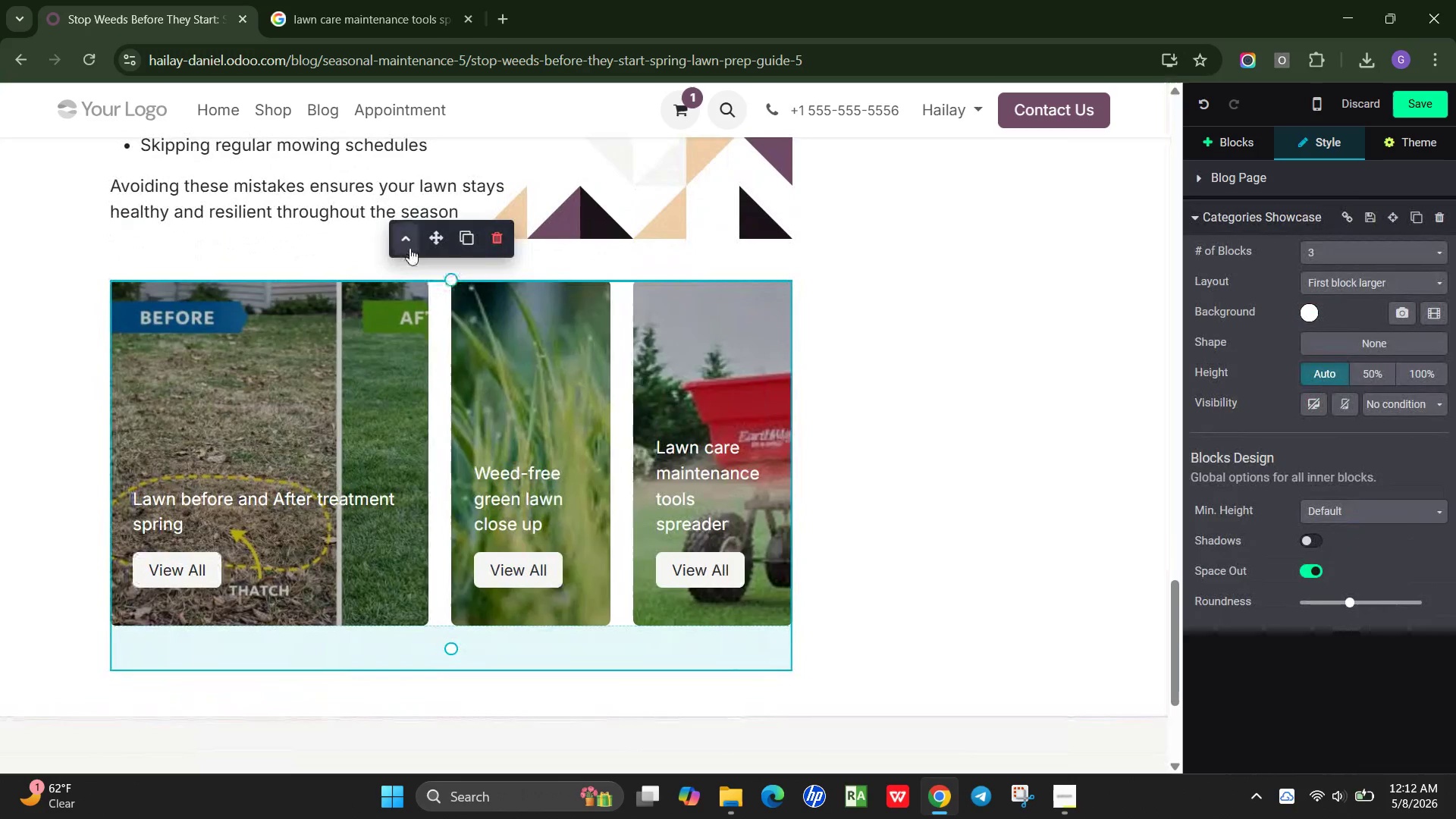 
left_click([406, 238])
 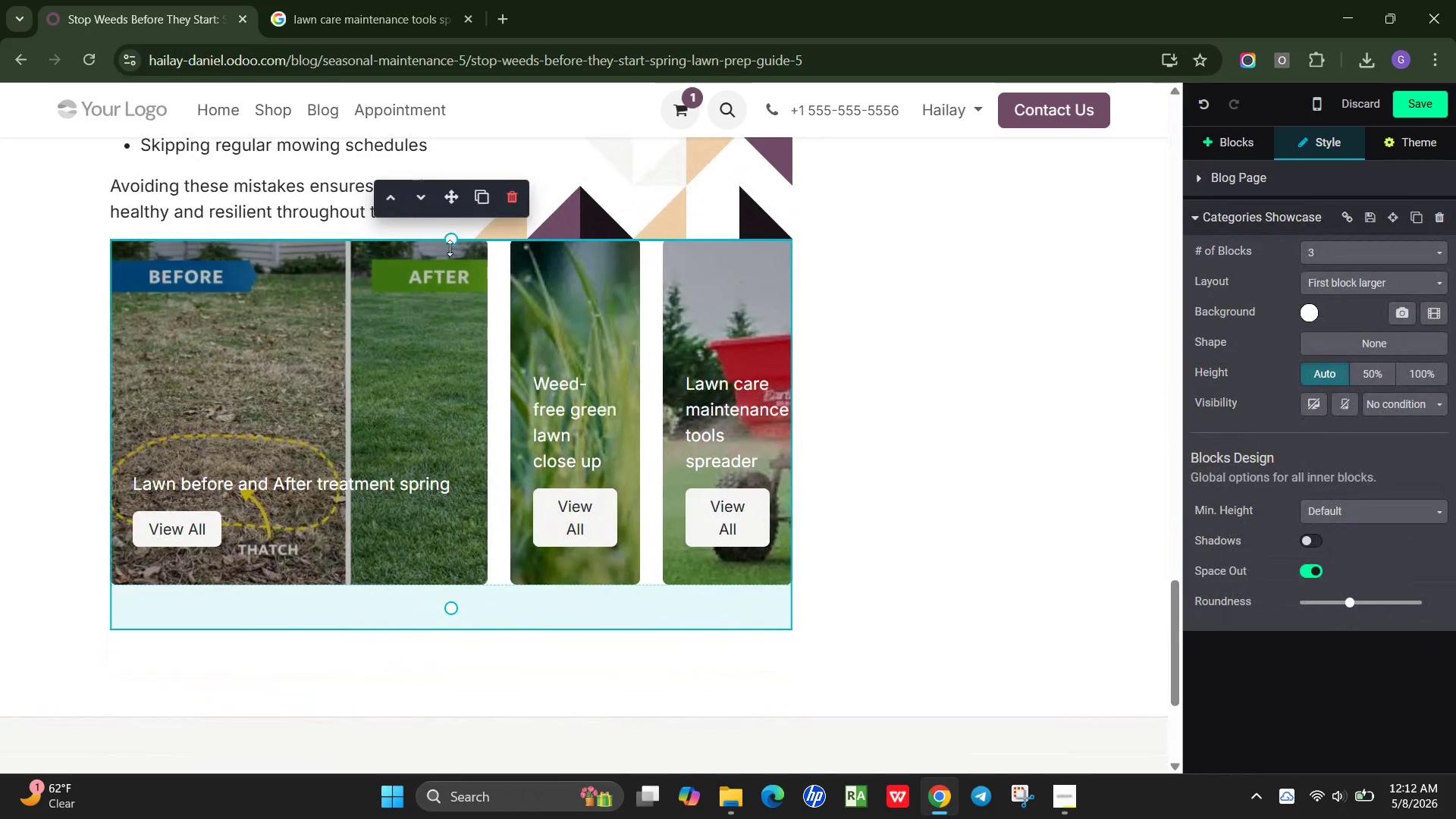 
left_click_drag(start_coordinate=[456, 238], to_coordinate=[453, 259])
 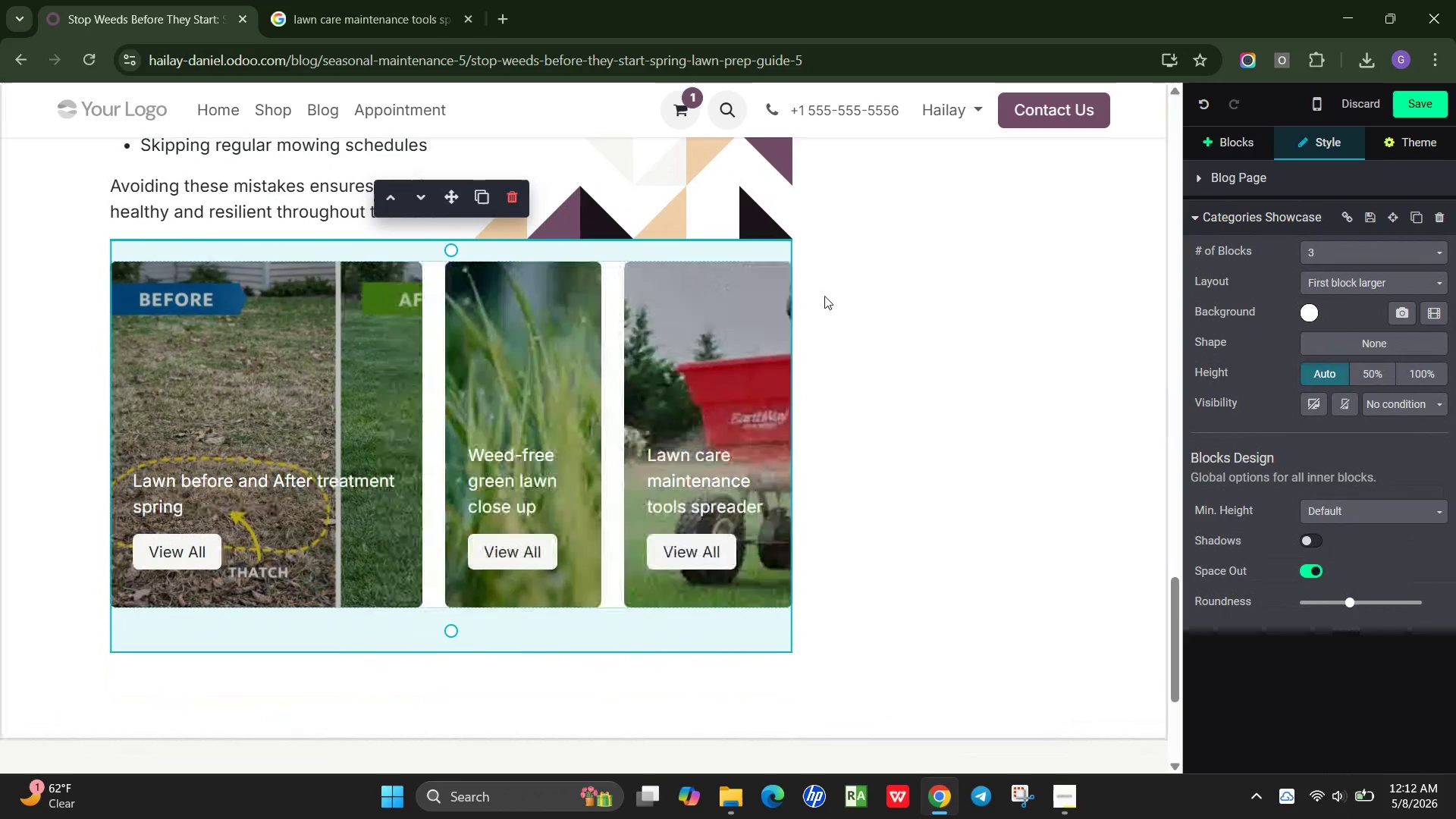 
left_click([824, 296])
 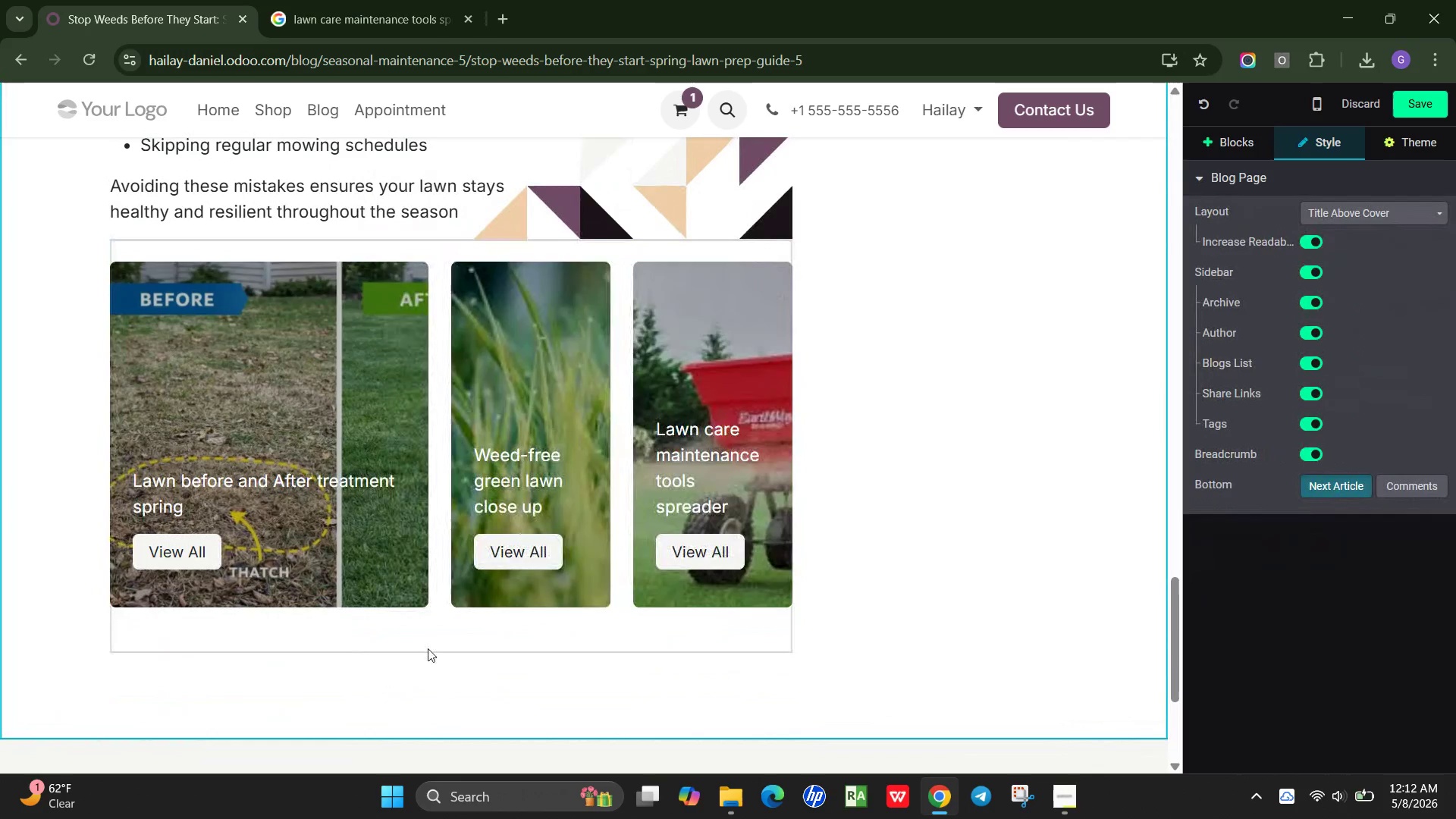 
left_click([473, 632])
 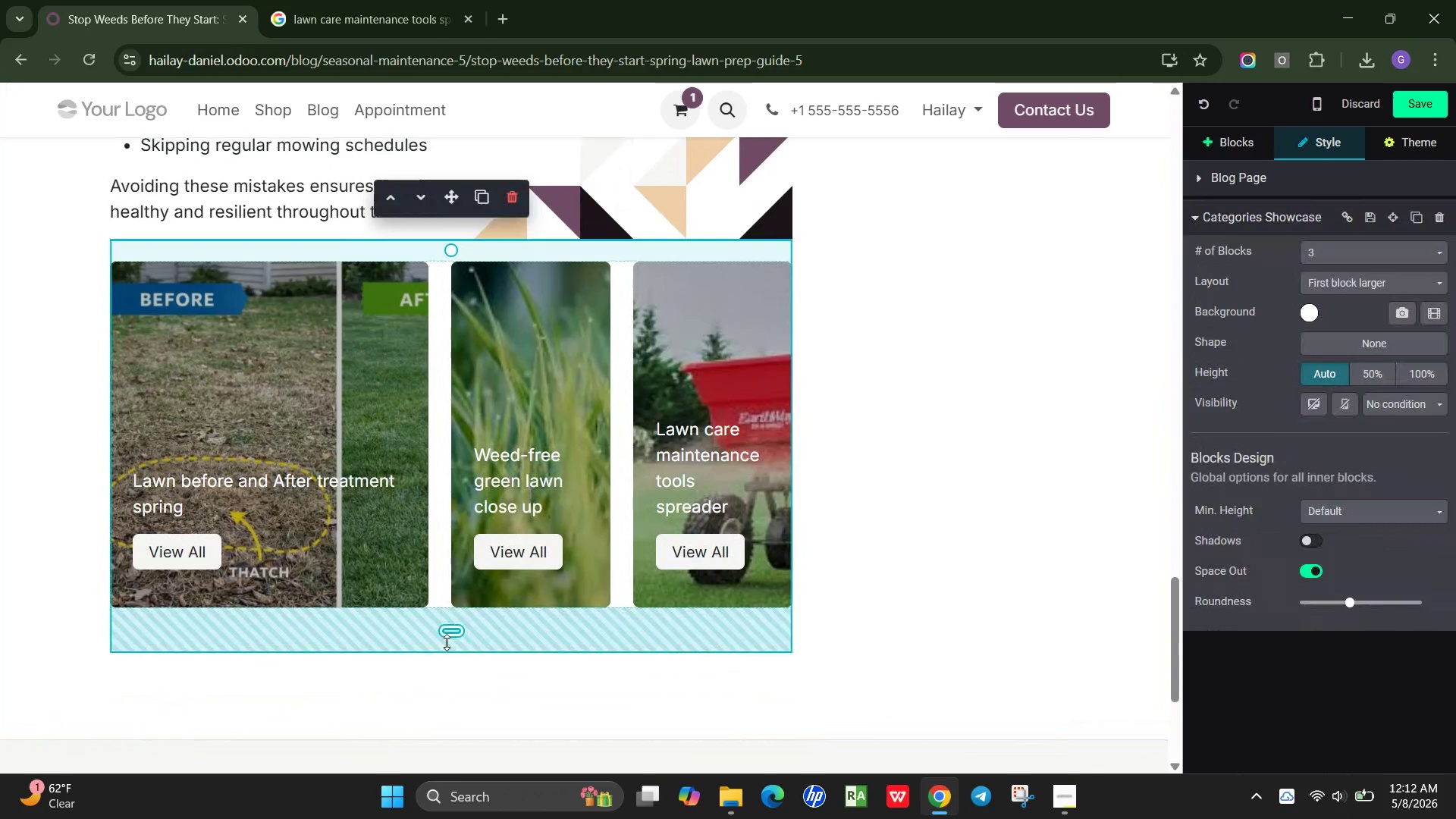 
left_click_drag(start_coordinate=[447, 642], to_coordinate=[447, 613])
 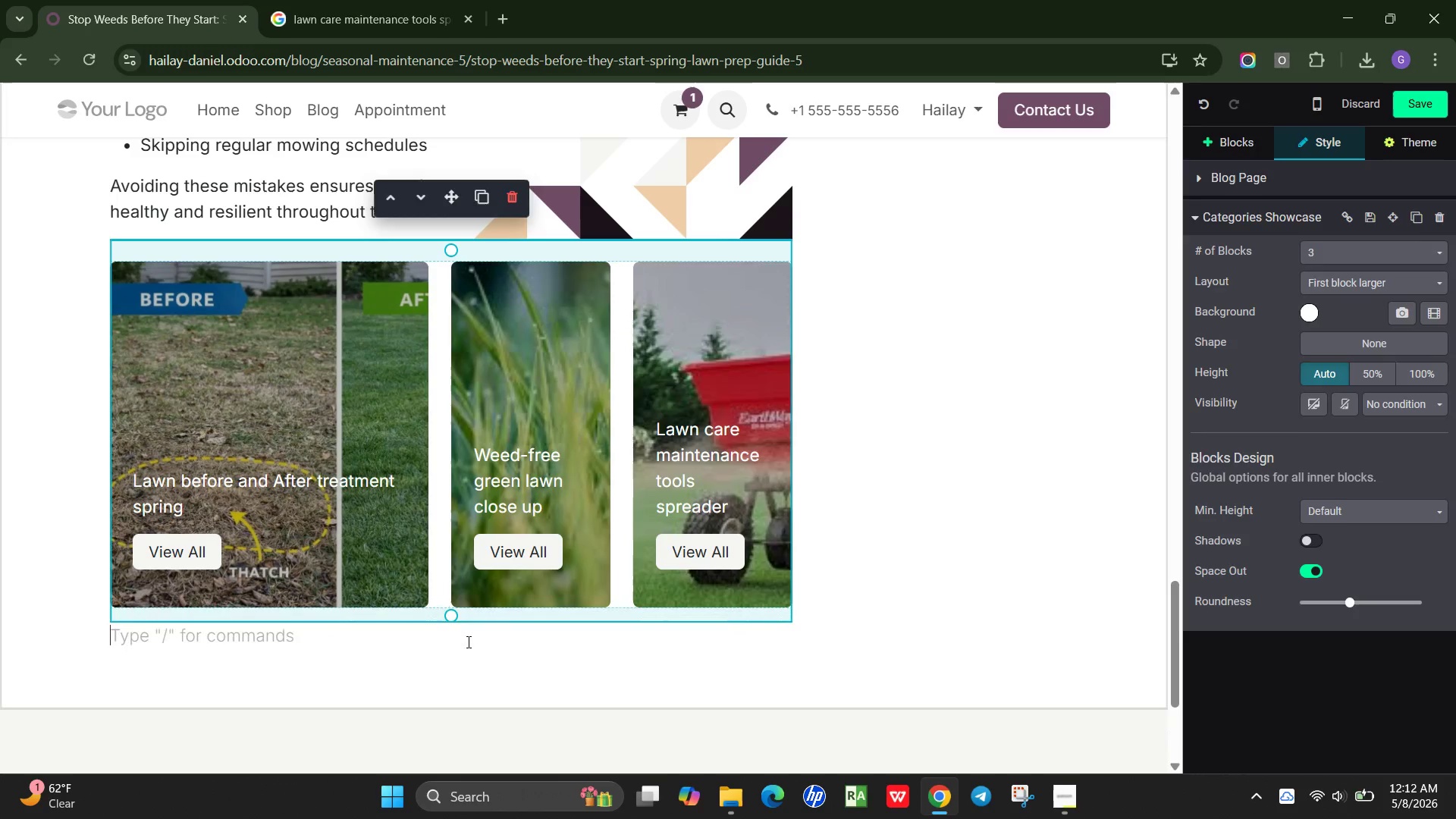 
left_click([467, 642])
 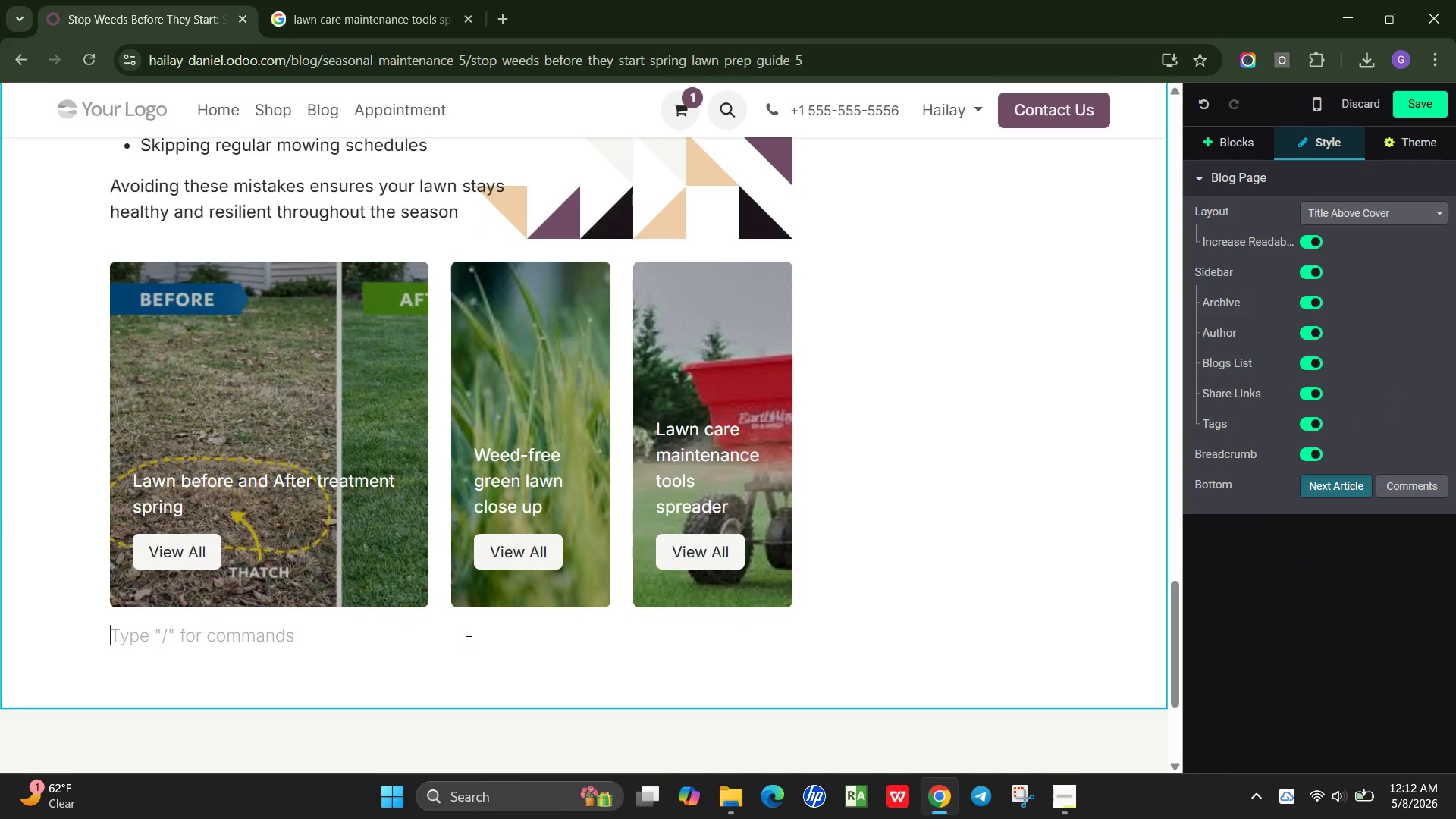 
wait(13.58)
 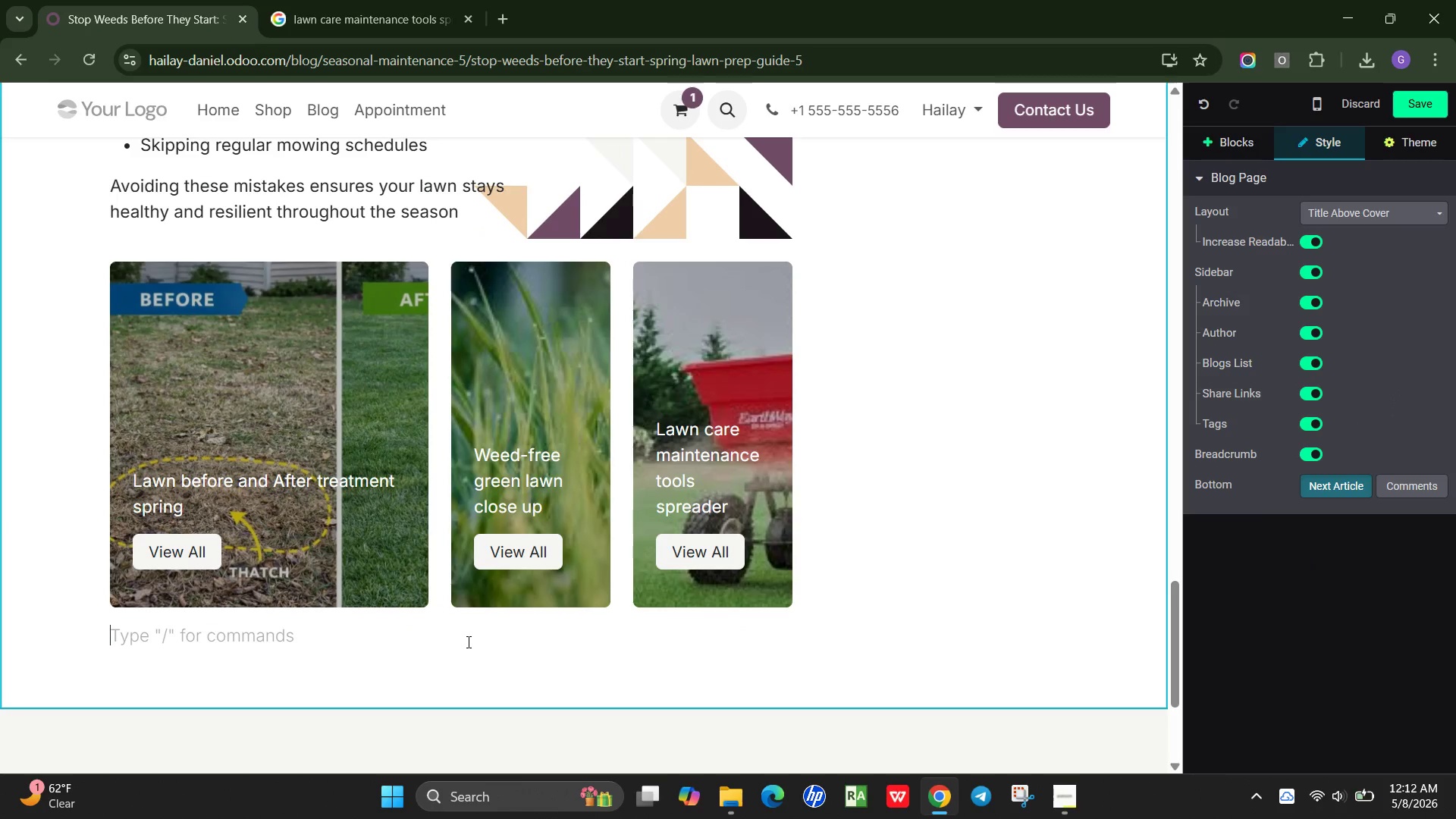 
left_click([1222, 146])
 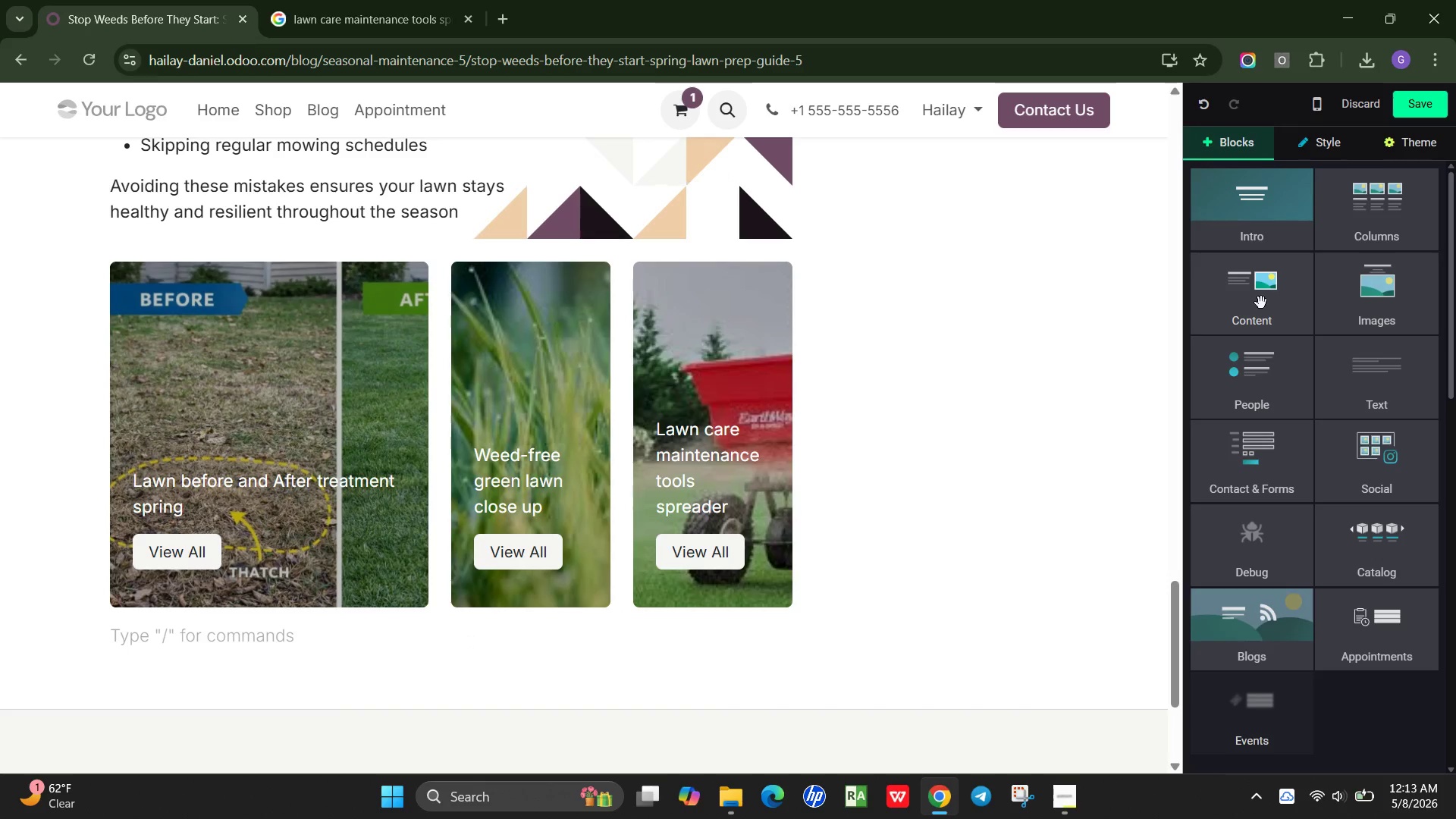 
left_click([1262, 303])
 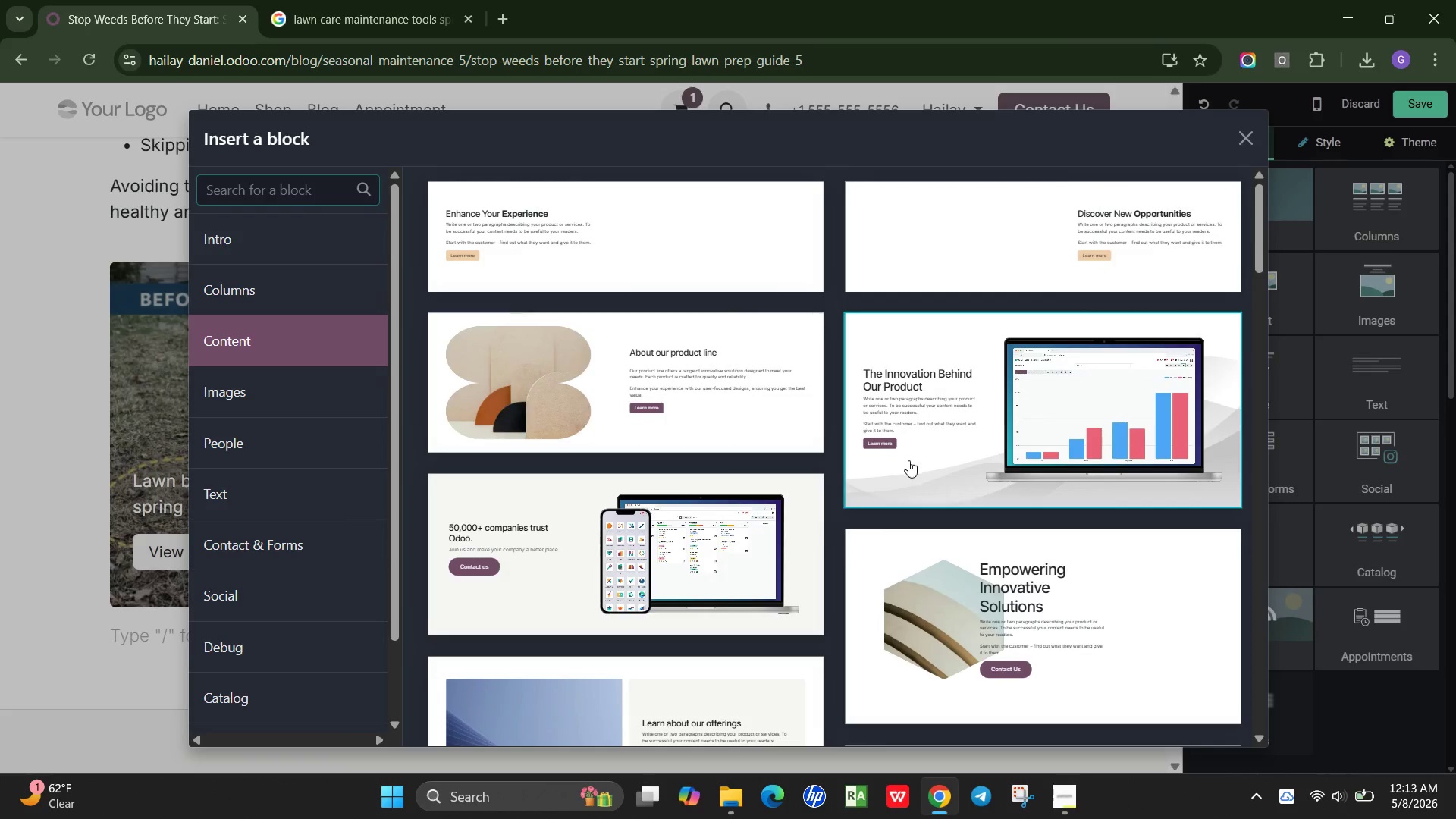 
scroll: coordinate [901, 485], scroll_direction: down, amount: 8.0
 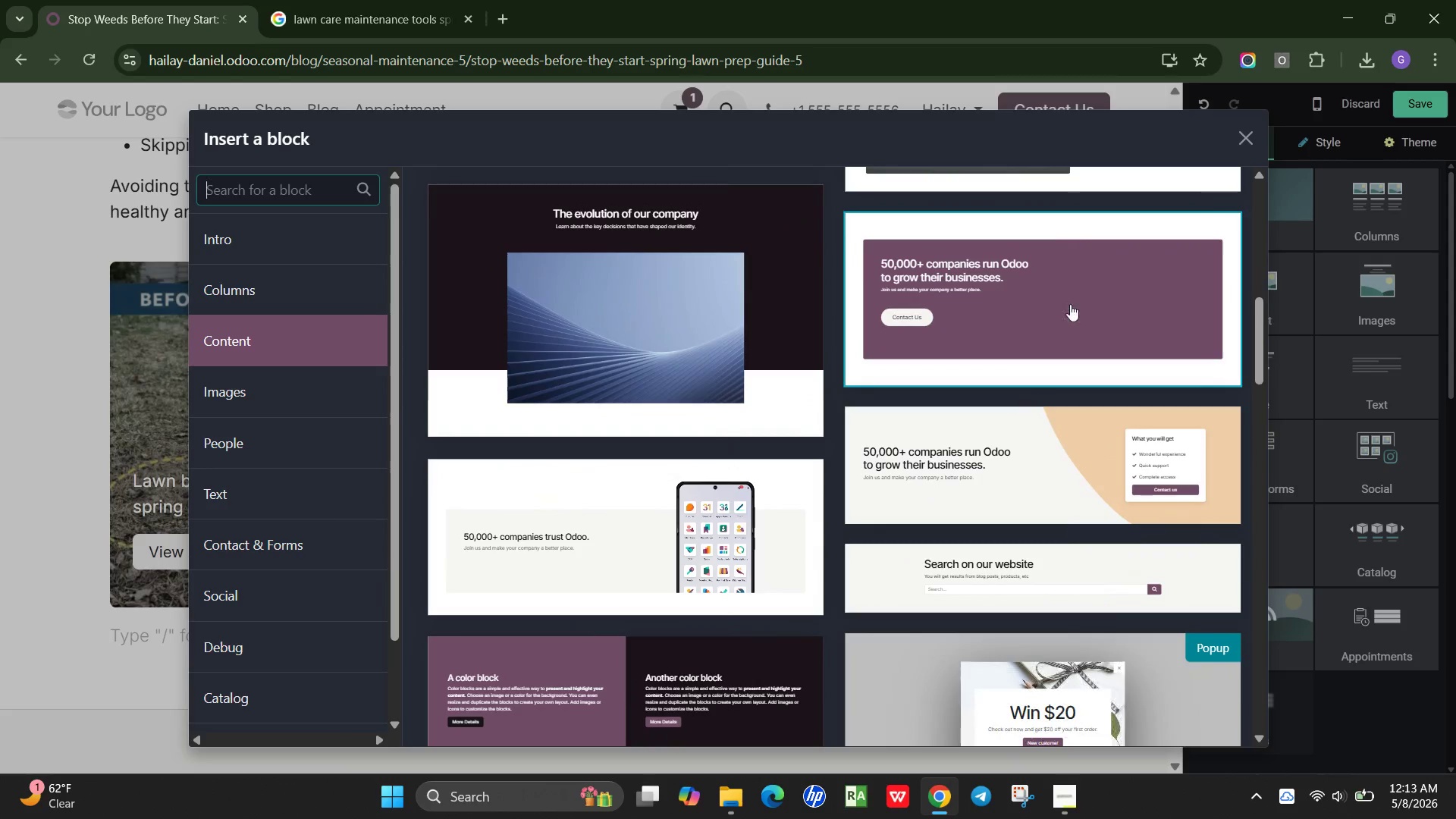 
mouse_move([1084, 302])
 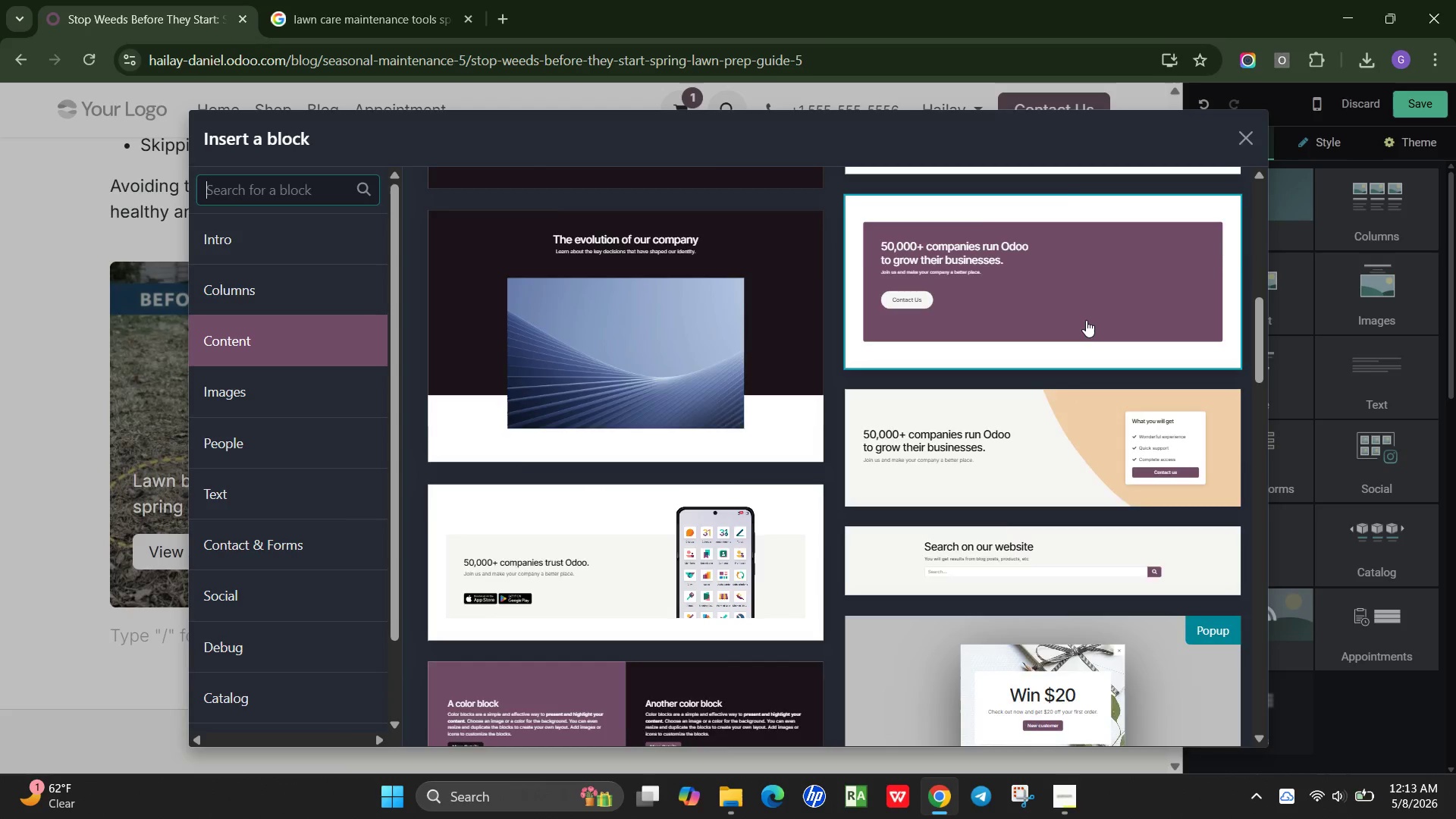 
scroll: coordinate [1086, 320], scroll_direction: none, amount: 0.0
 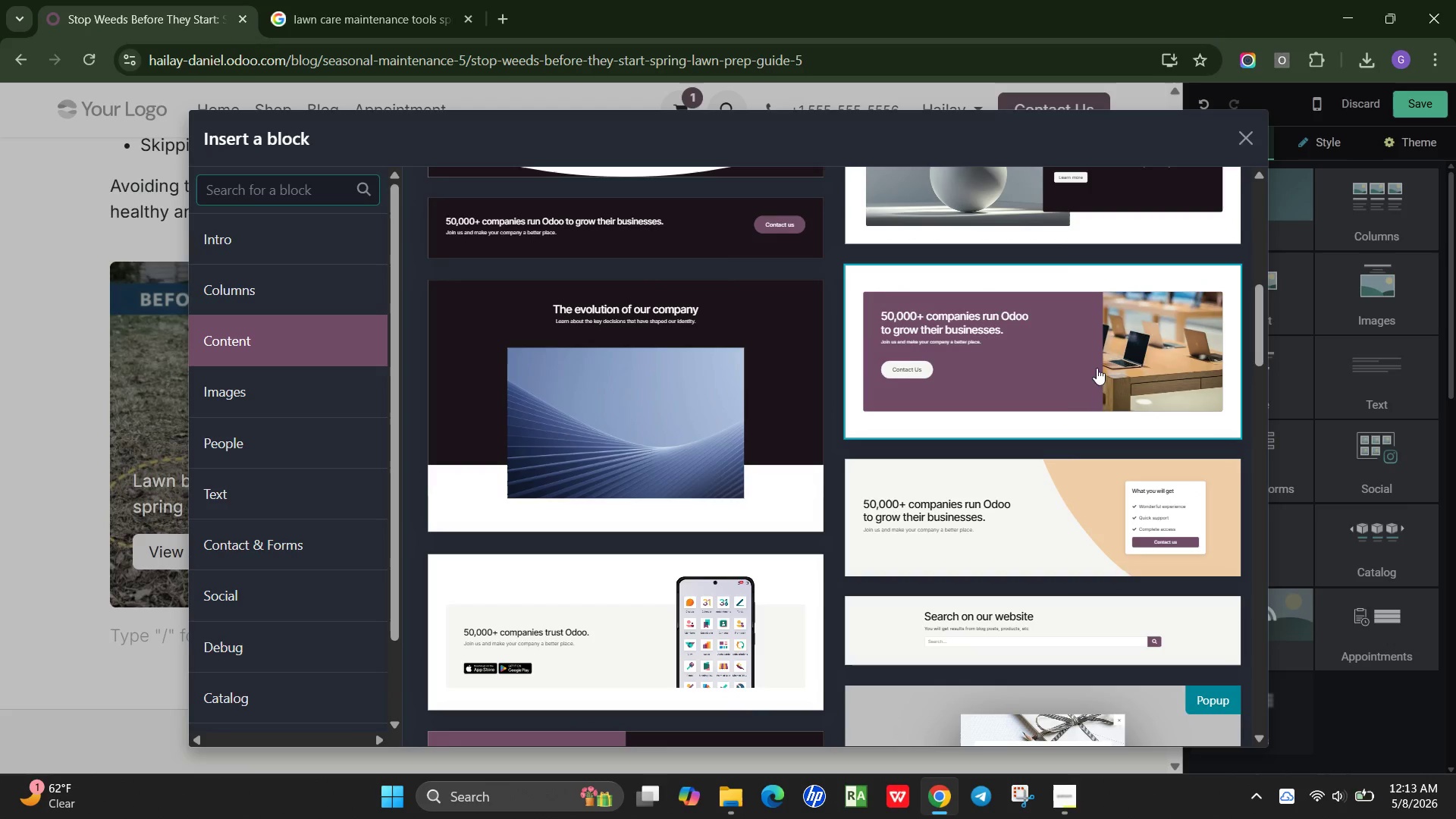 
left_click([1065, 365])
 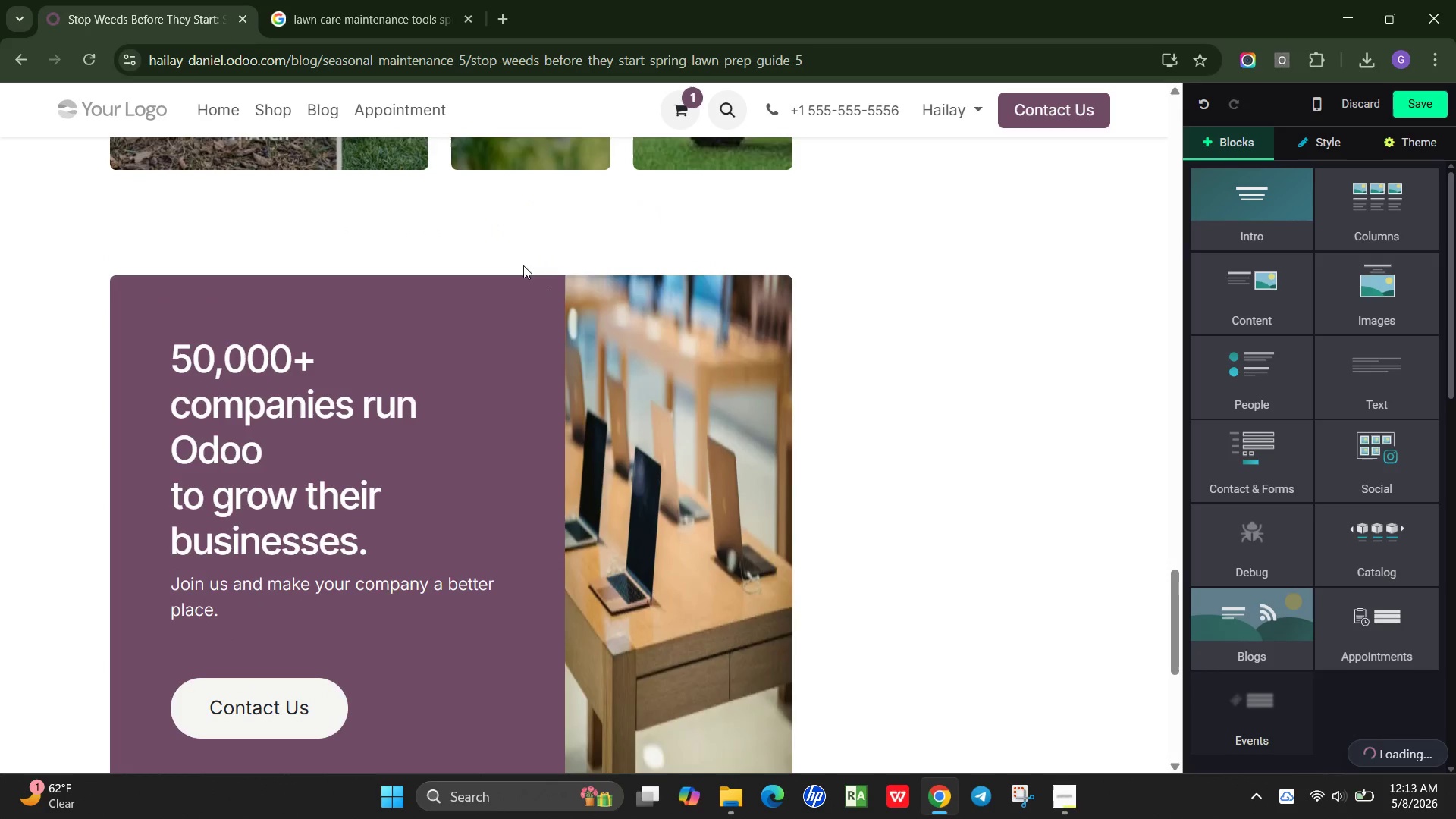 
left_click([525, 251])
 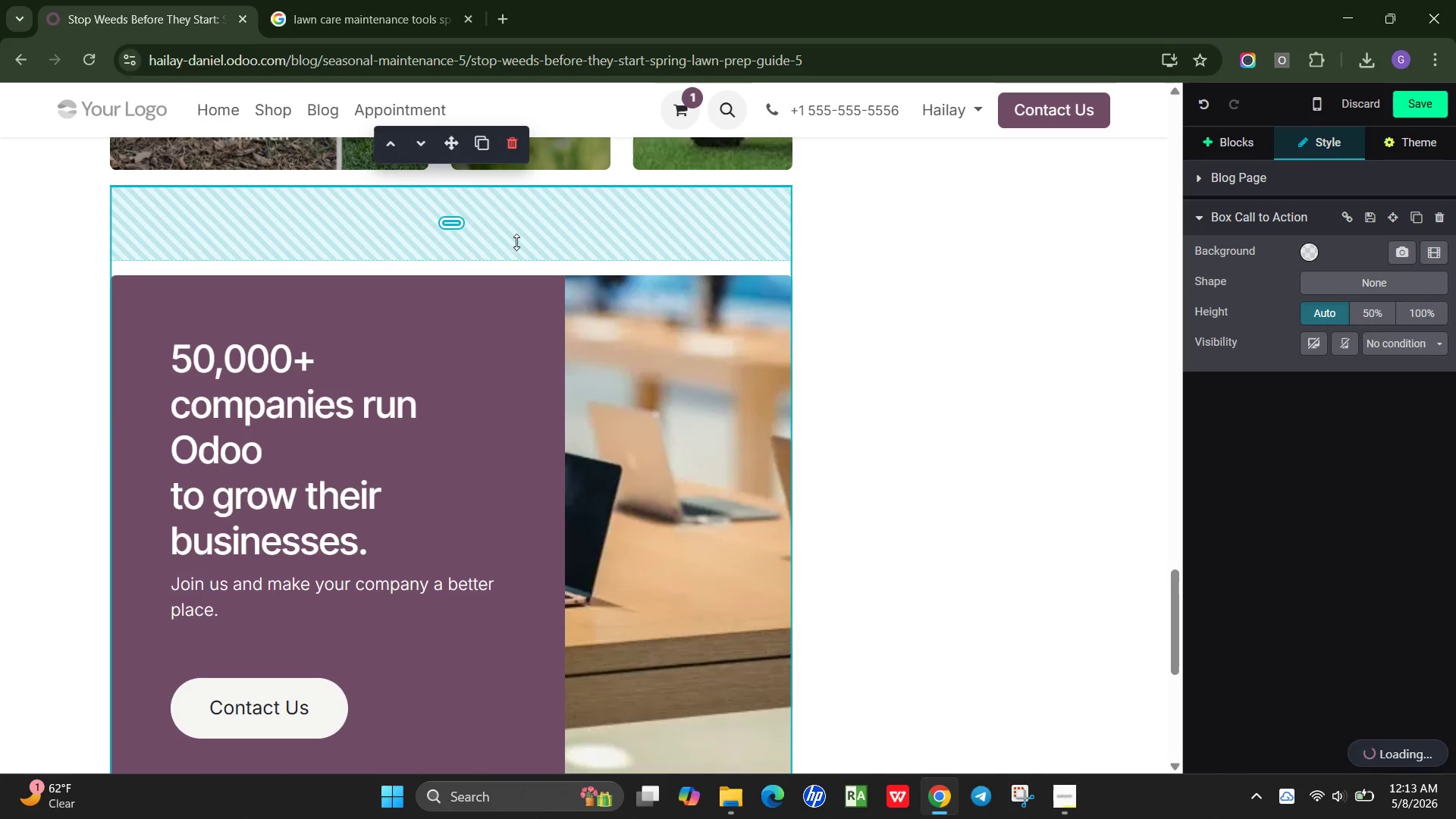 
left_click_drag(start_coordinate=[516, 249], to_coordinate=[569, 171])
 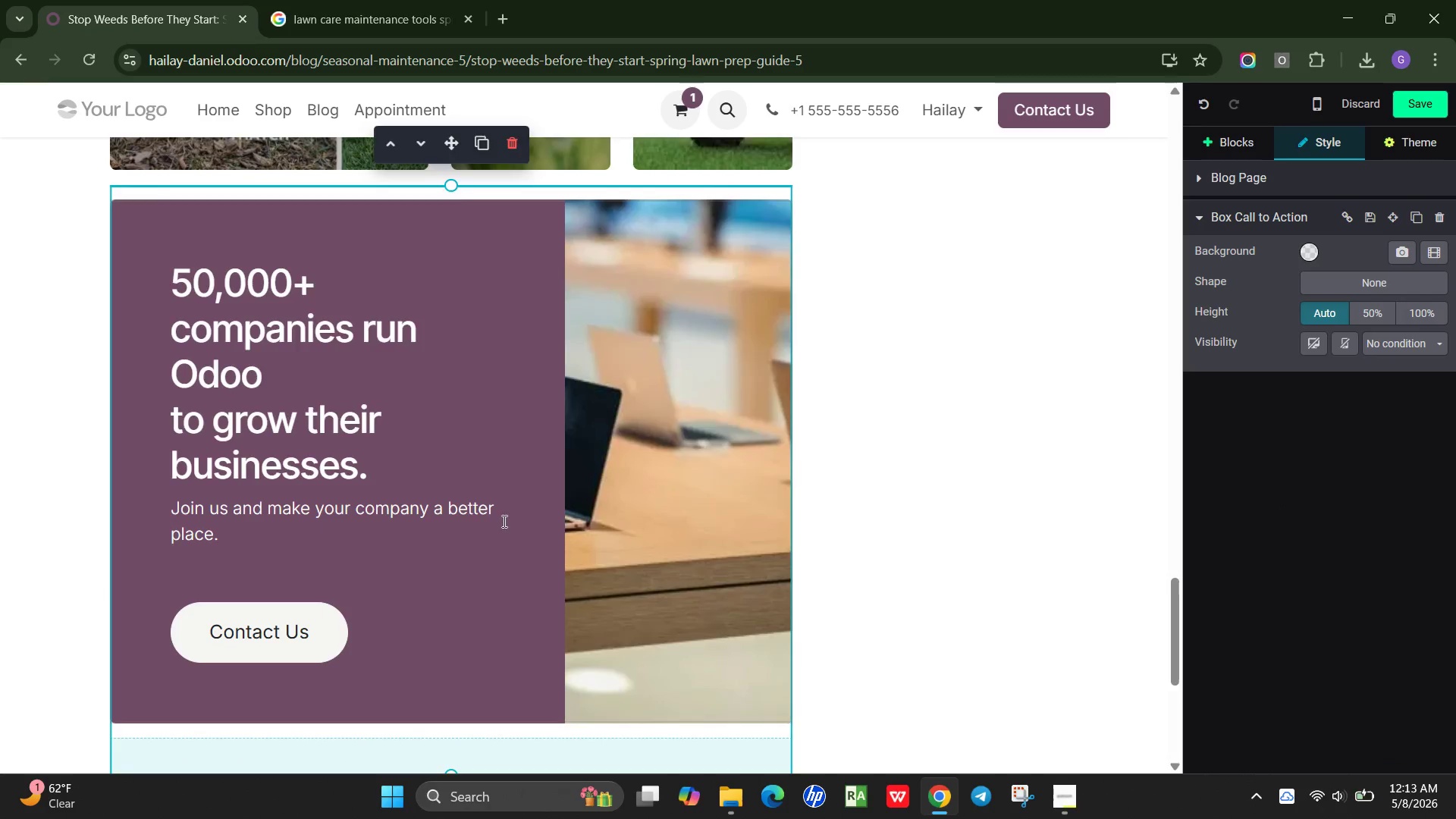 
scroll: coordinate [503, 521], scroll_direction: down, amount: 1.0
 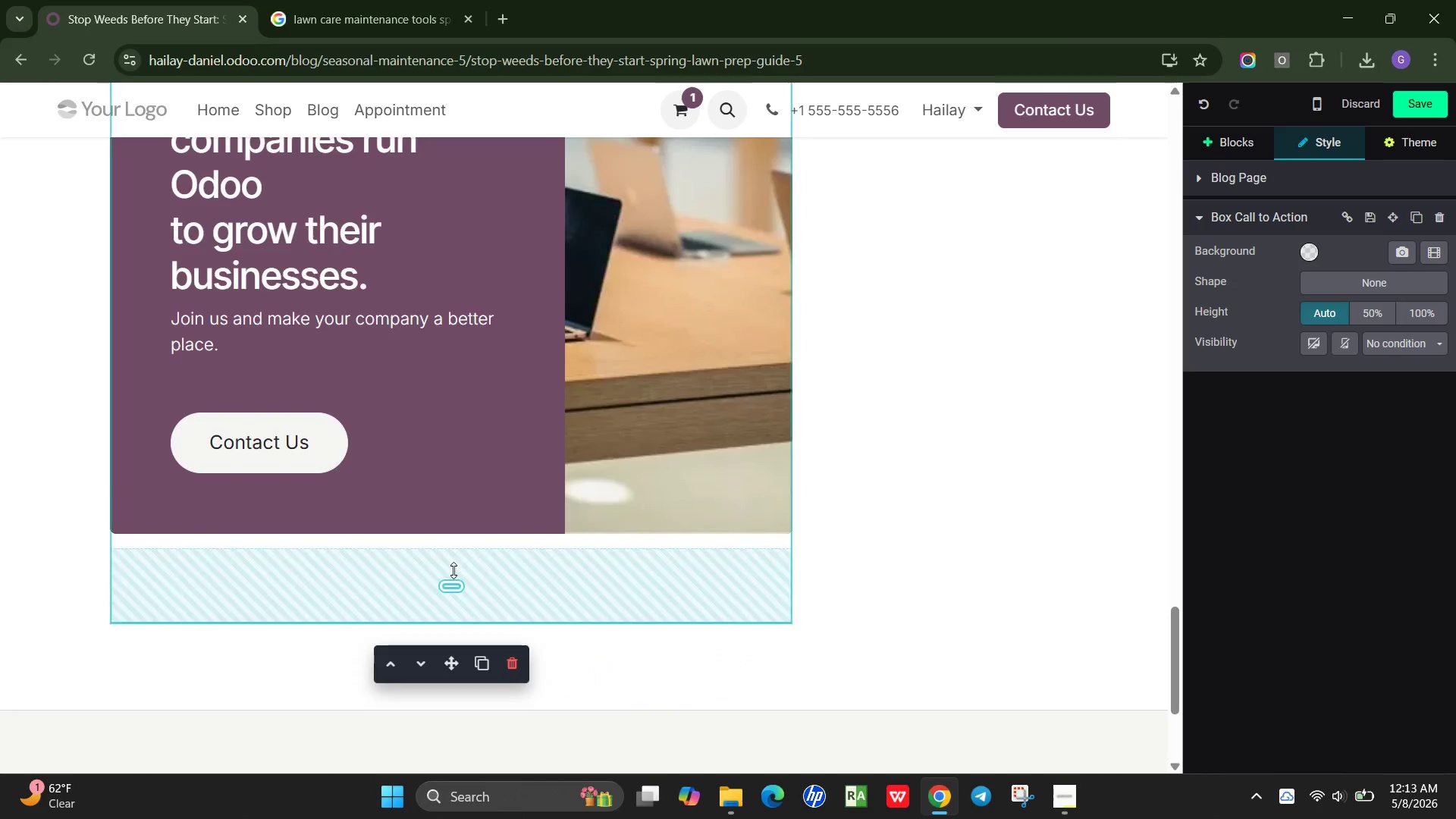 
left_click_drag(start_coordinate=[453, 570], to_coordinate=[472, 489])
 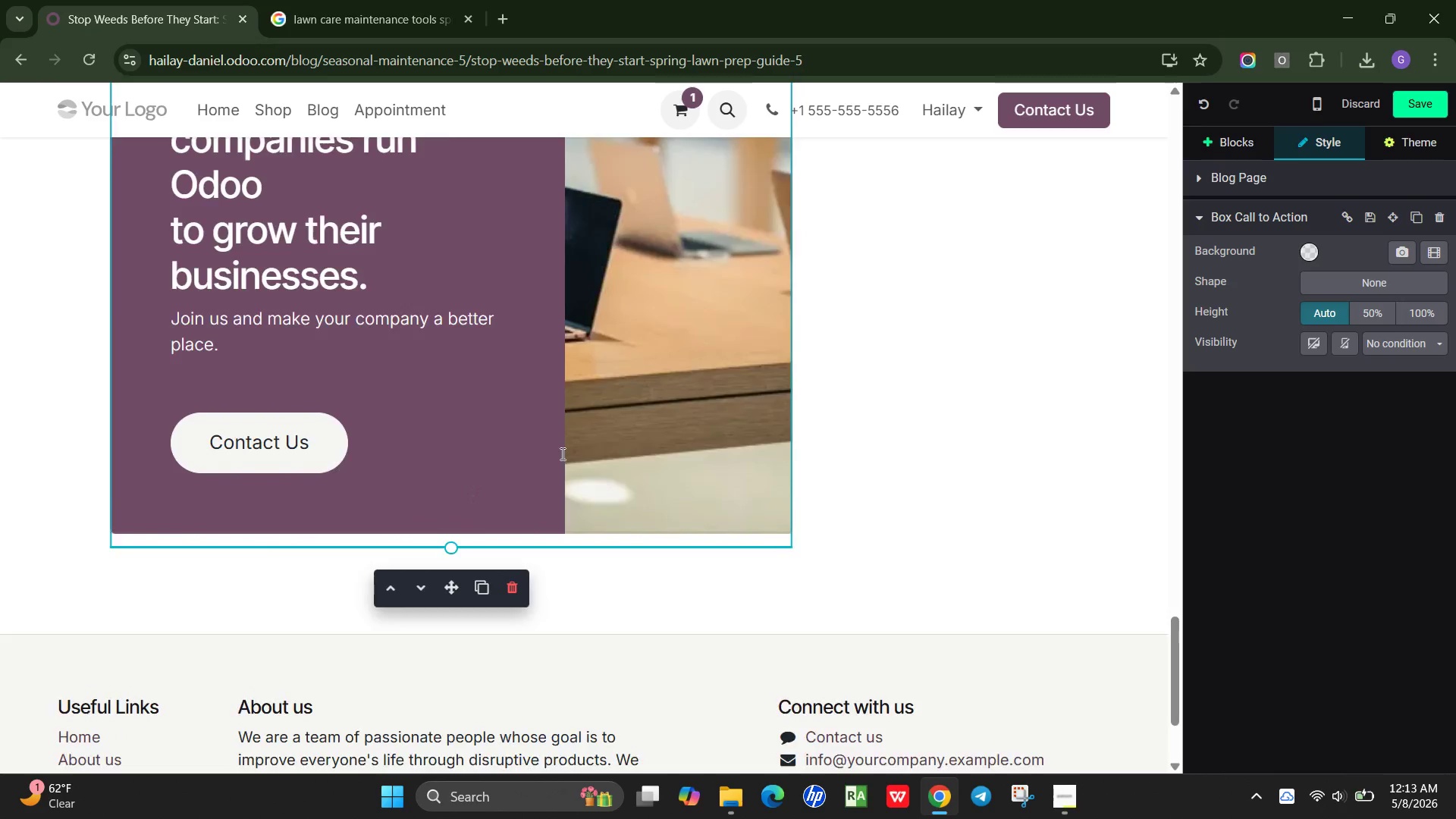 
scroll: coordinate [561, 453], scroll_direction: up, amount: 2.0
 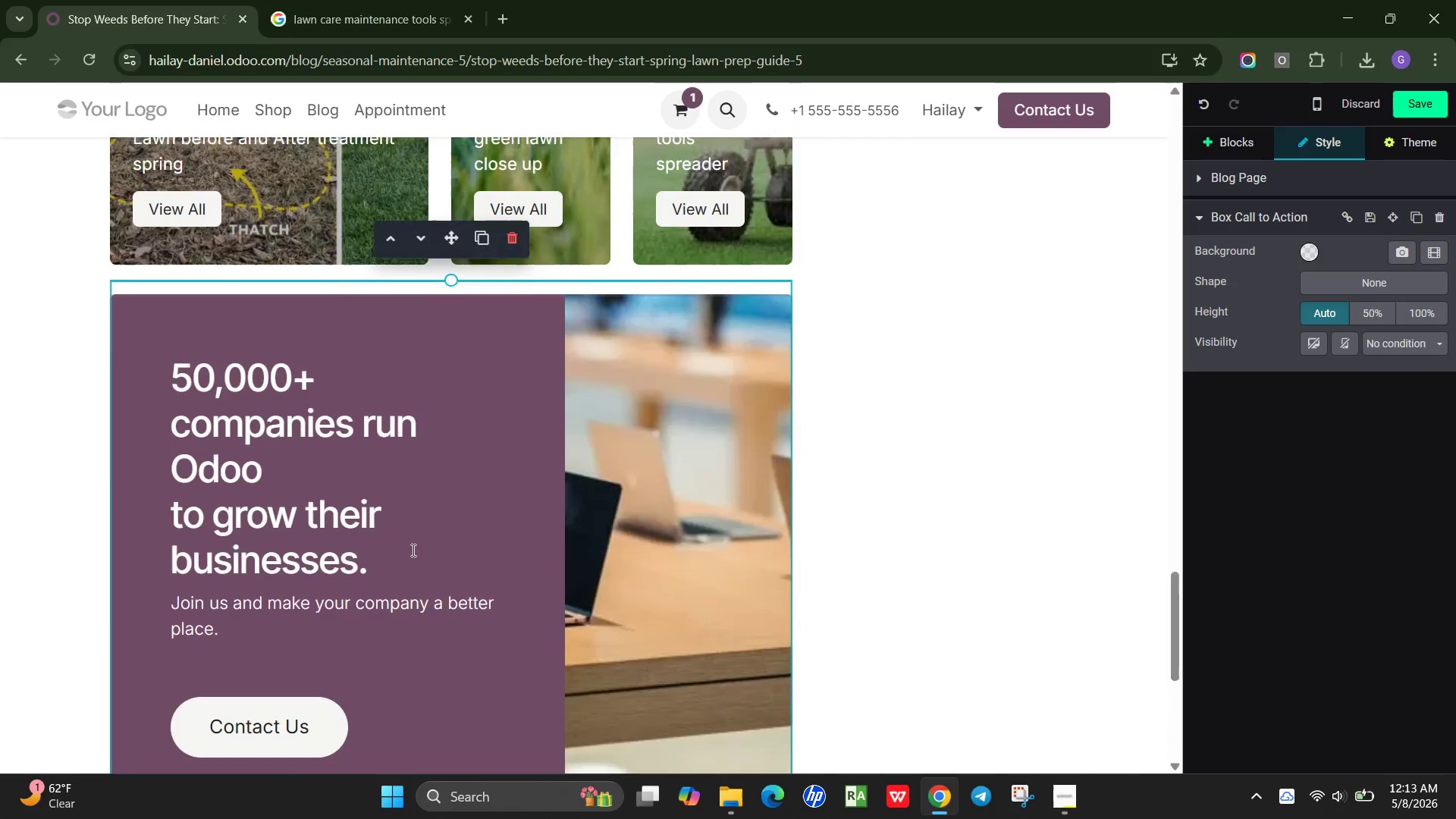 
left_click_drag(start_coordinate=[412, 550], to_coordinate=[165, 397])
 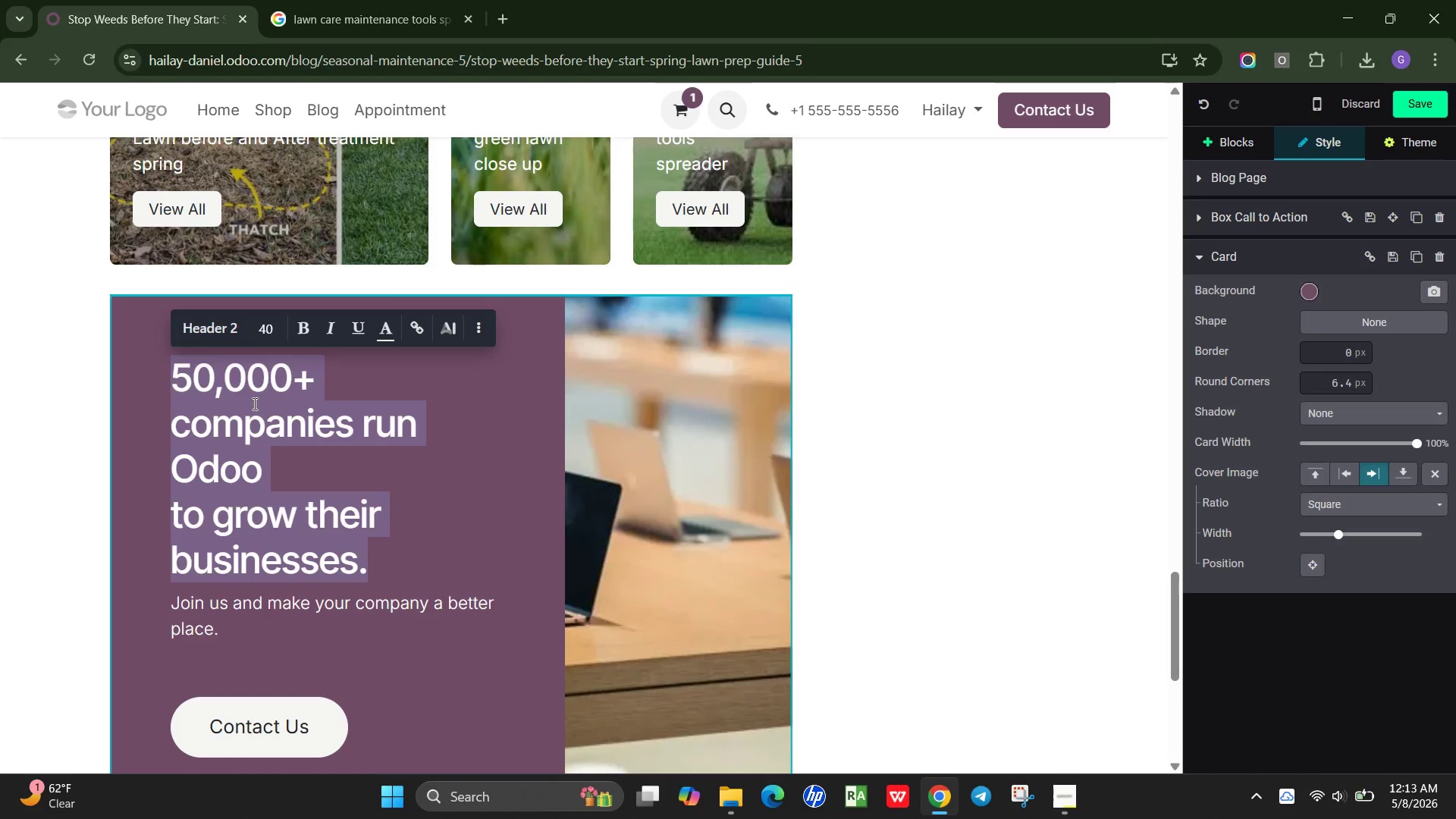 
type(Get Your Lawn Spring-REad)
key(Backspace)
key(Backspace)
key(Backspace)
type(eady Today)
 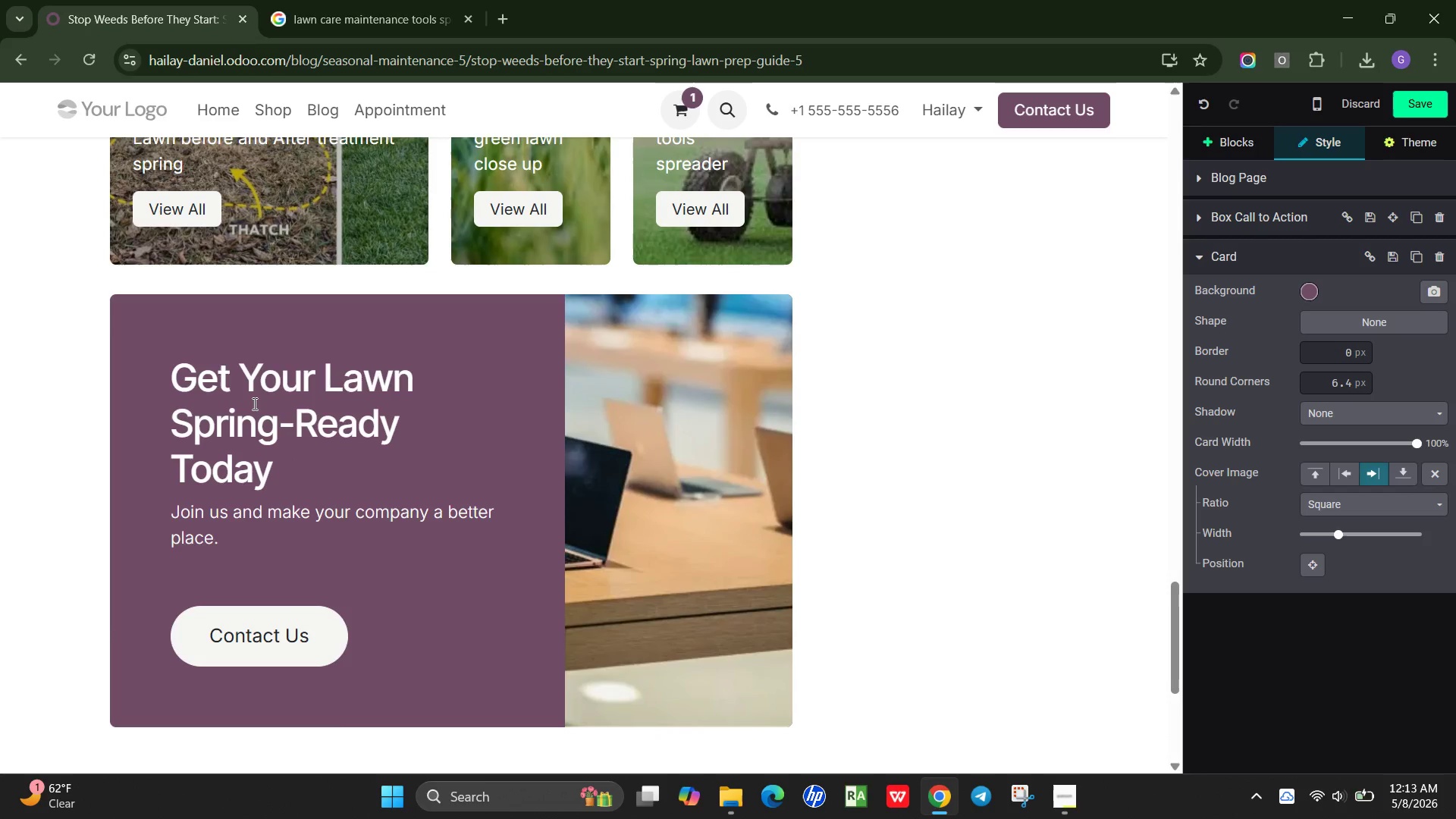 
left_click_drag(start_coordinate=[237, 547], to_coordinate=[171, 518])
 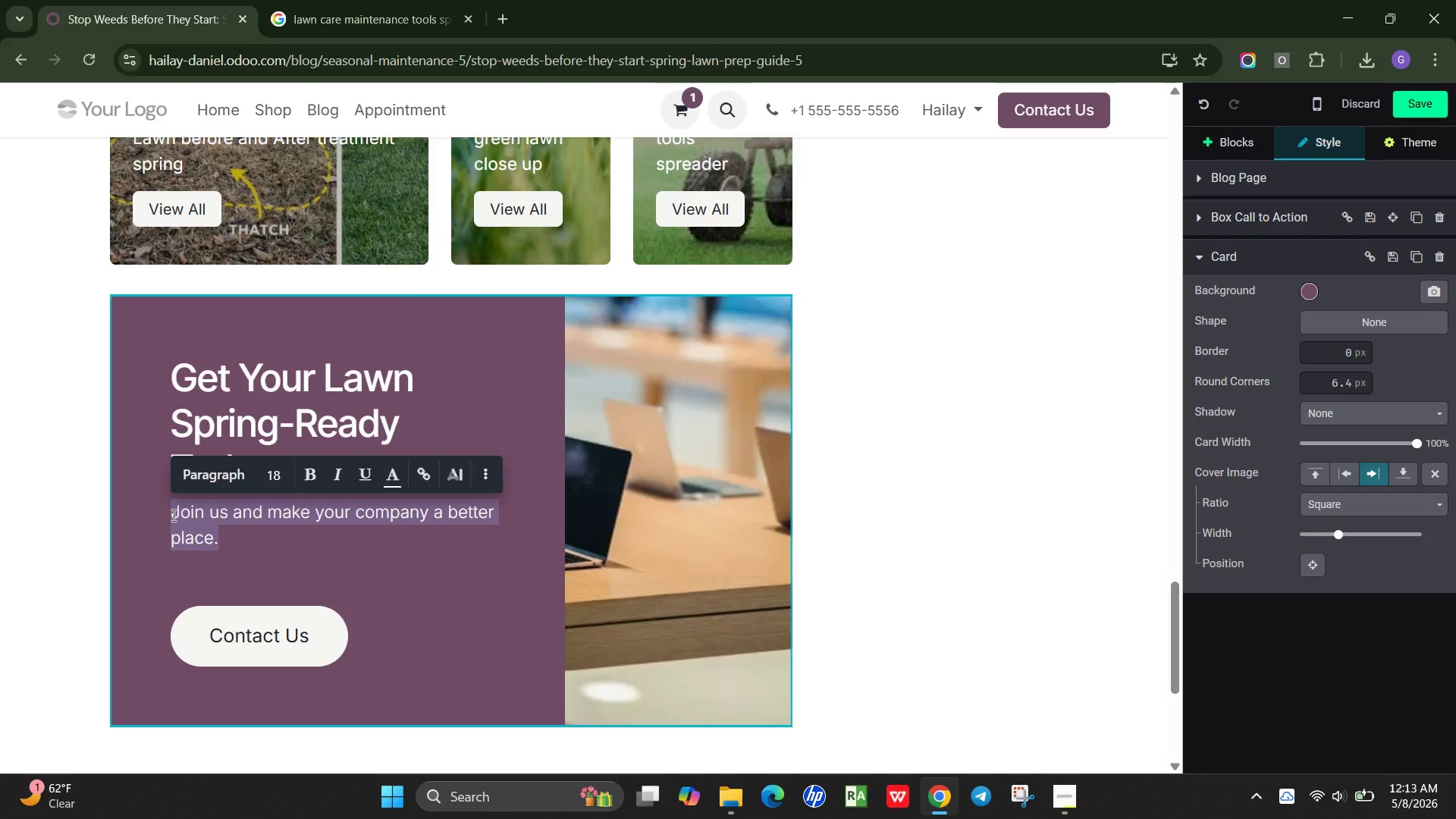 
type(Don't wait until weeds take over - early action saves time, money, and effort.)
 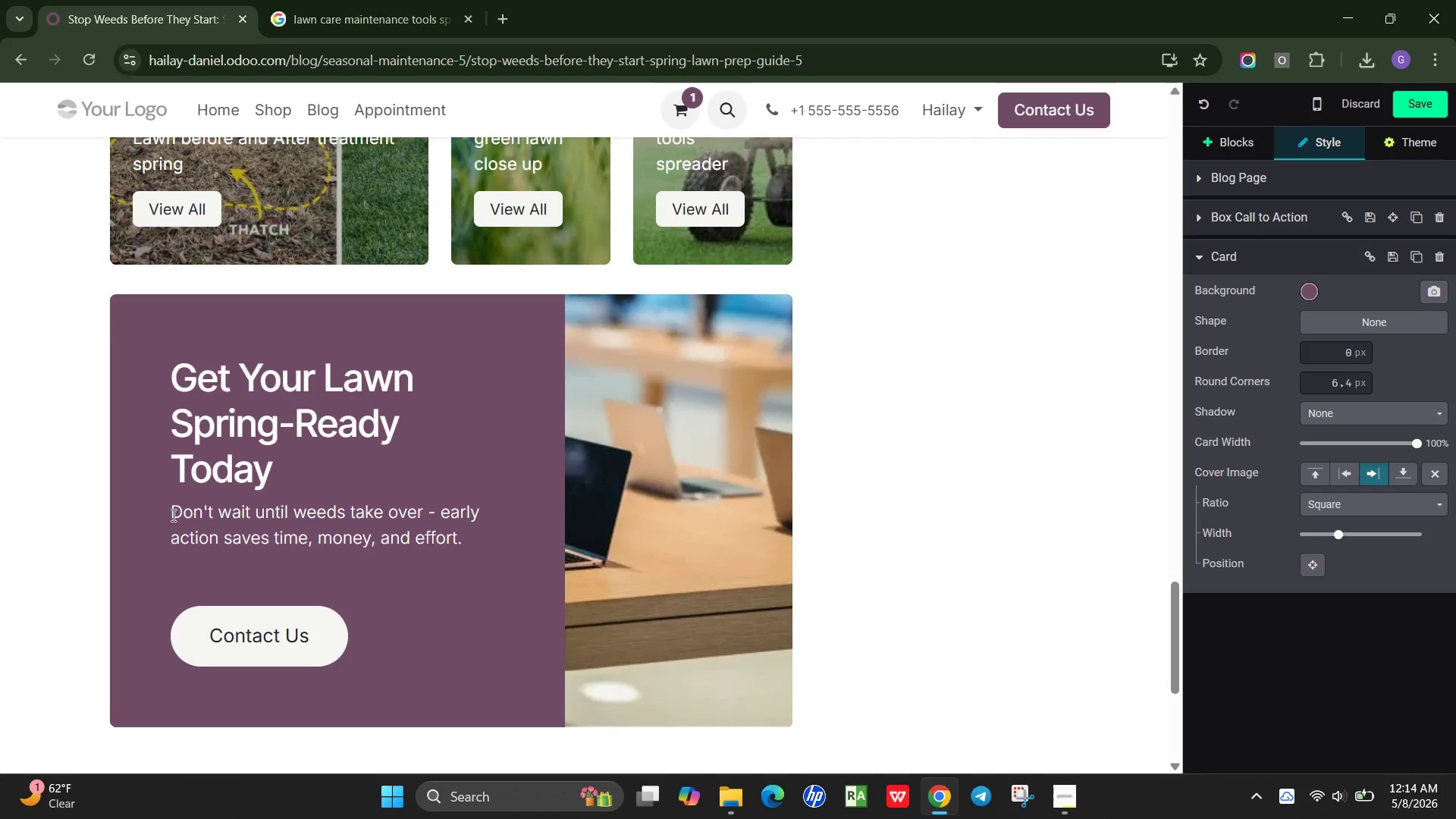 
key(Enter)
 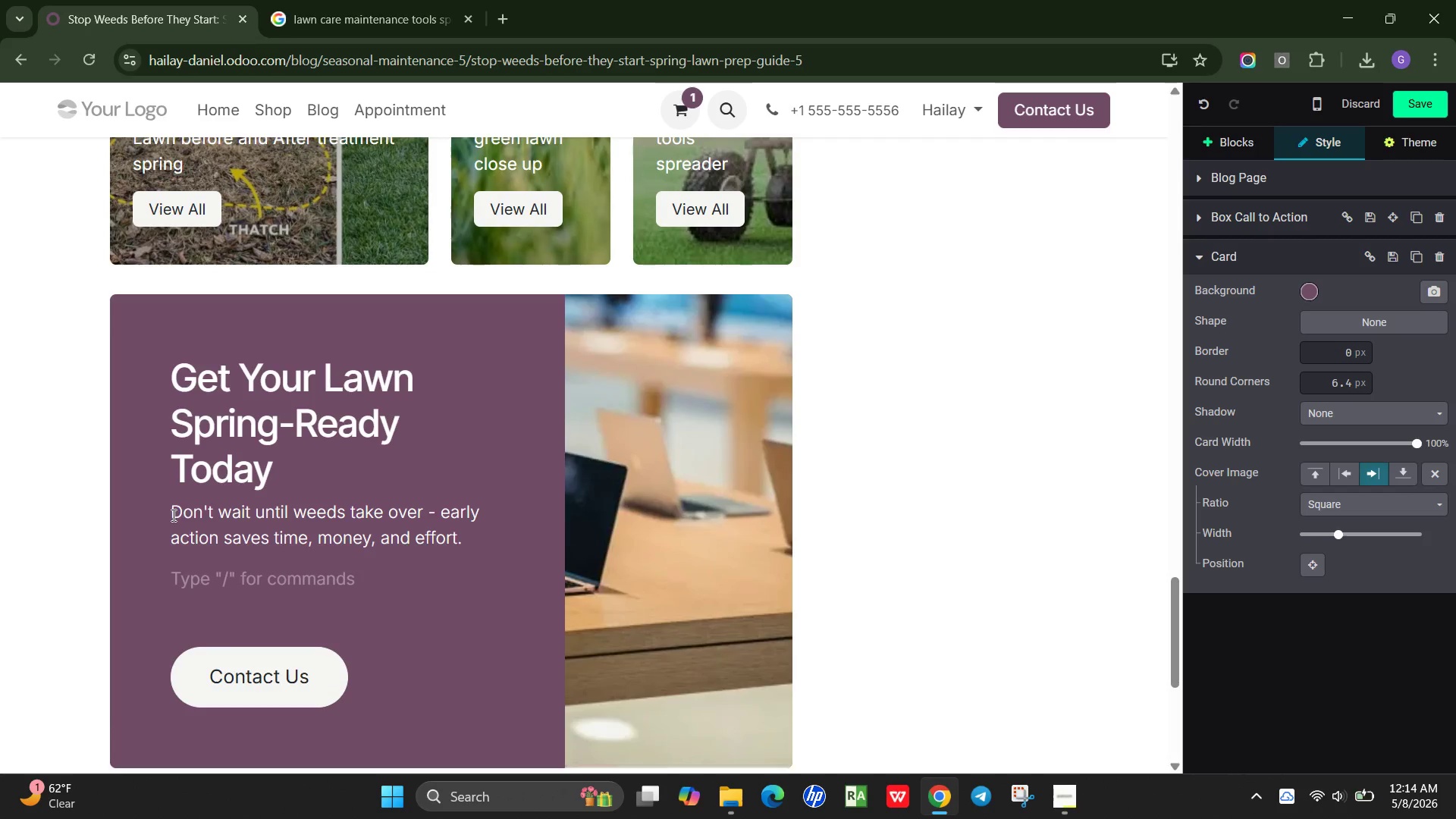 
hold_key(key=ShiftRight, duration=0.33)
 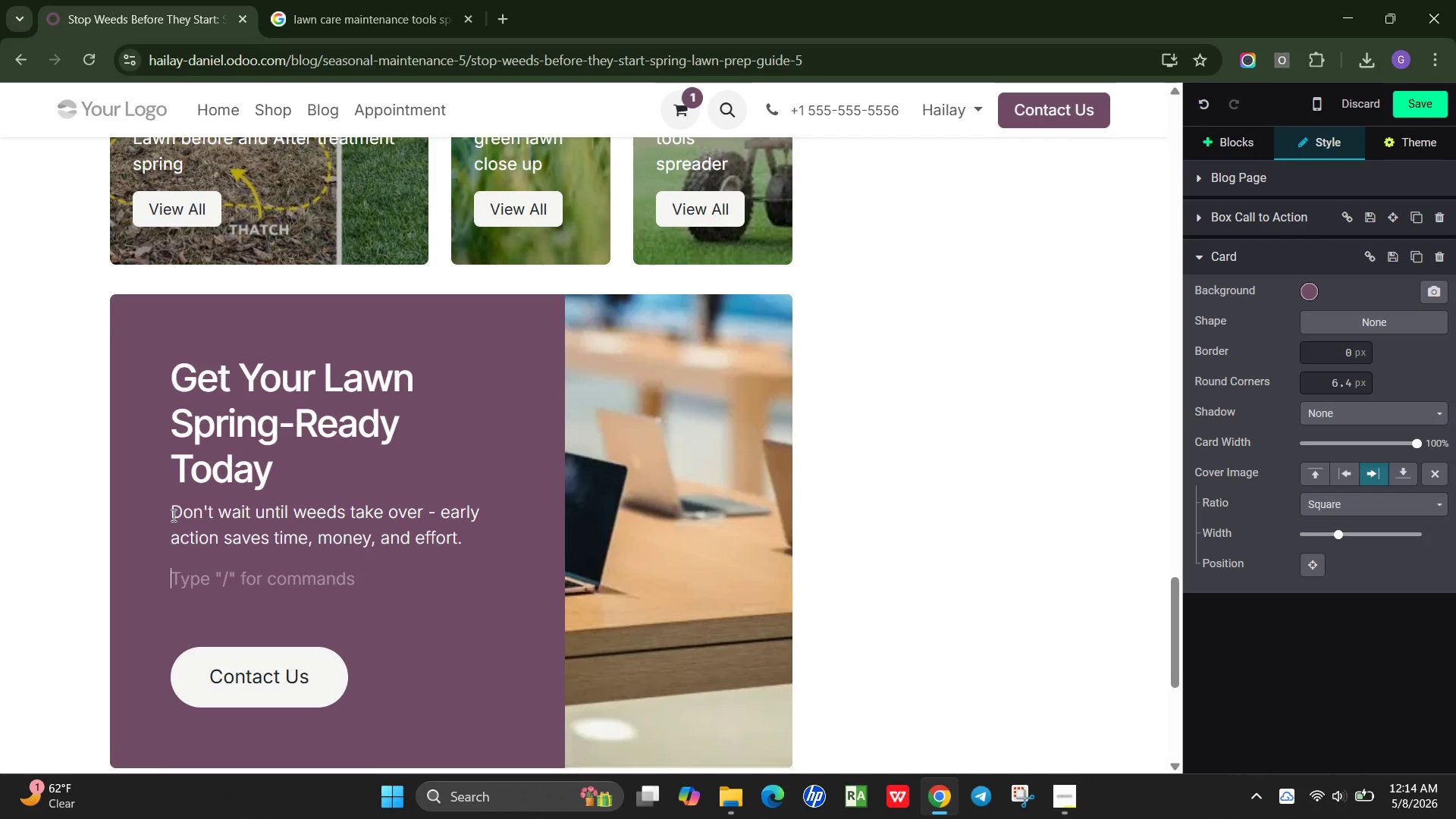 
wait(23.62)
 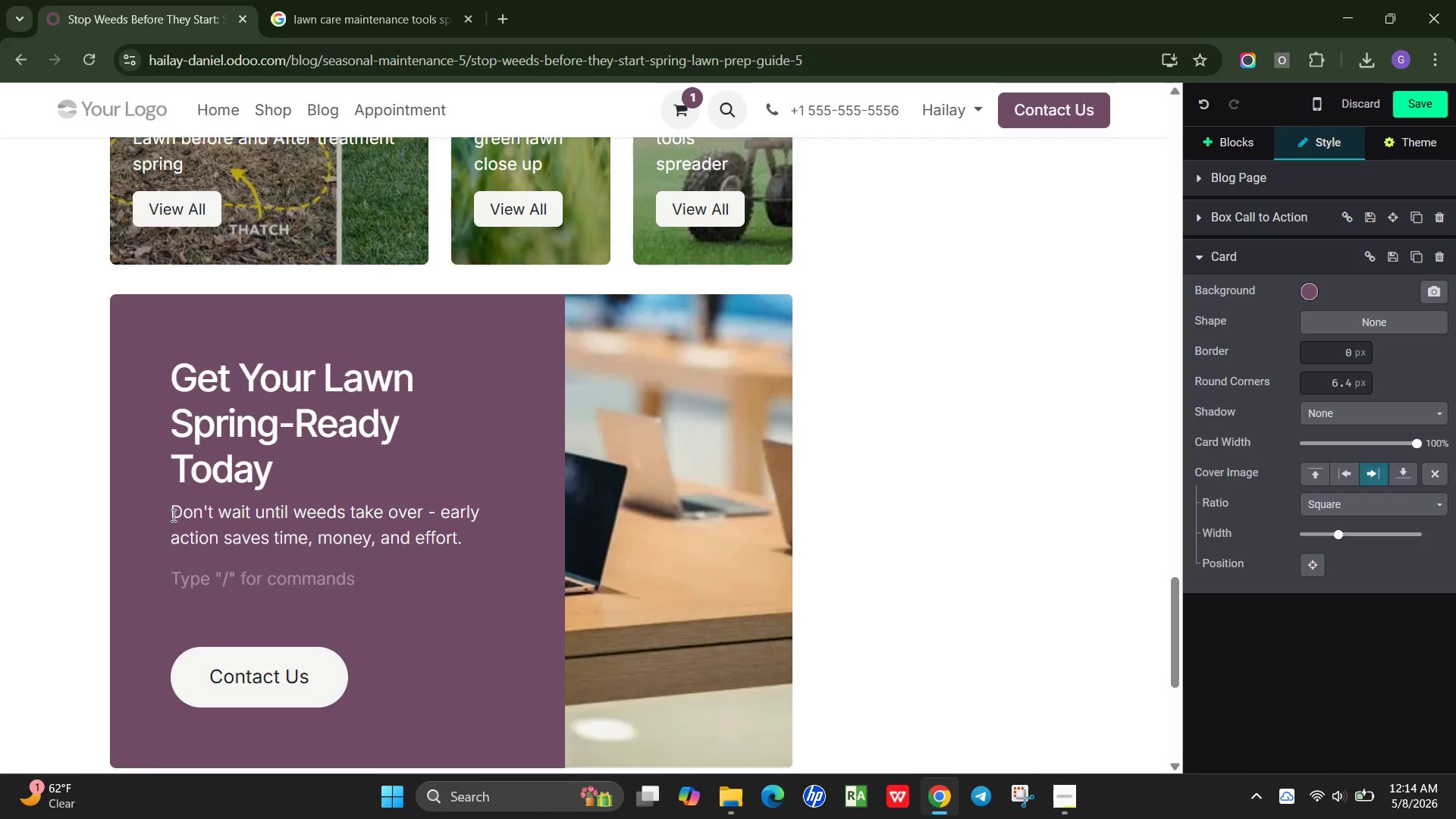 
type(Benefri)
key(Backspace)
key(Backspace)
type(its:)
 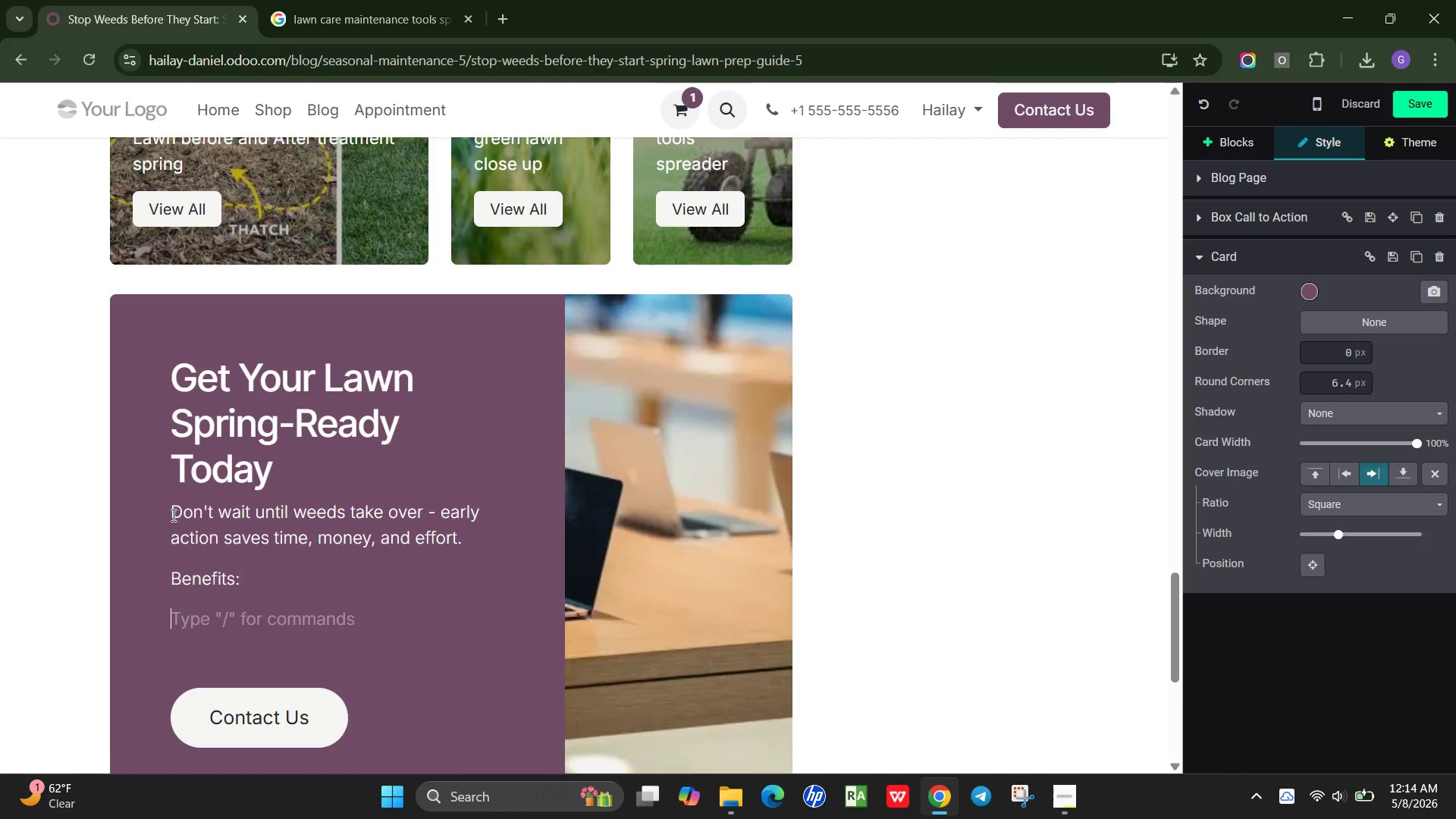 
key(Enter)
 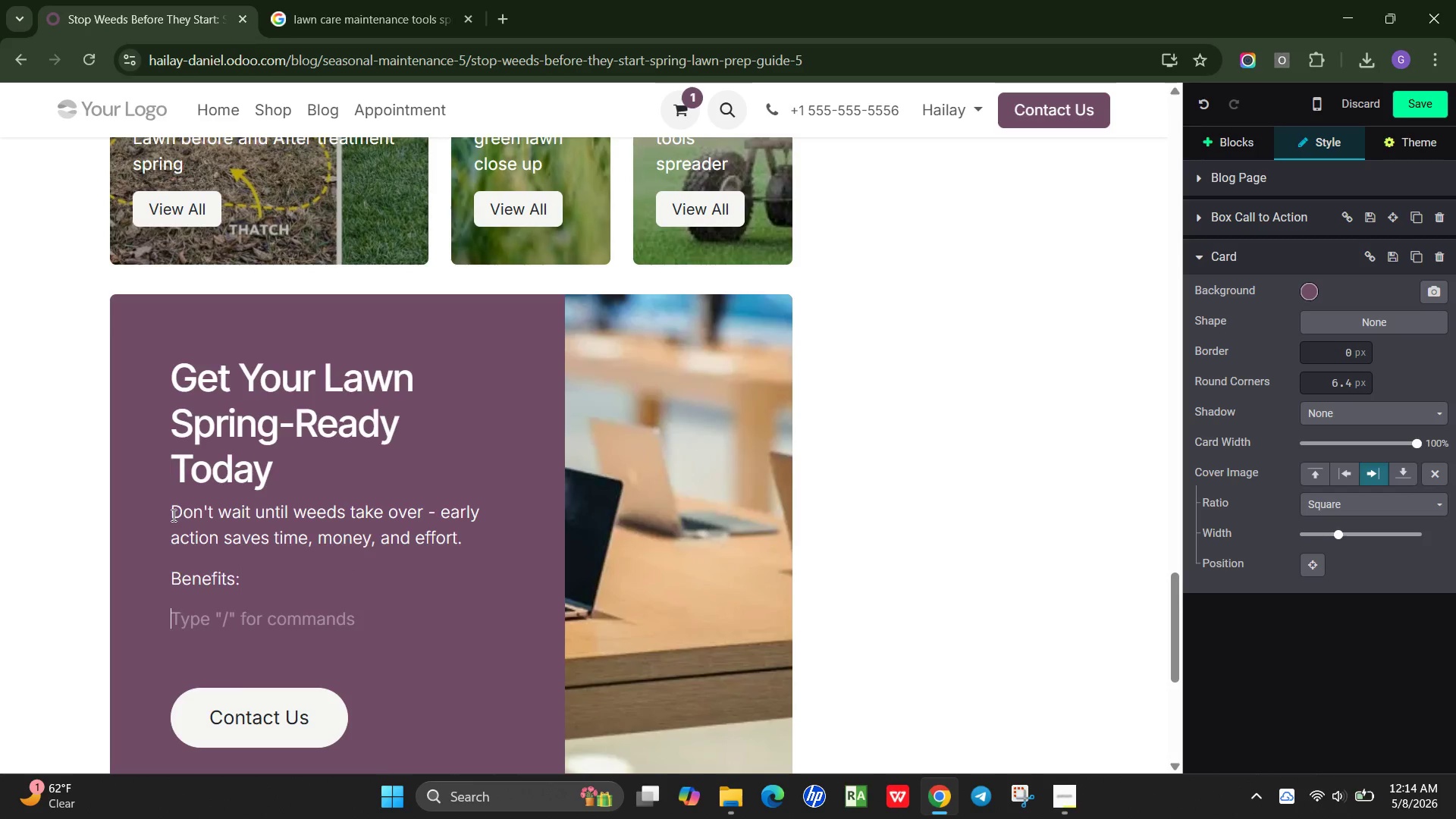 
key(Slash)
 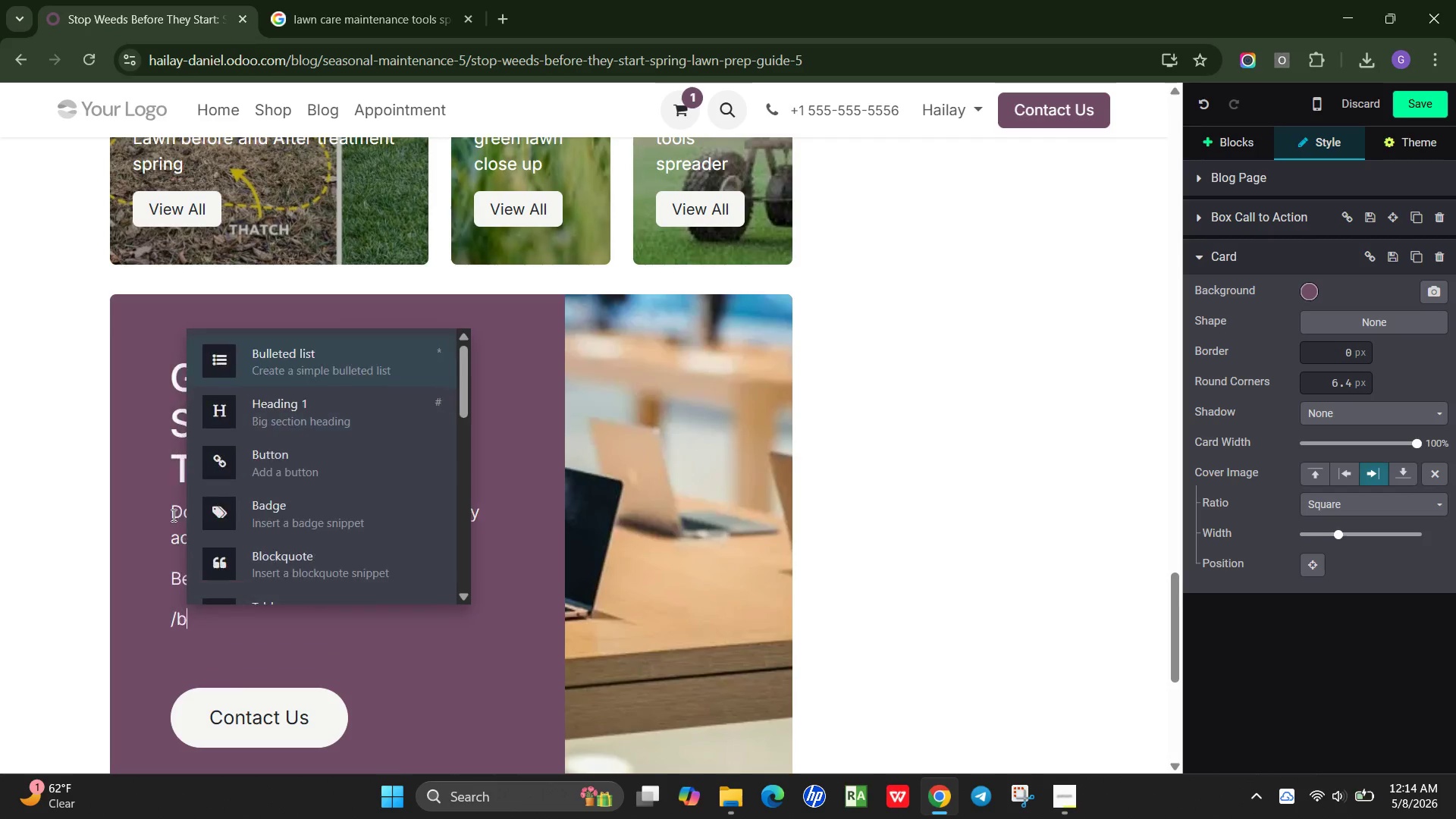 
key(B)
 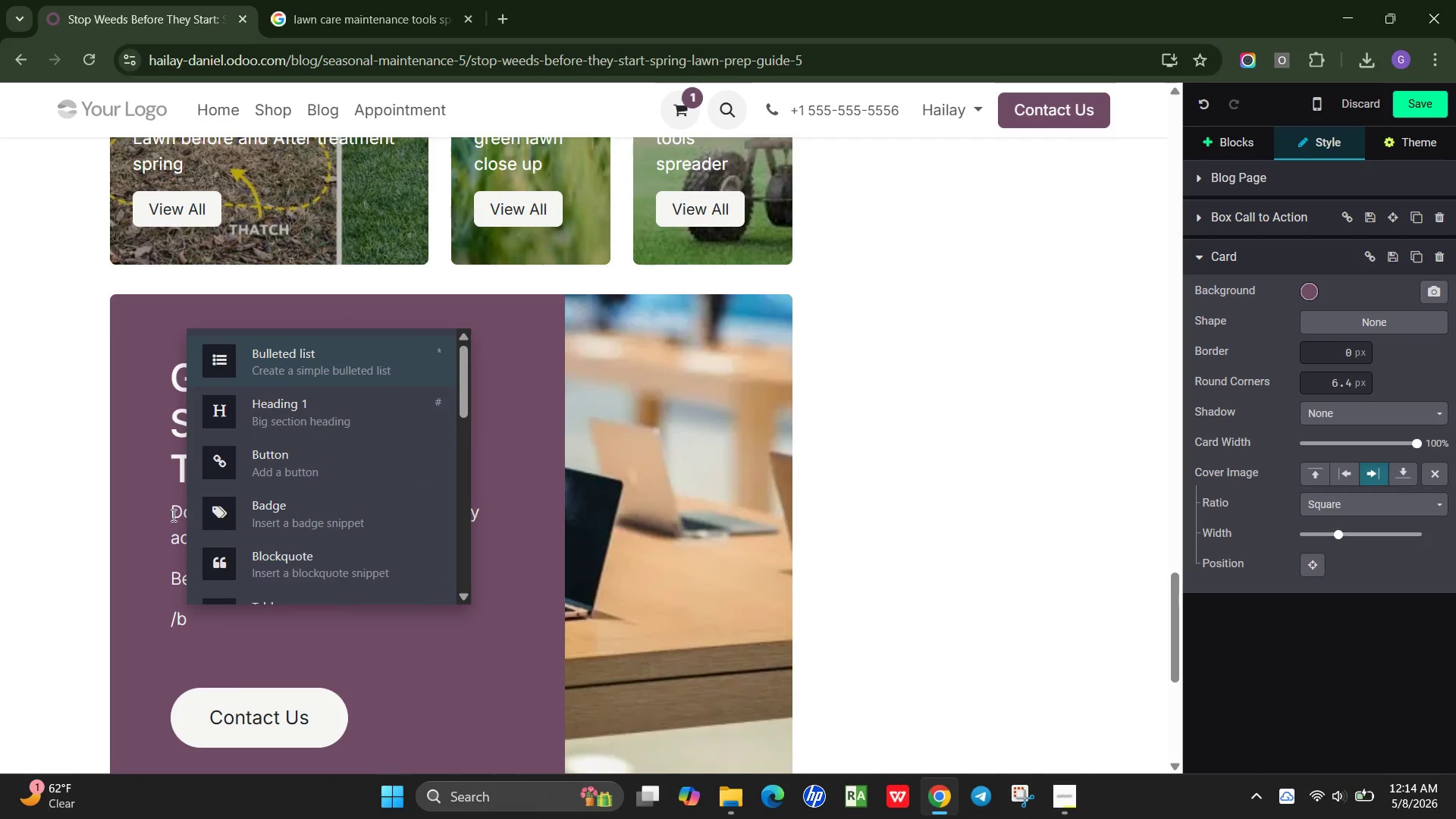 
key(Enter)
 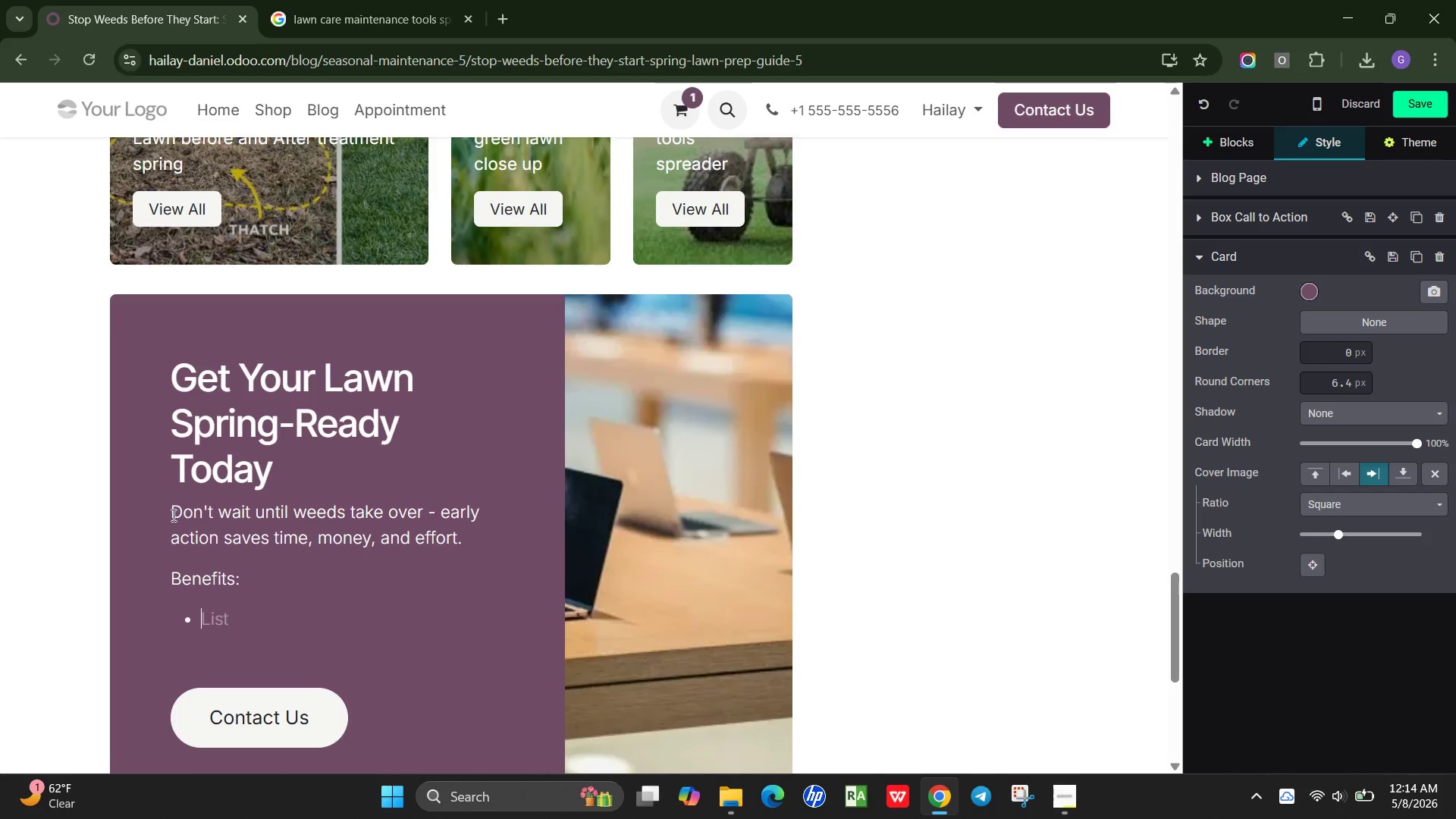 
type(Customized lawn care plans based on your ri)
key(Backspace)
type(egin)
key(Backspace)
type(on)
 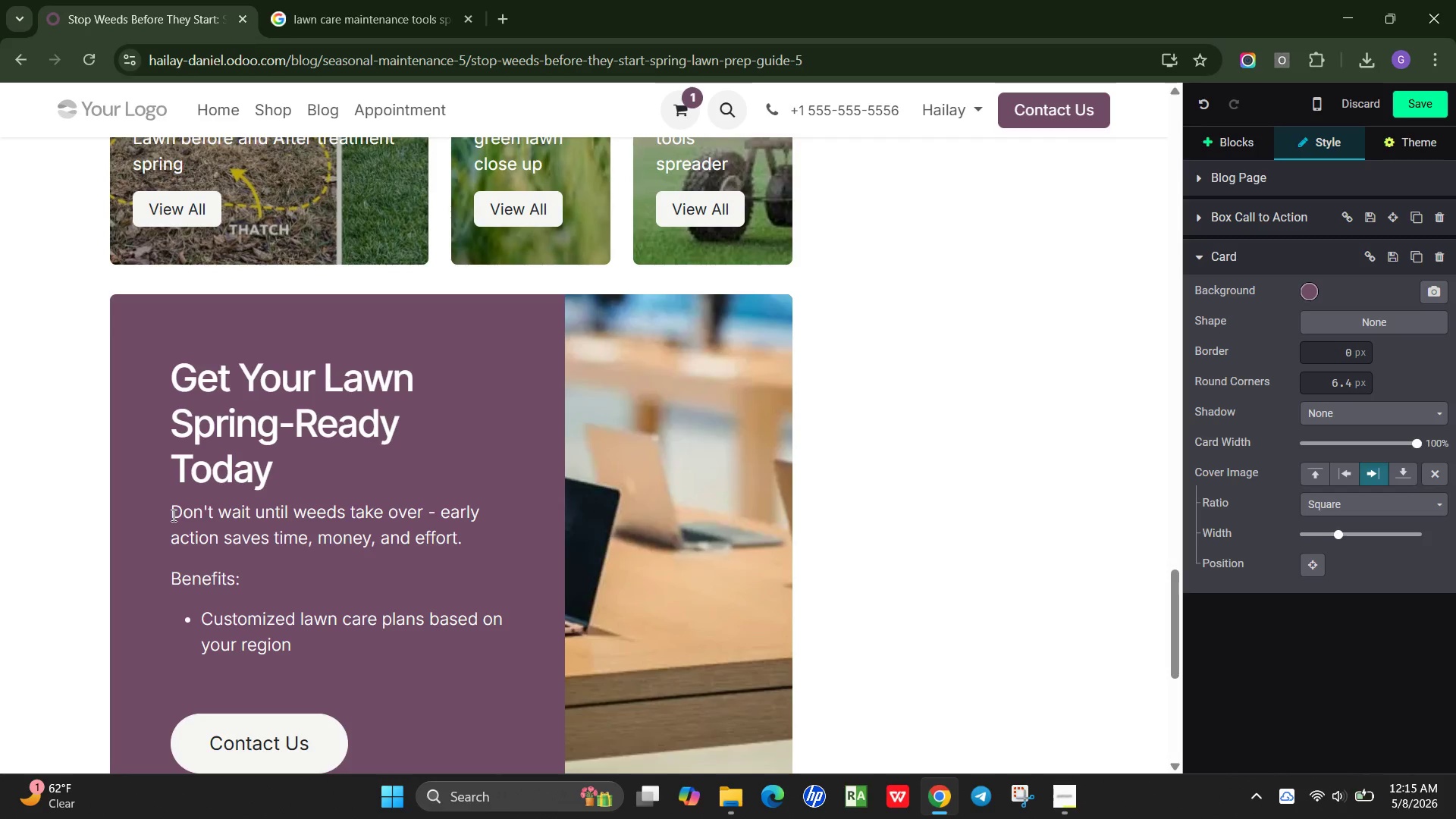 
key(Enter)
 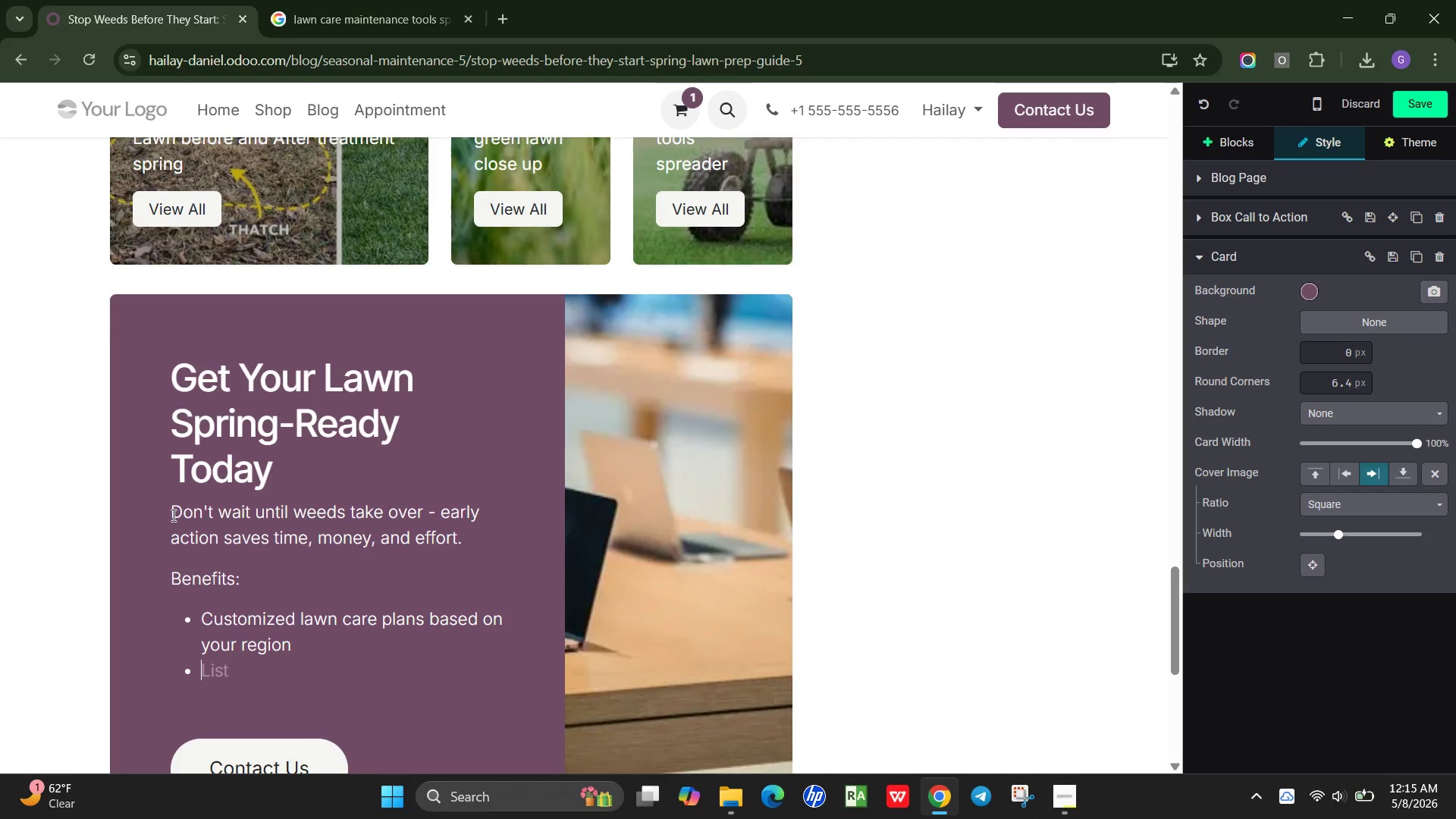 
type(Affora)
key(Backspace)
type(dable season price)
key(Backspace)
type(ing backed by real data)
 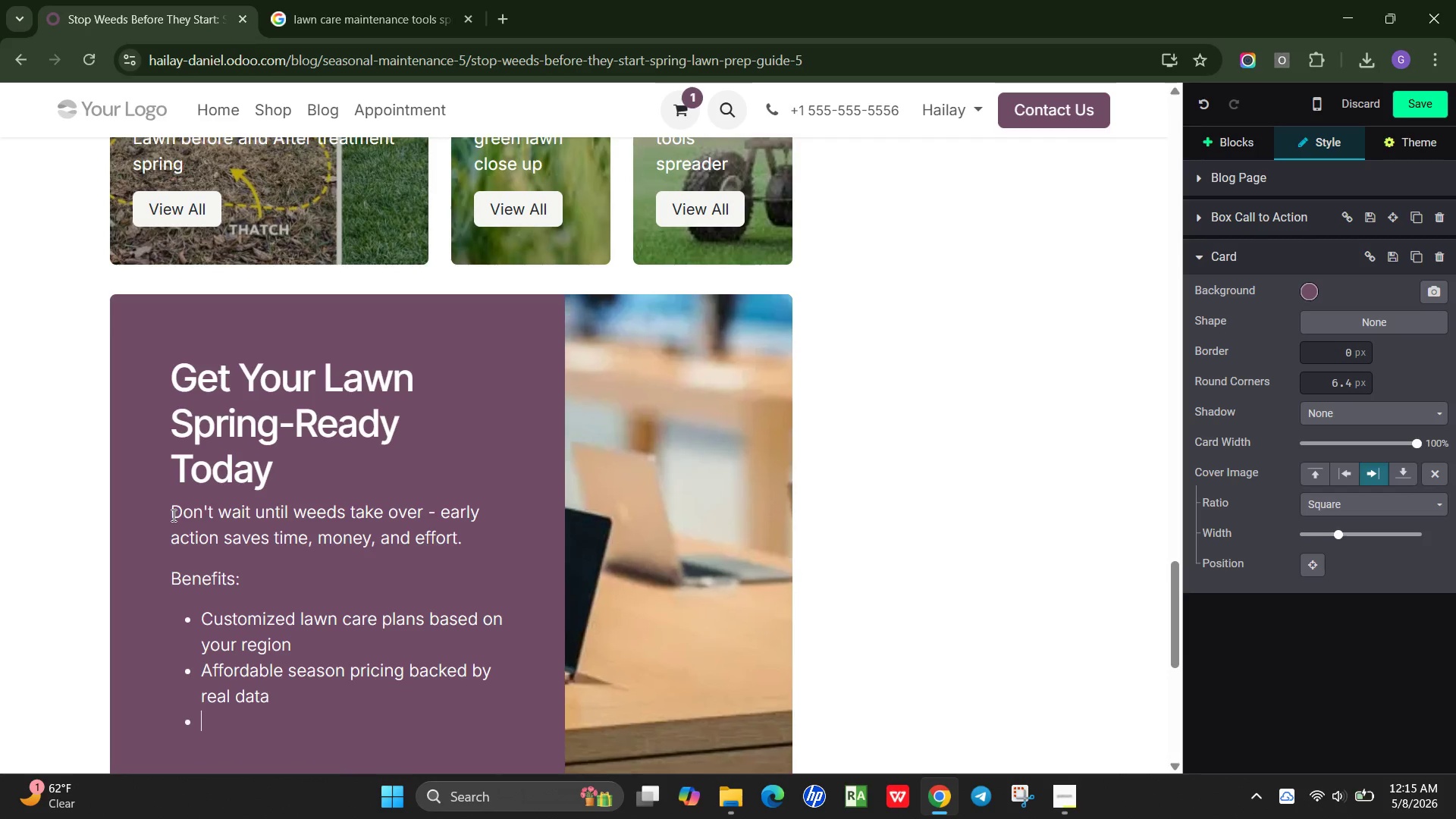 
key(Enter)
 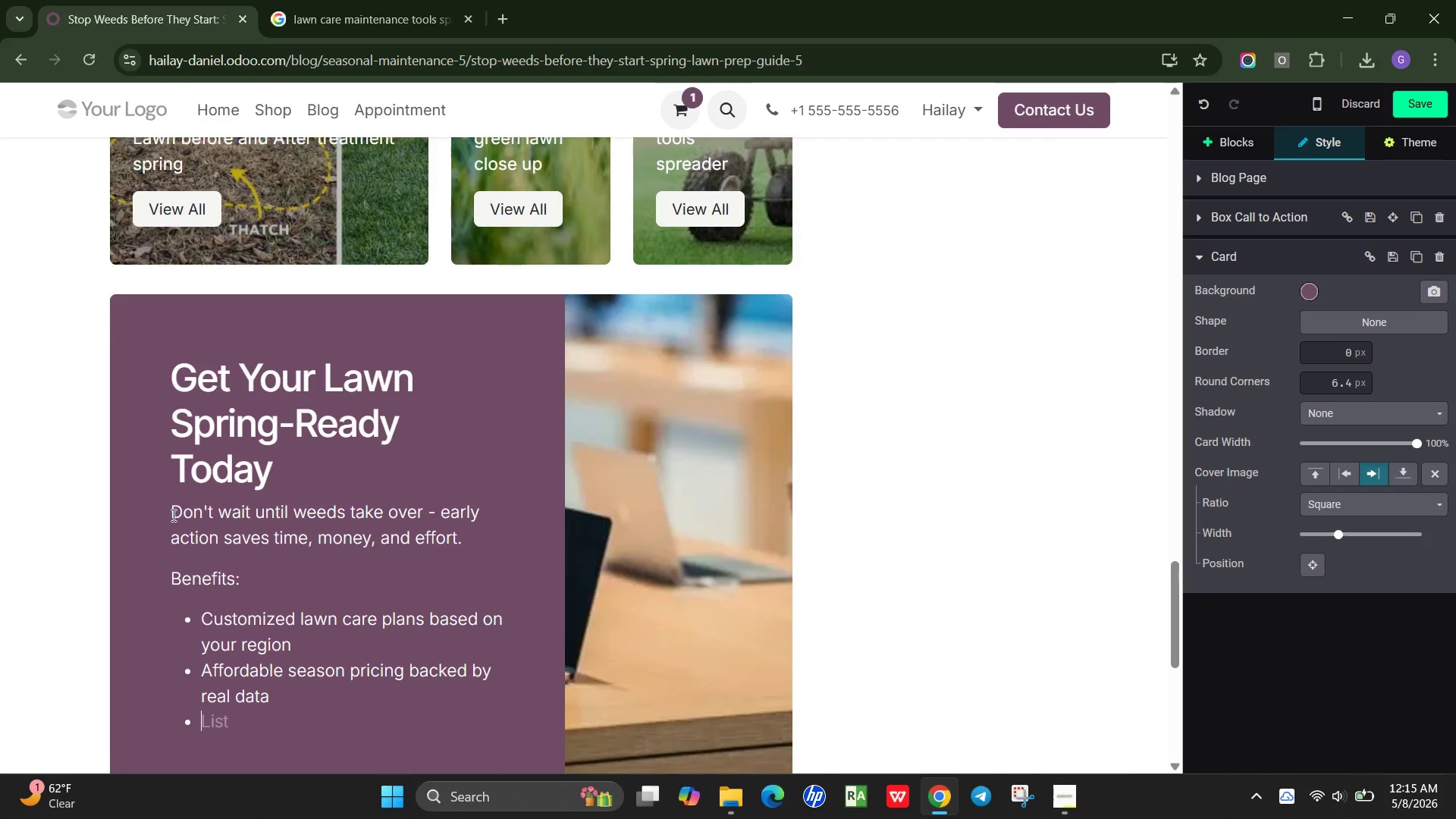 
type(Professional servicc)
key(Backspace)
type(e l)
key(Backspace)
type(for long-lasting resust)
key(Backspace)
key(Backspace)
type(ts.)
 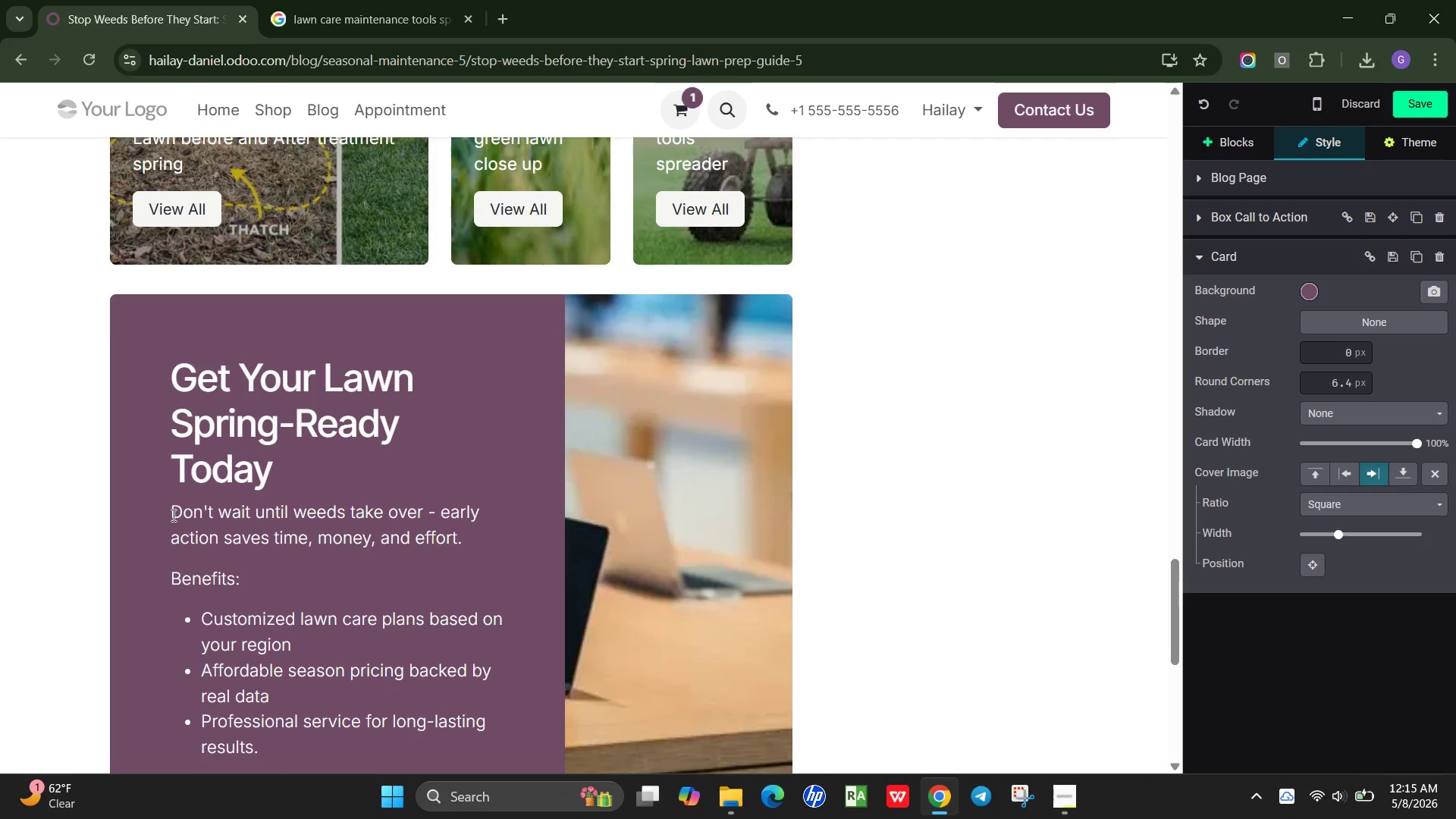 
scroll: coordinate [471, 579], scroll_direction: down, amount: 3.0
 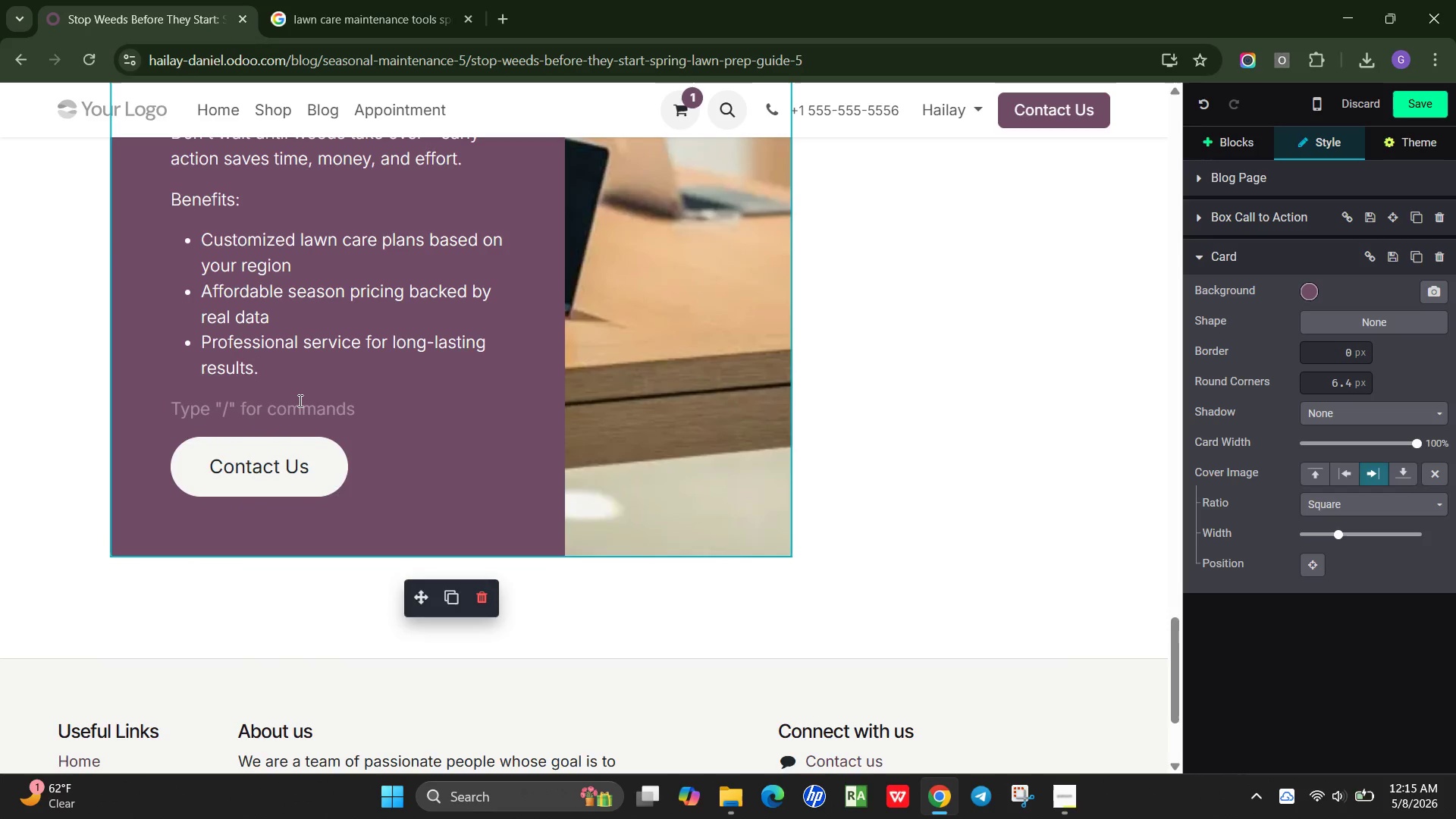 
key(Backspace)
 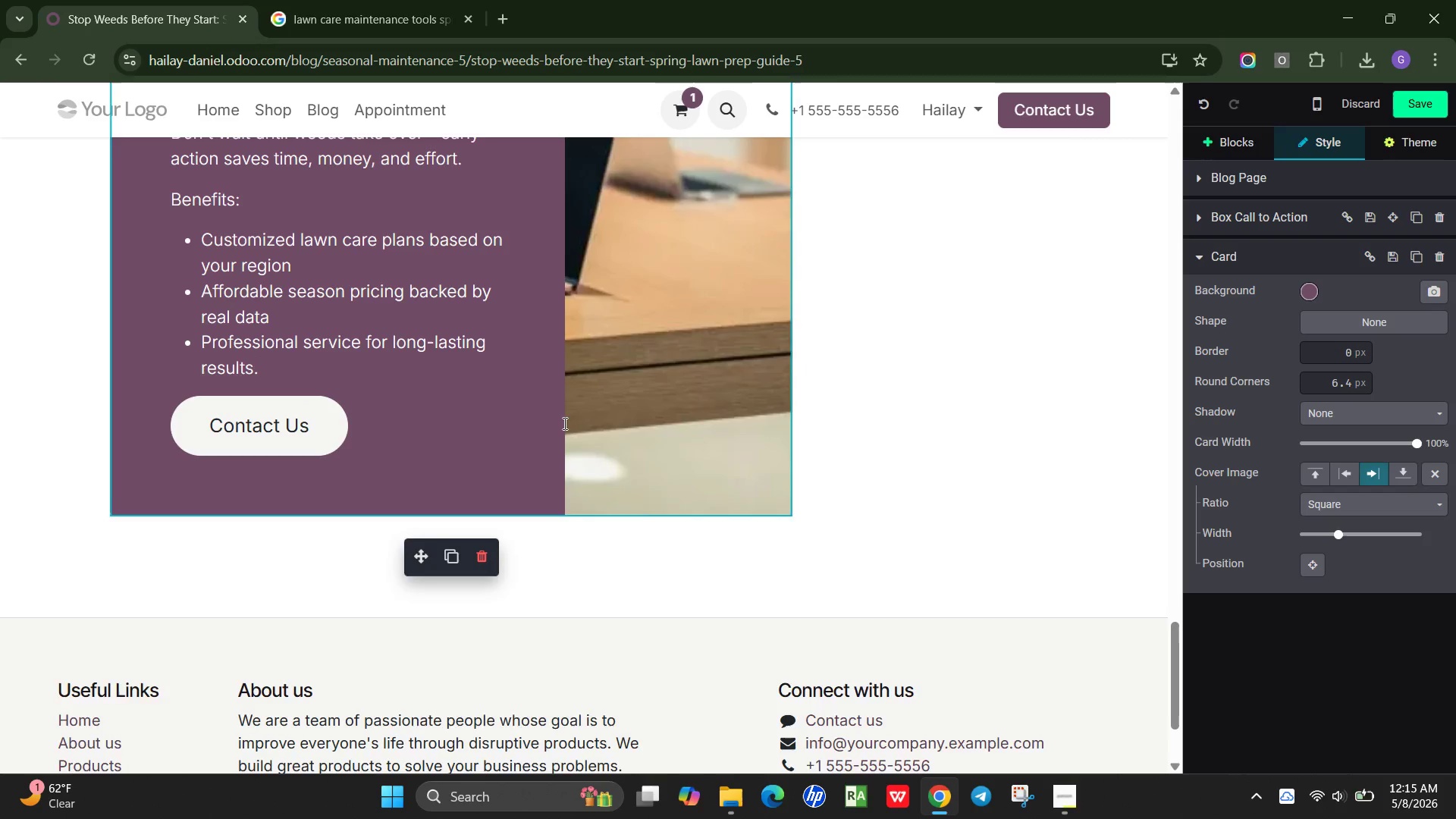 
scroll: coordinate [563, 423], scroll_direction: up, amount: 2.0
 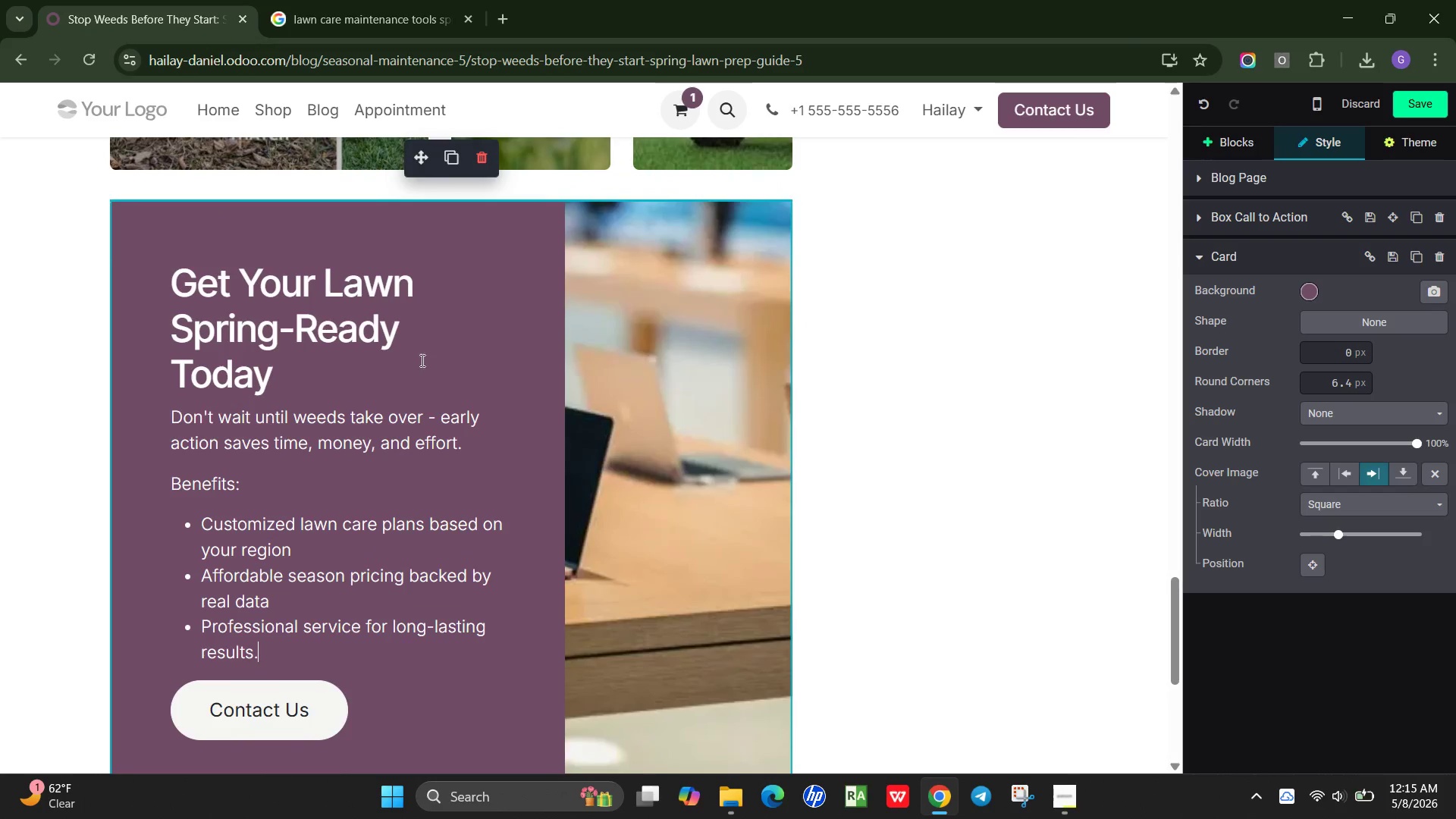 
left_click([422, 360])
 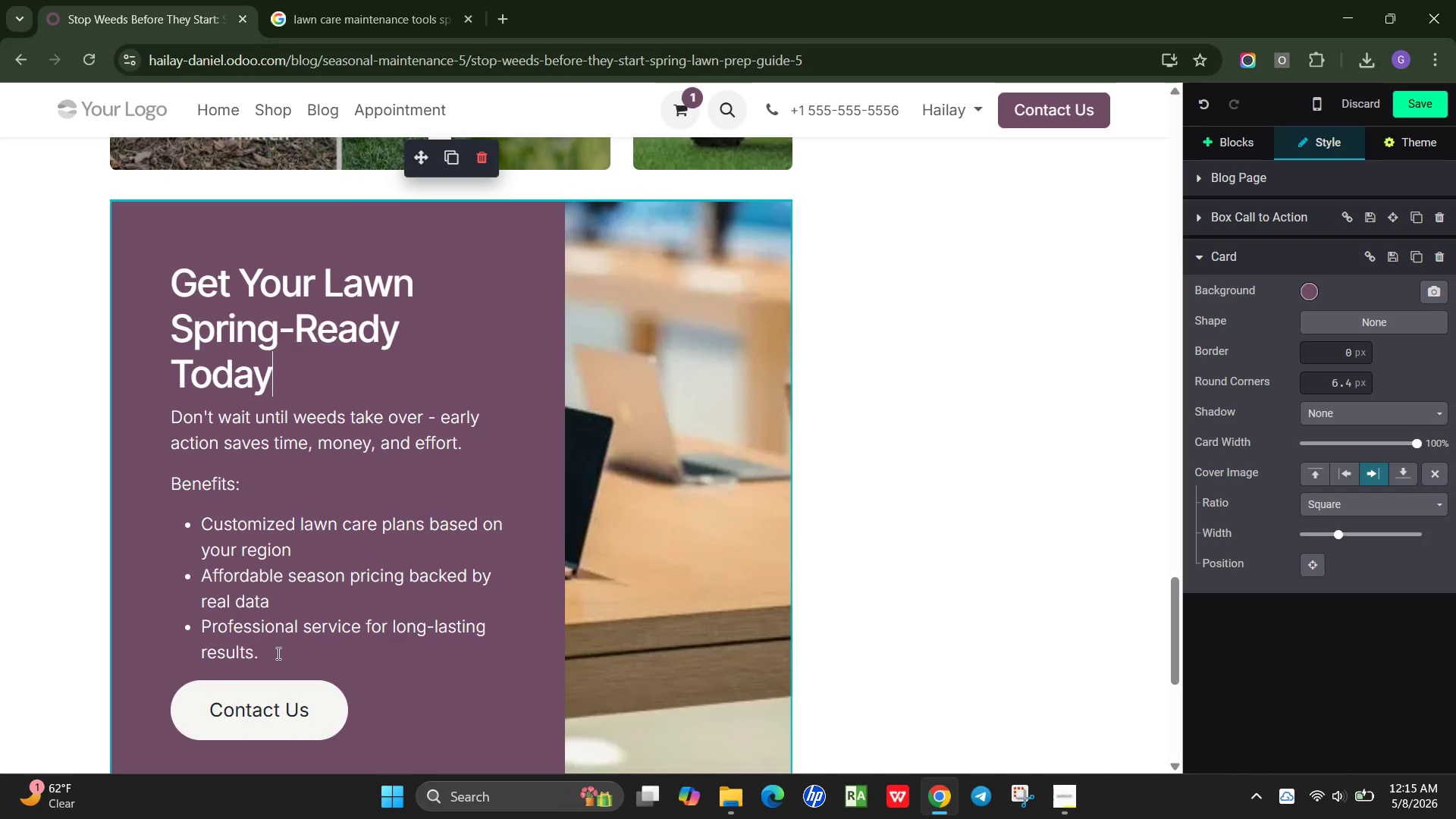 
left_click_drag(start_coordinate=[277, 653], to_coordinate=[177, 420])
 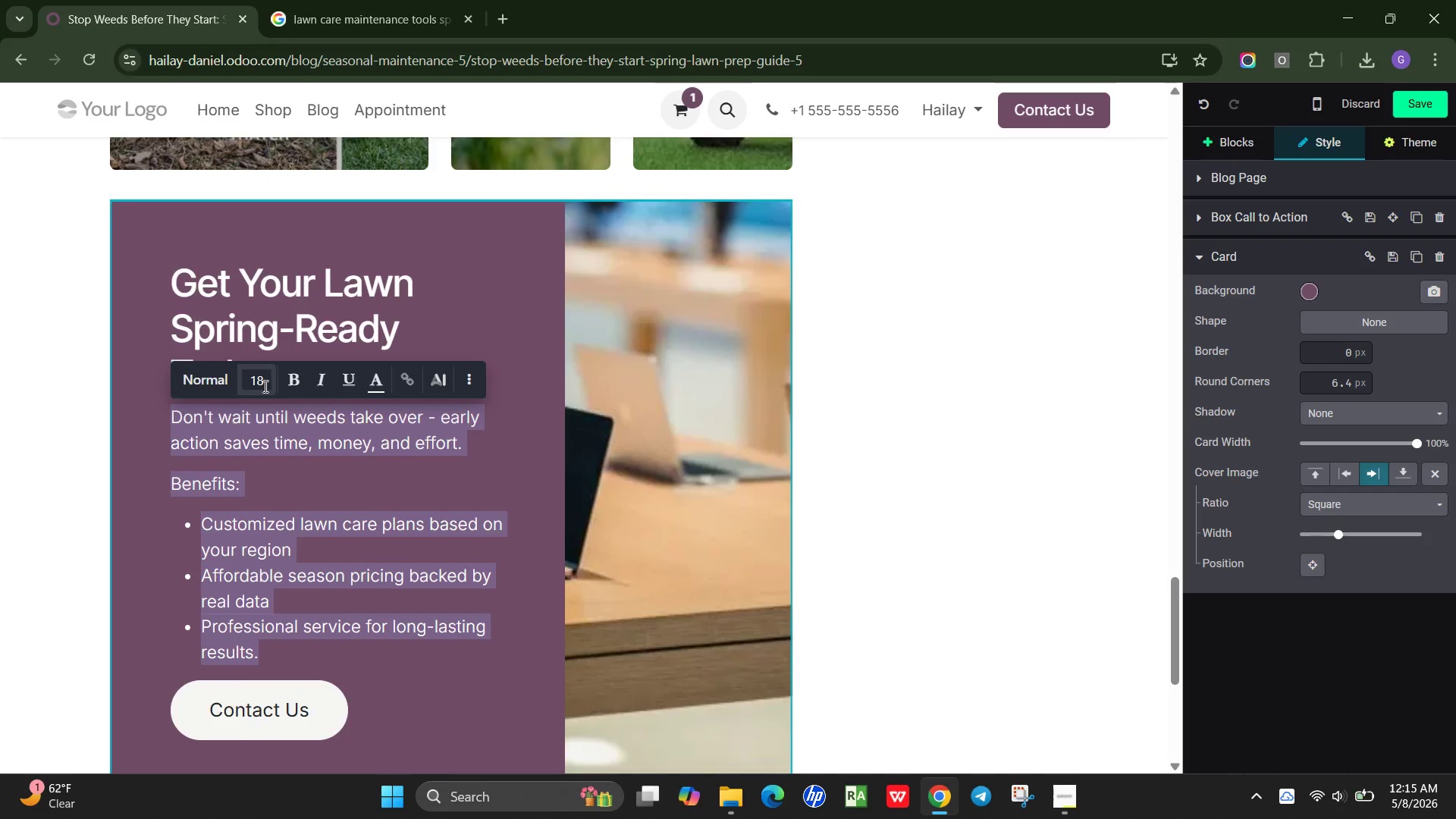 
left_click([263, 386])
 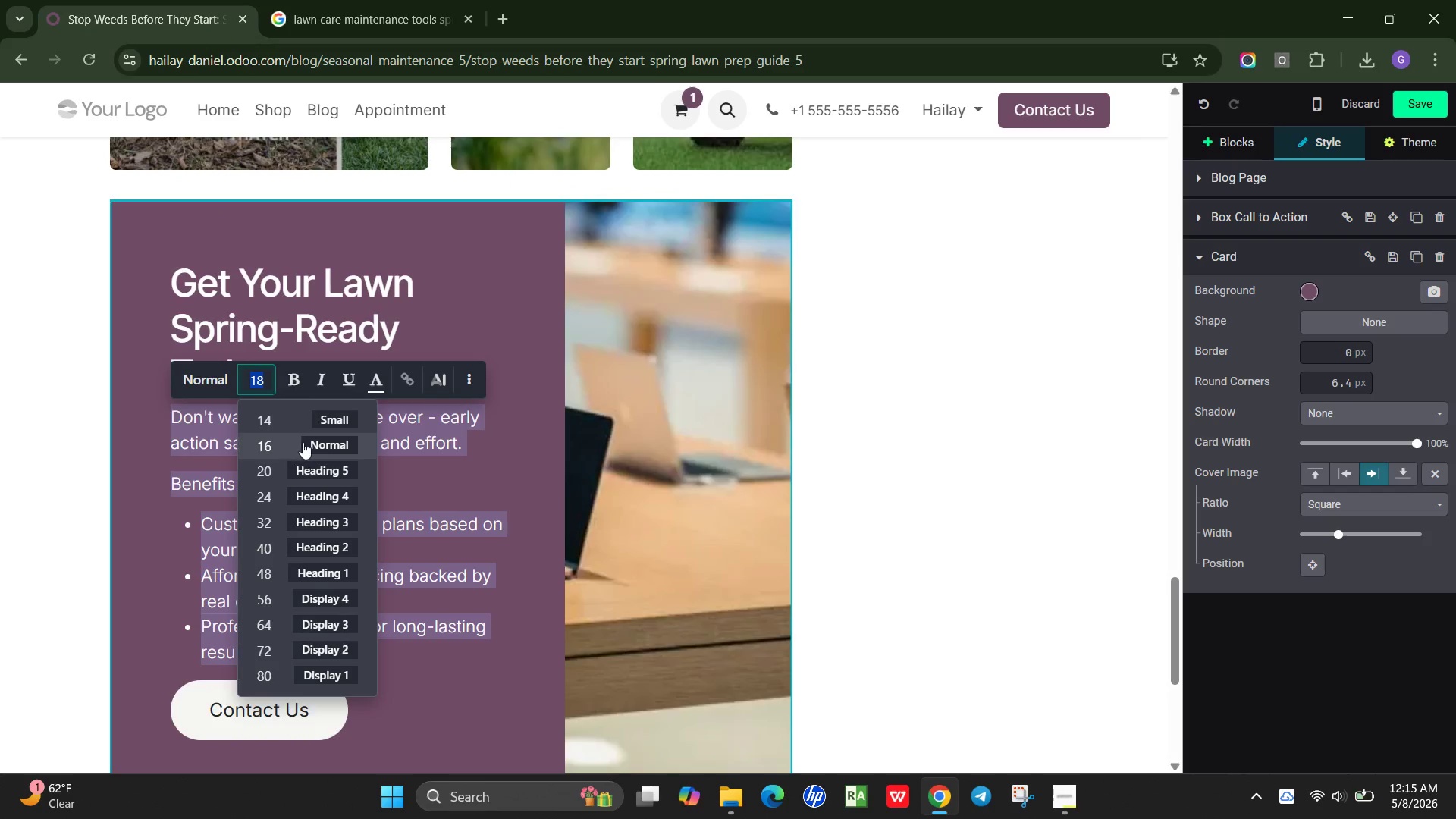 
left_click([303, 442])
 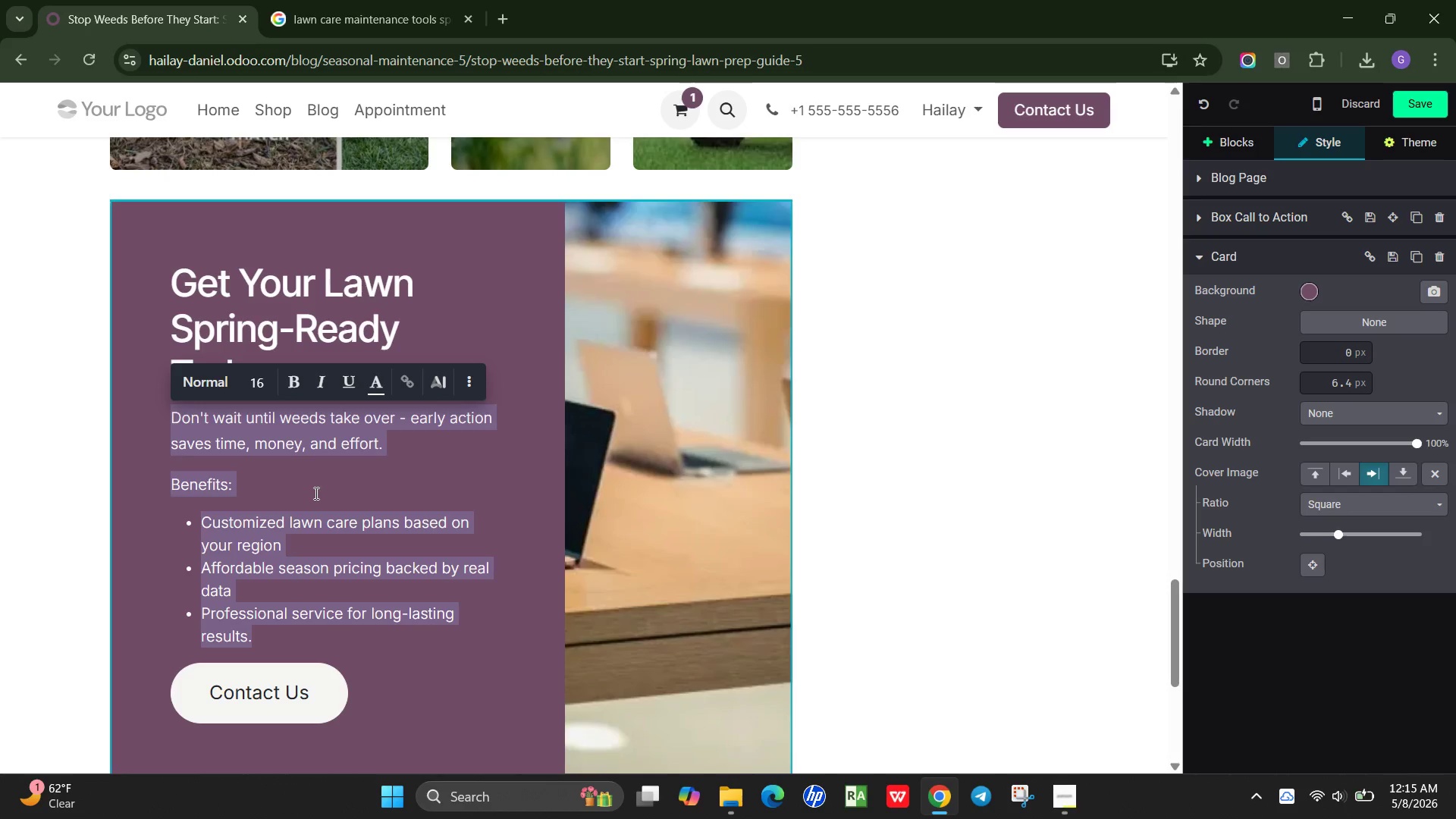 
left_click([313, 494])
 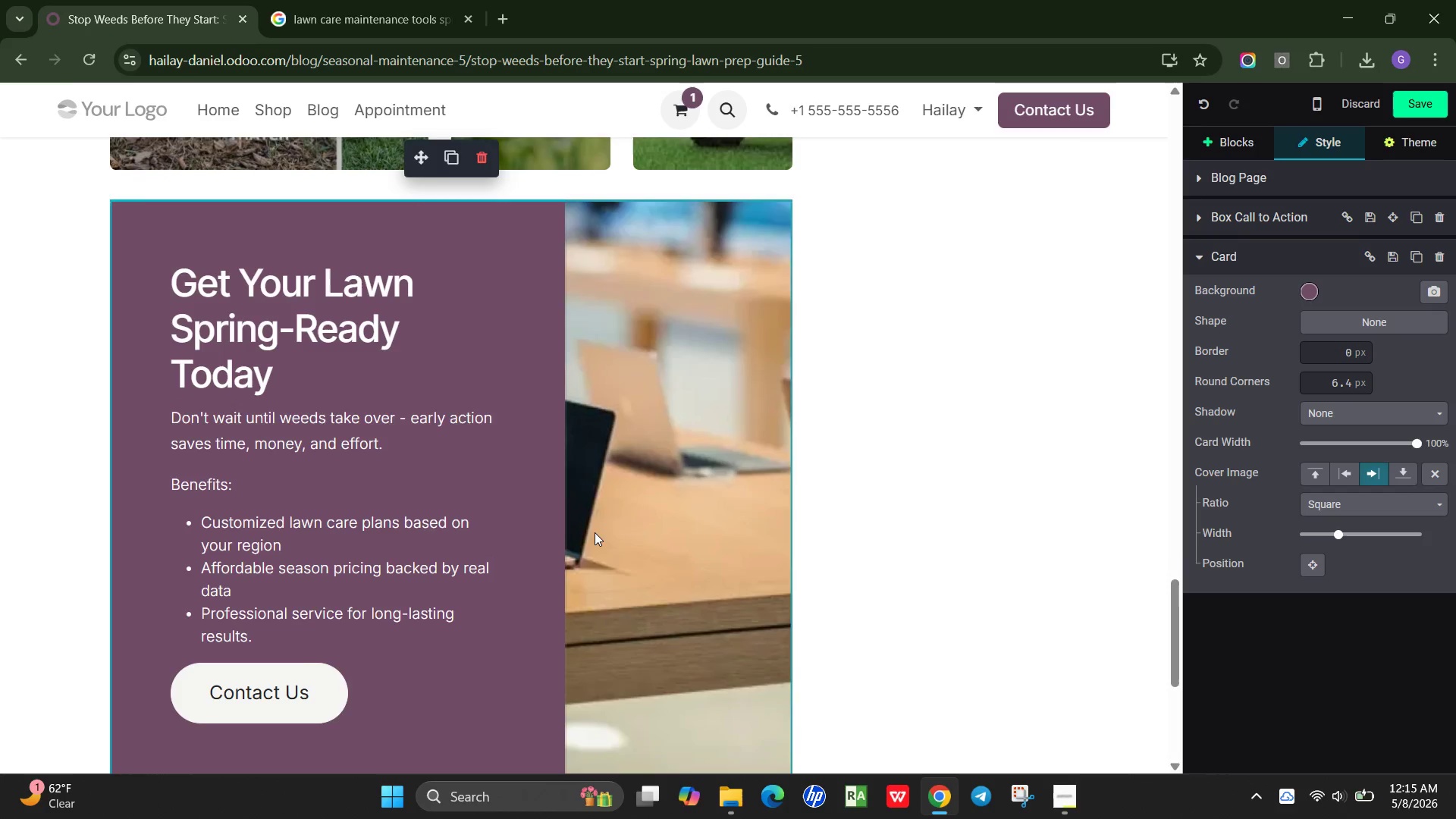 
scroll: coordinate [595, 532], scroll_direction: none, amount: 0.0
 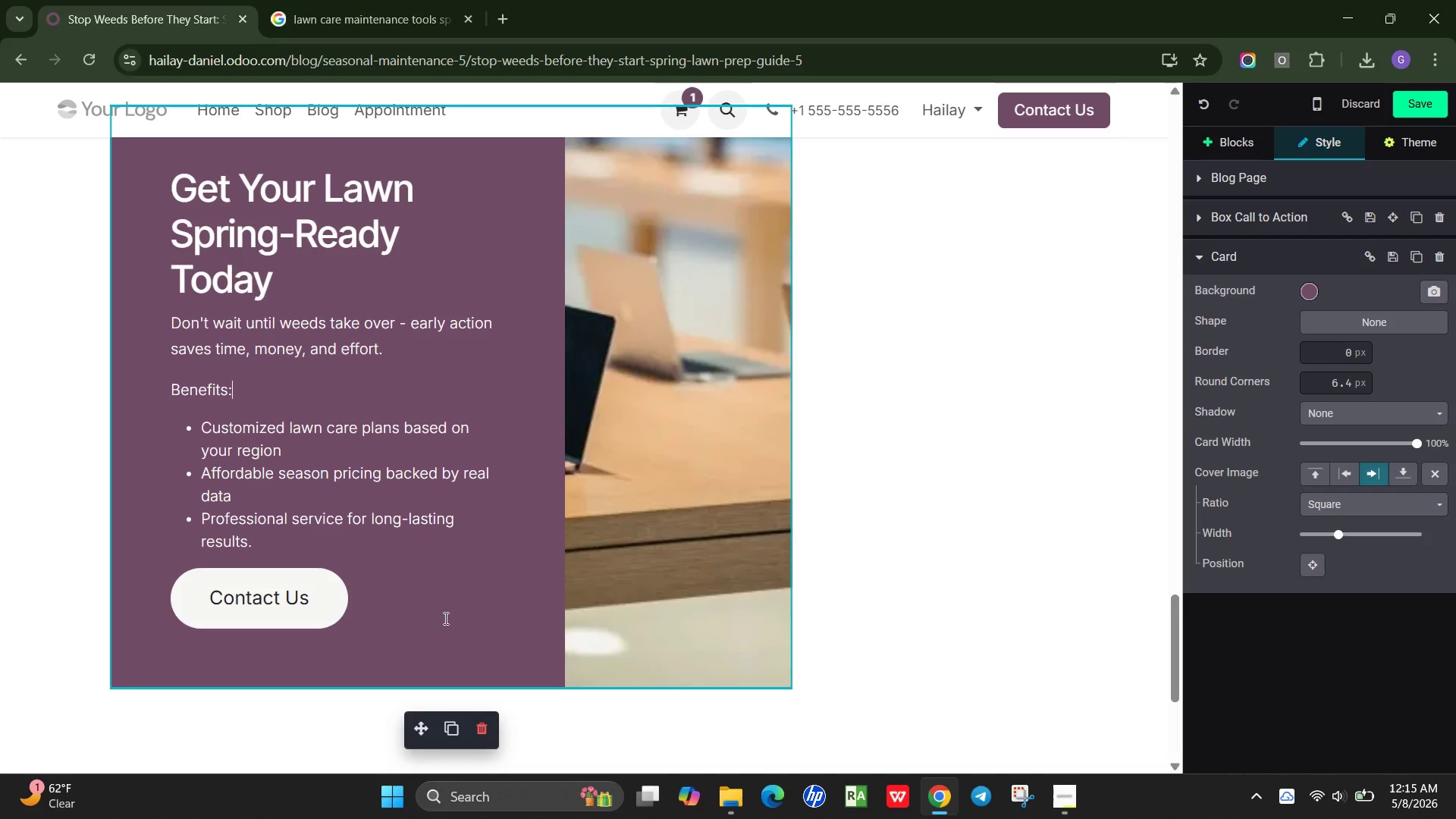 
left_click([450, 621])
 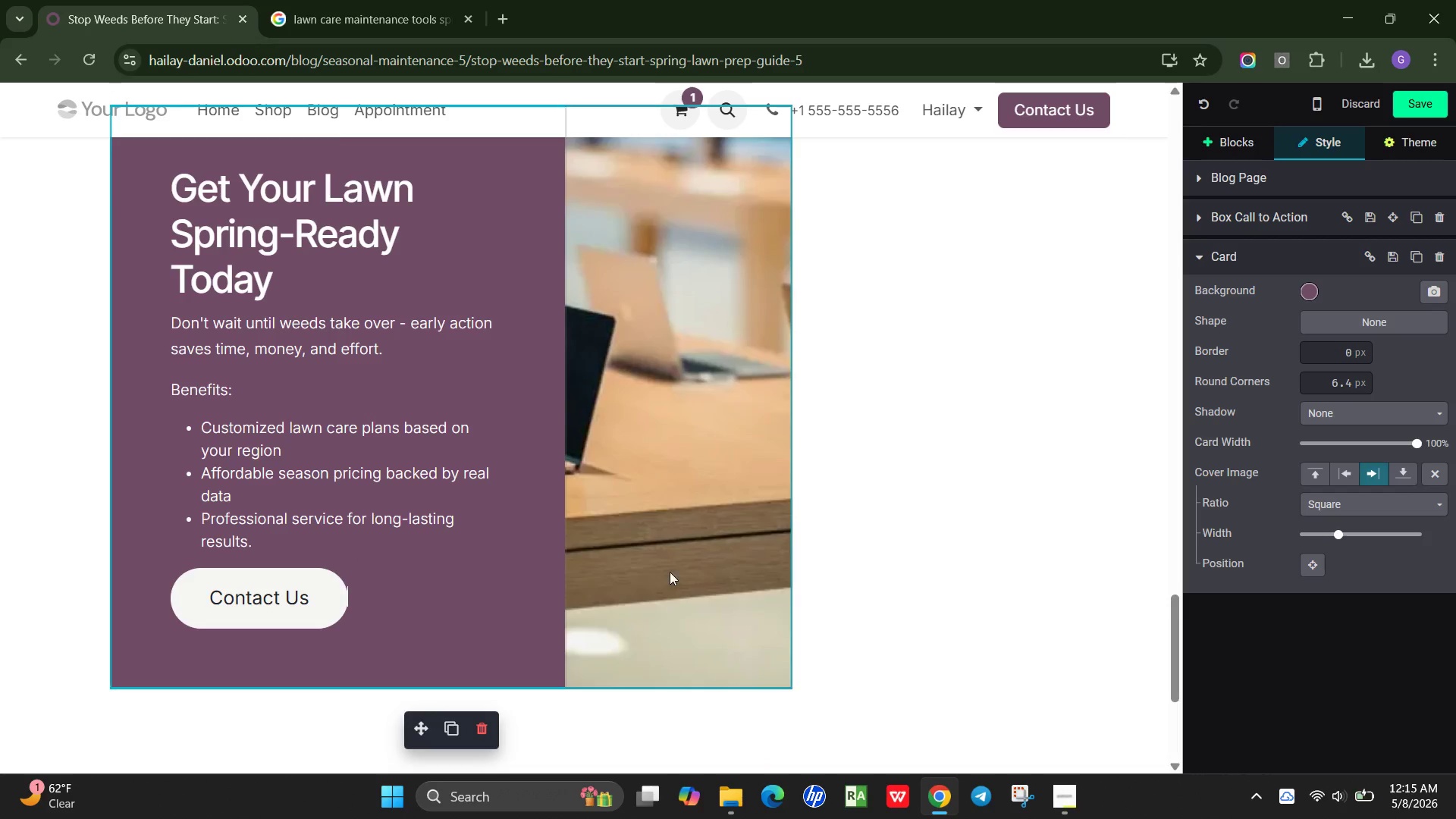 
scroll: coordinate [668, 572], scroll_direction: up, amount: 2.0
 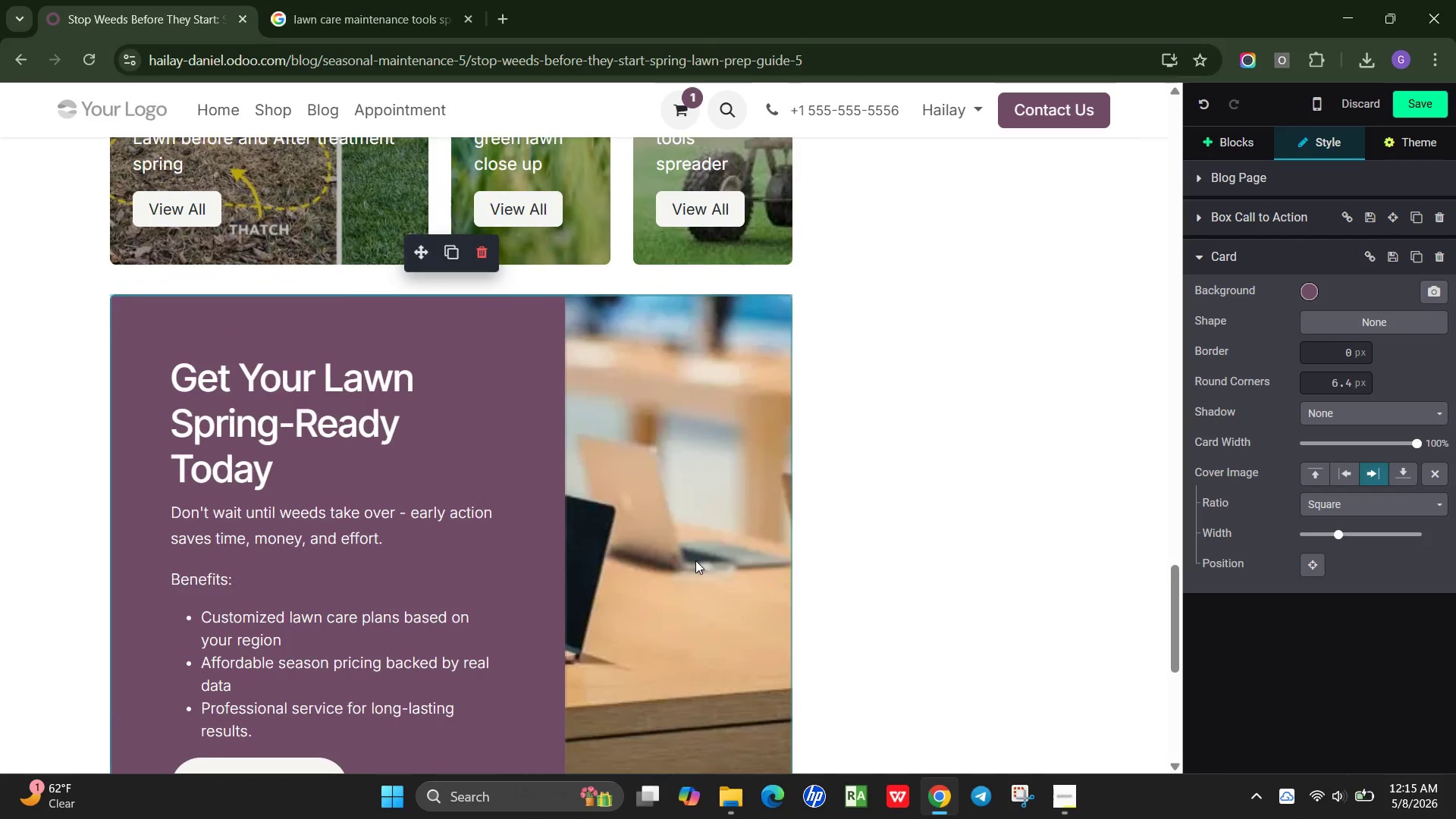 
left_click([695, 560])
 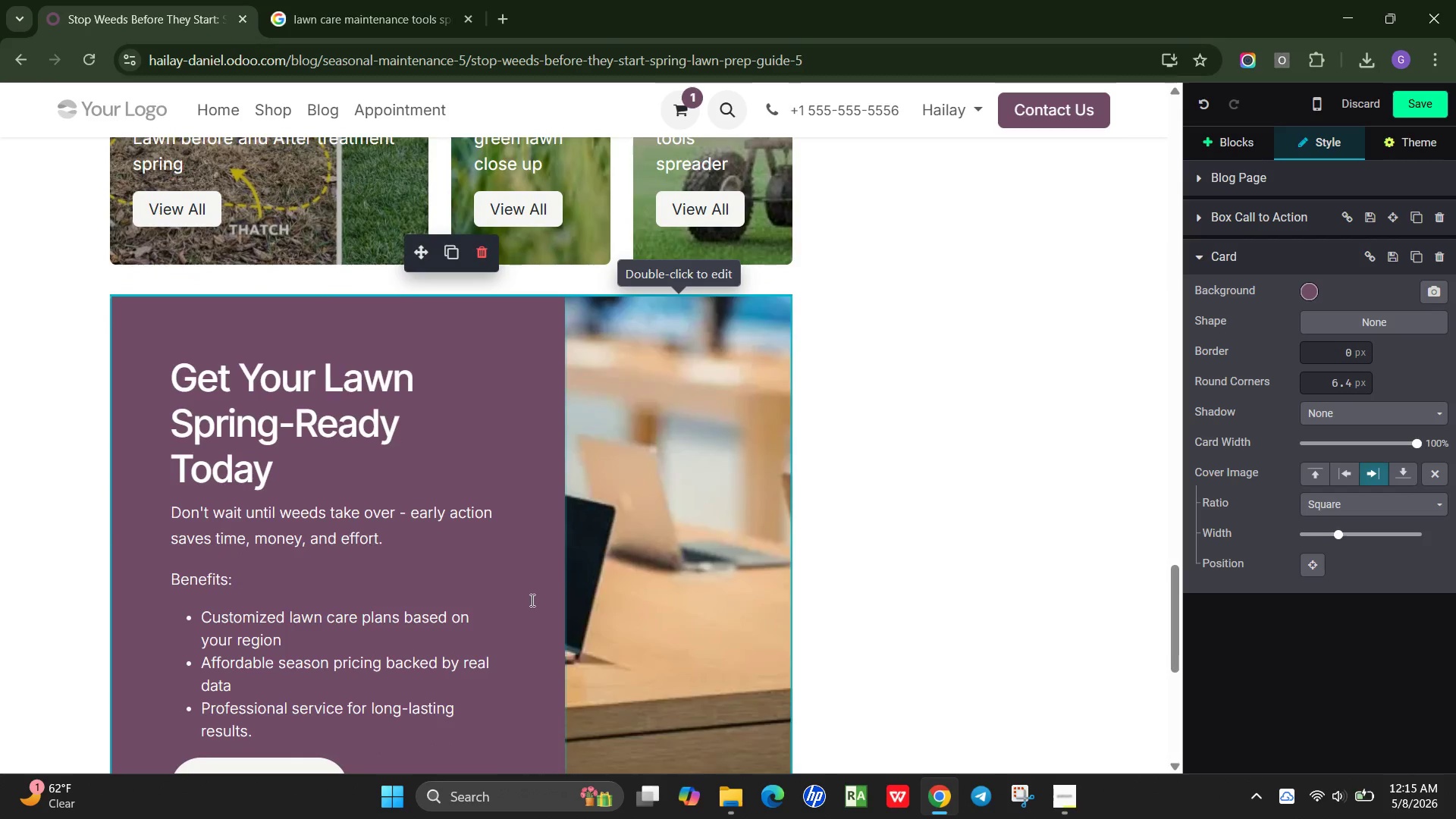 
left_click([678, 540])
 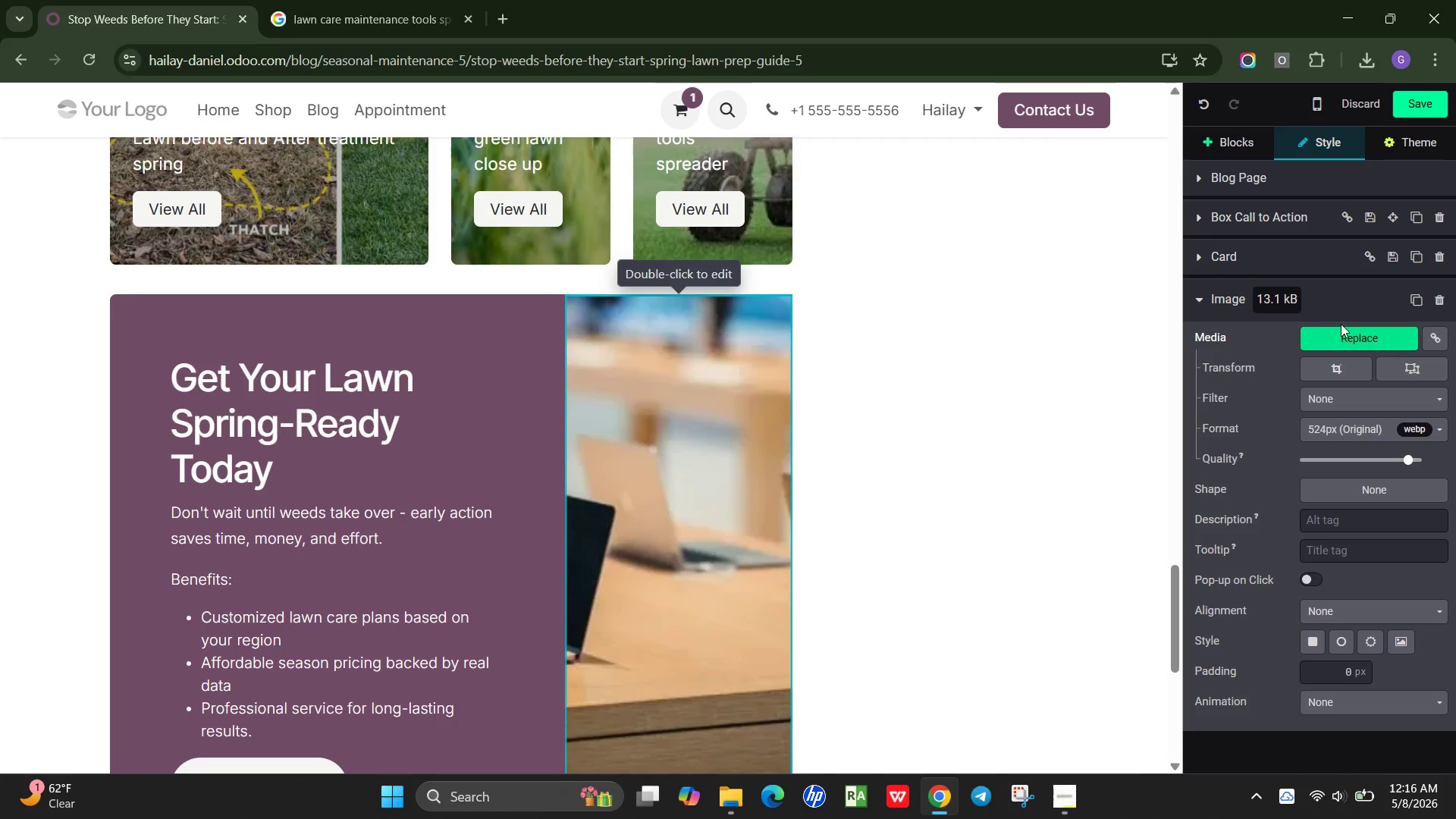 
mouse_move([769, 380])
 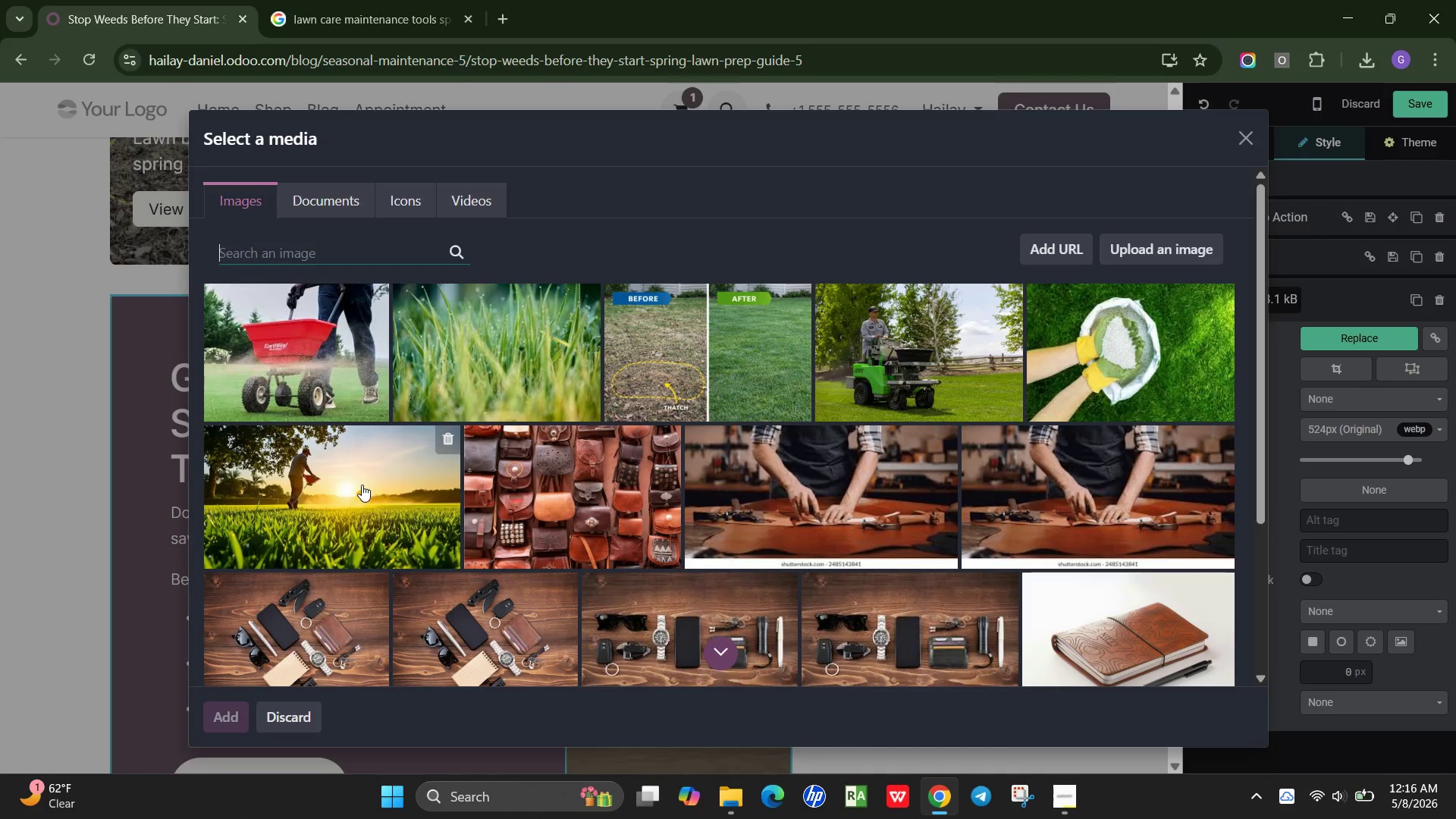 
scroll: coordinate [390, 490], scroll_direction: down, amount: 2.0
 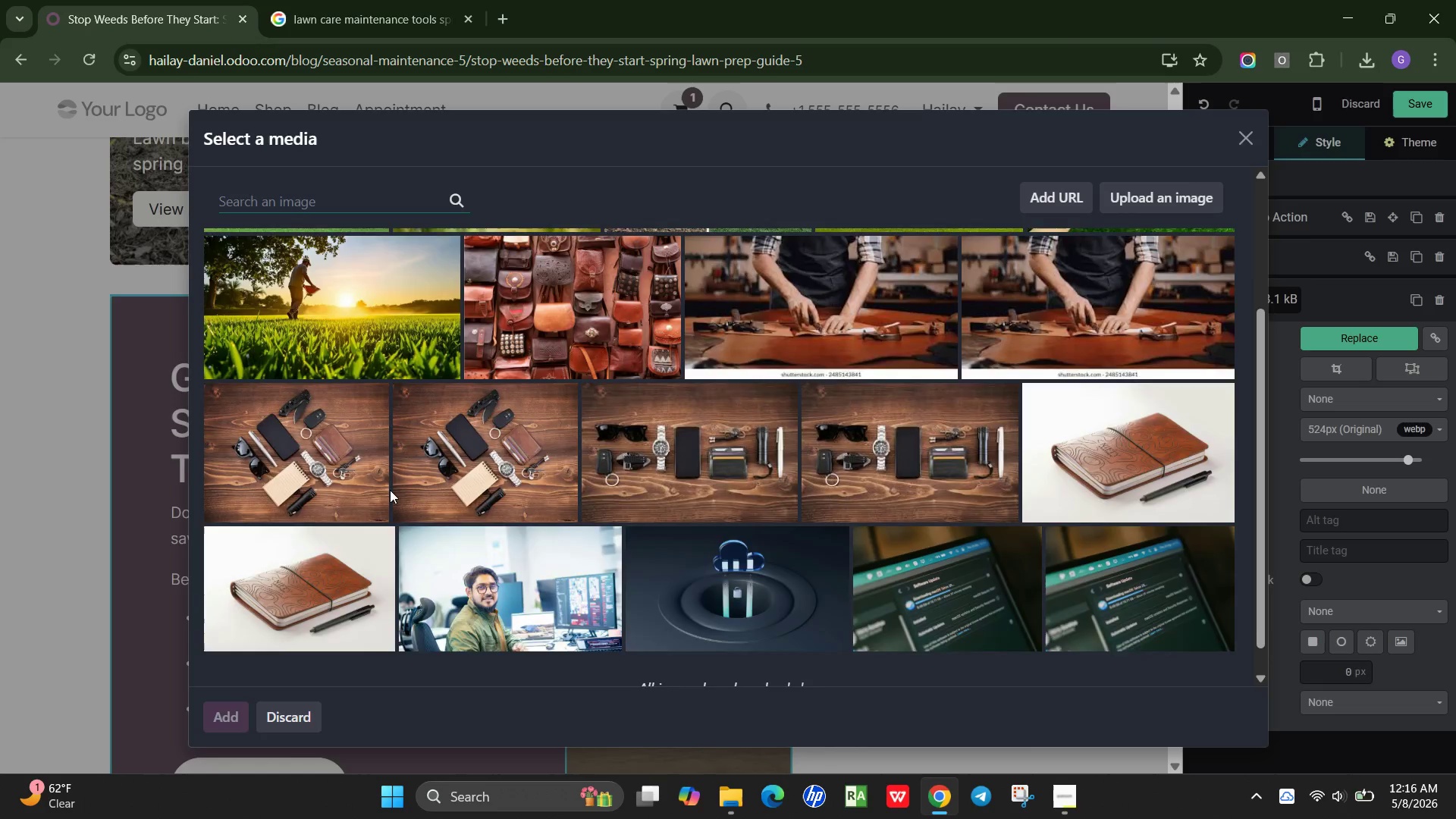 
left_click([341, 475])
 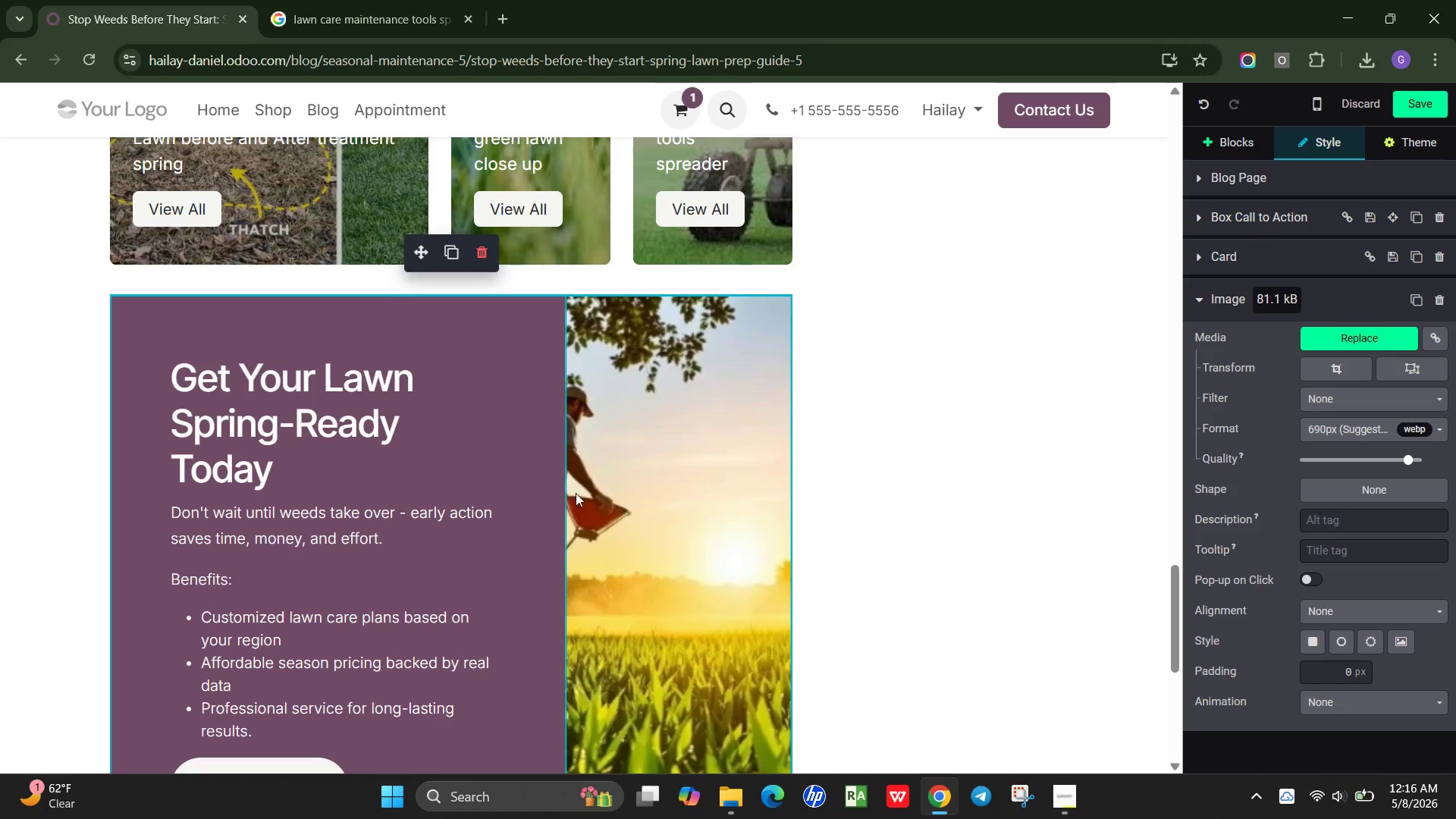 
scroll: coordinate [390, 490], scroll_direction: up, amount: 1.0
 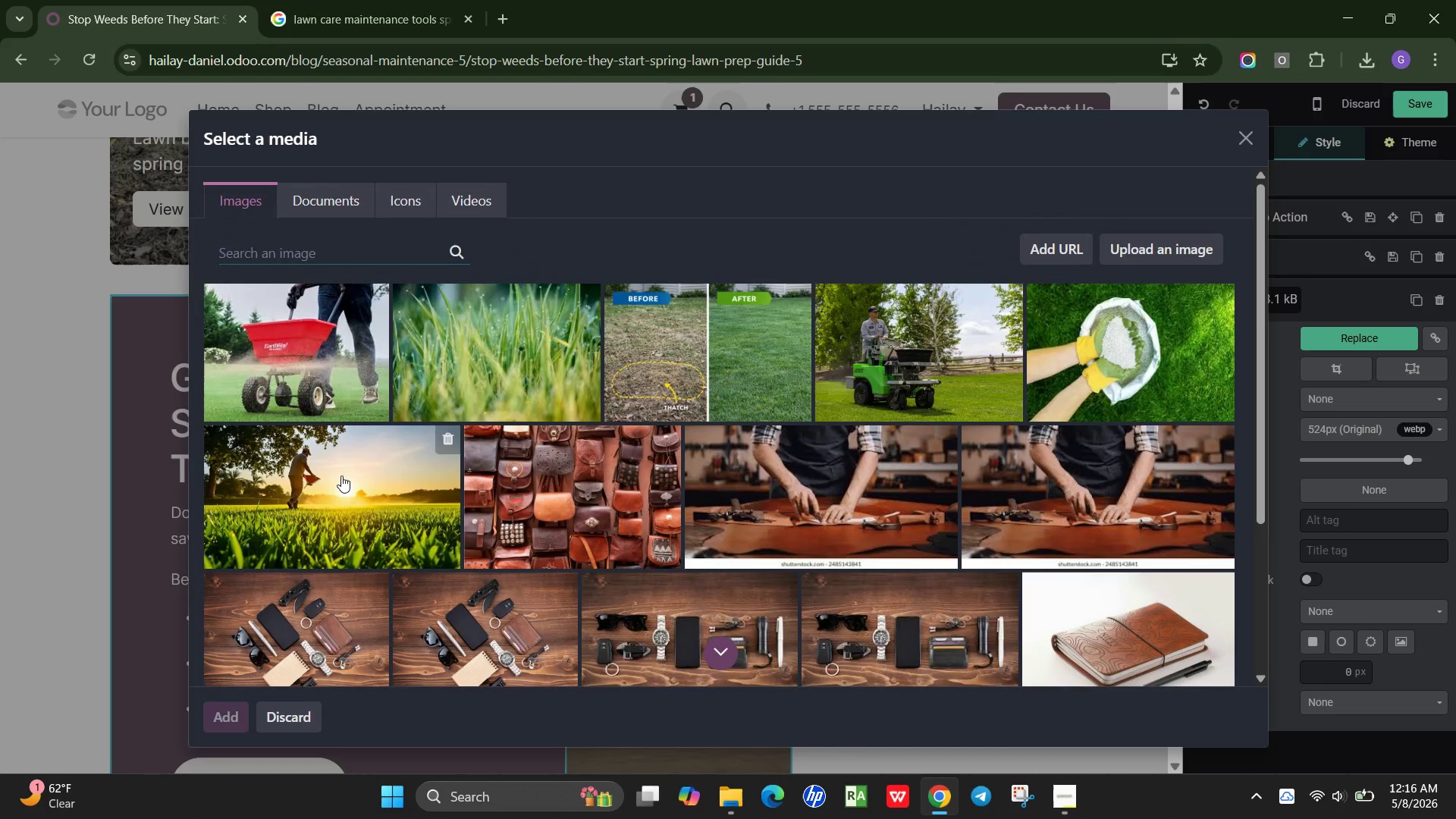 
scroll: coordinate [576, 504], scroll_direction: none, amount: 0.0
 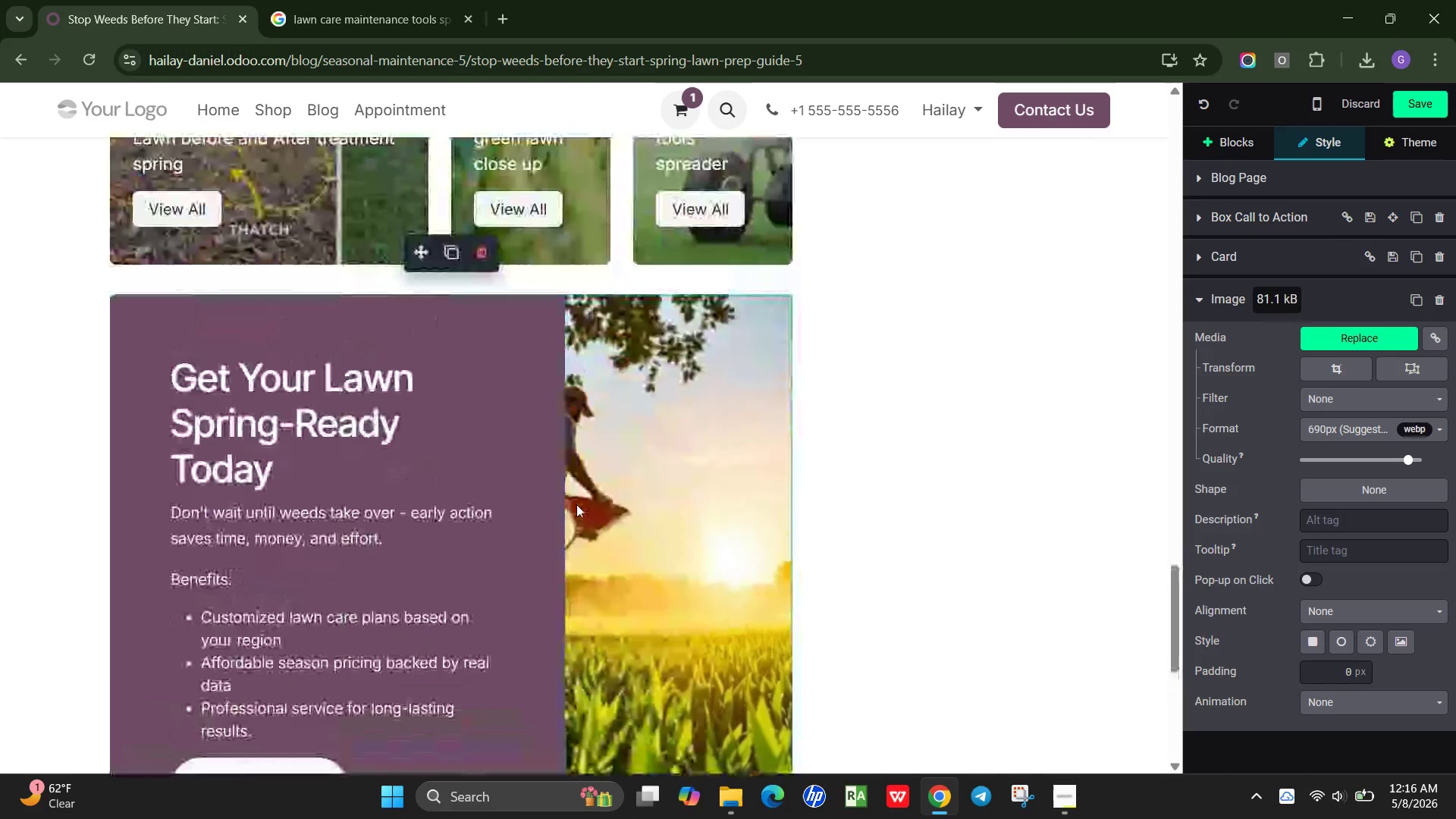 
scroll: coordinate [576, 504], scroll_direction: down, amount: 2.0
 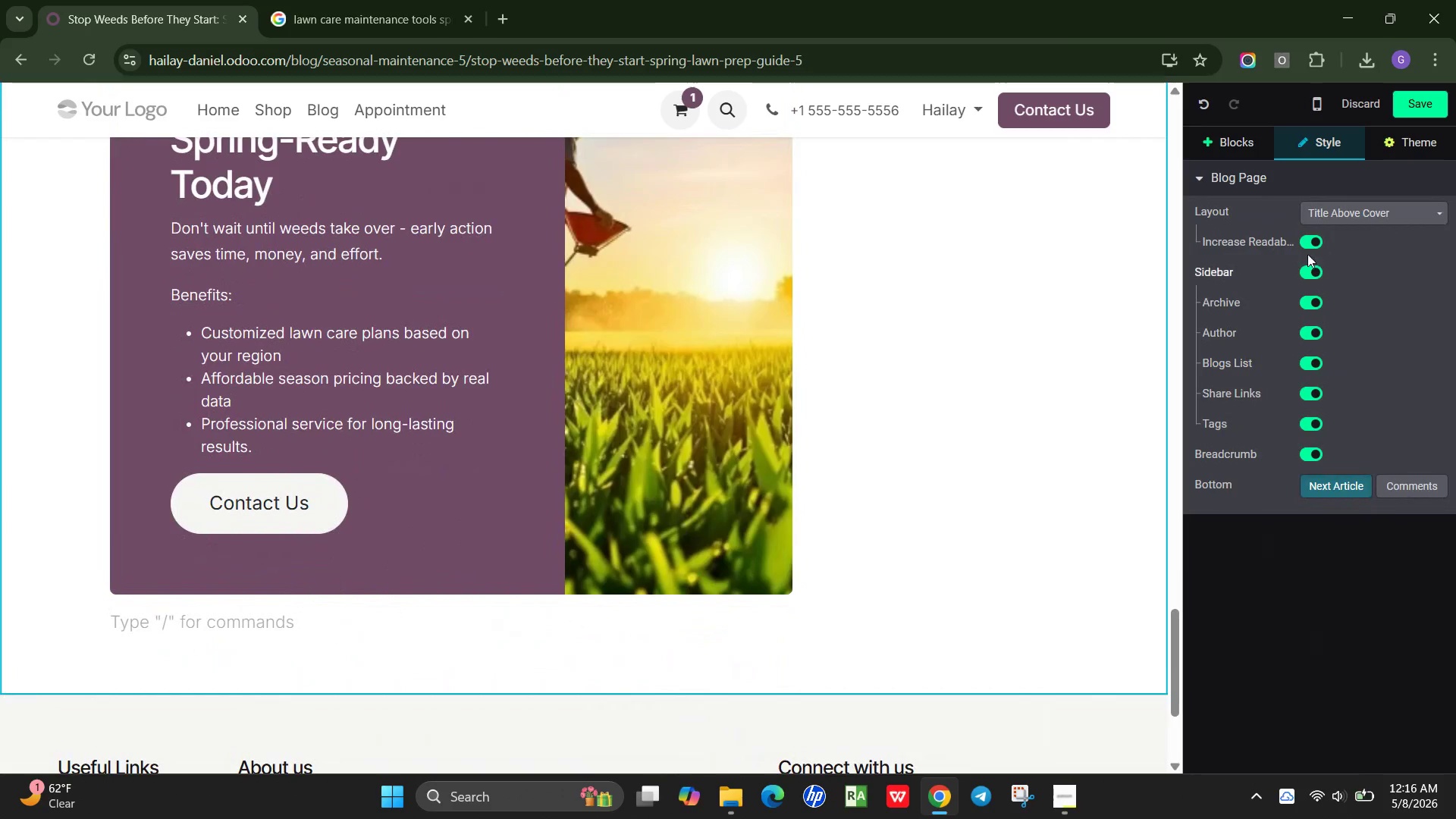 
left_click([1224, 130])
 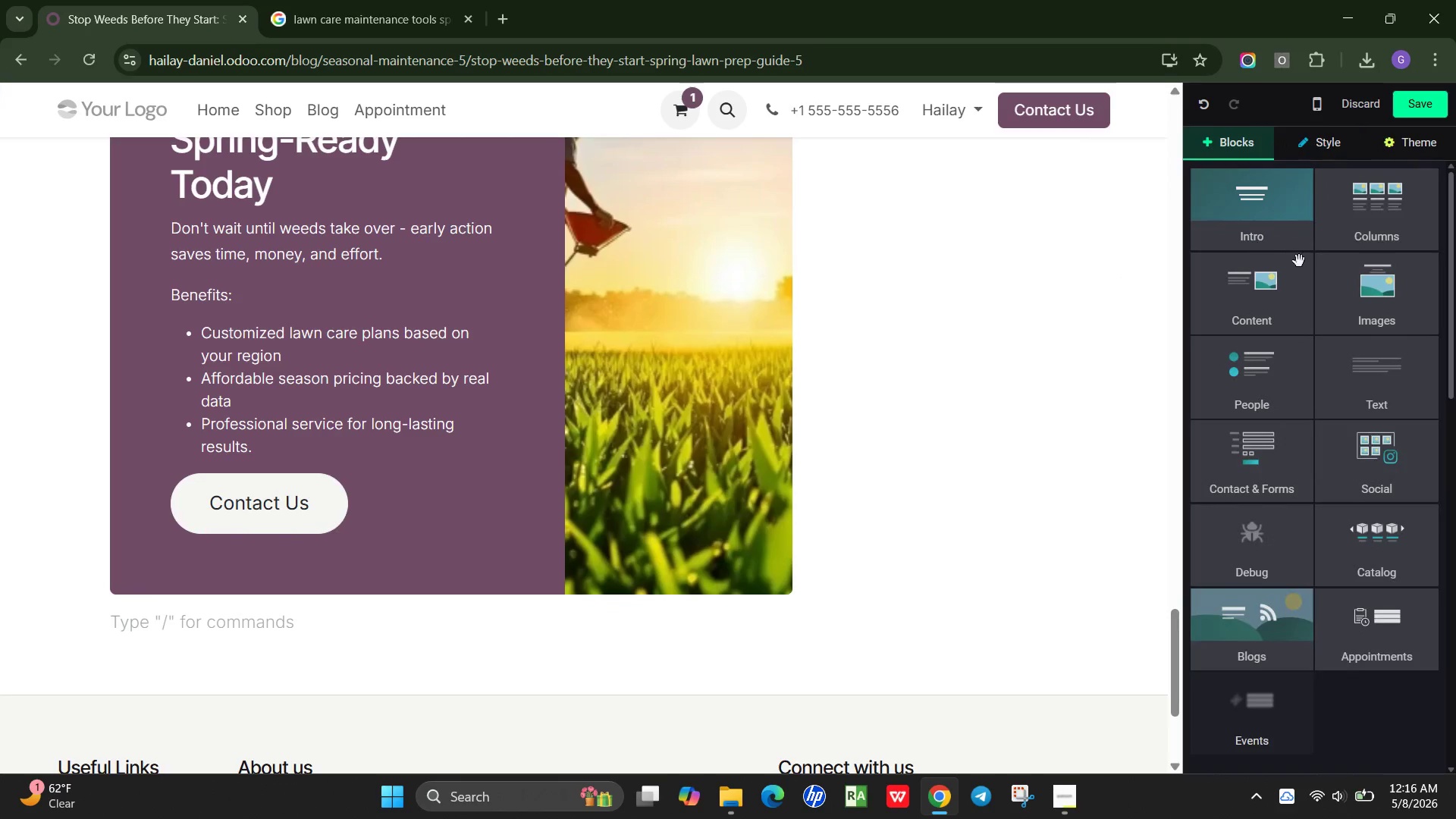 
left_click([1361, 299])
 